 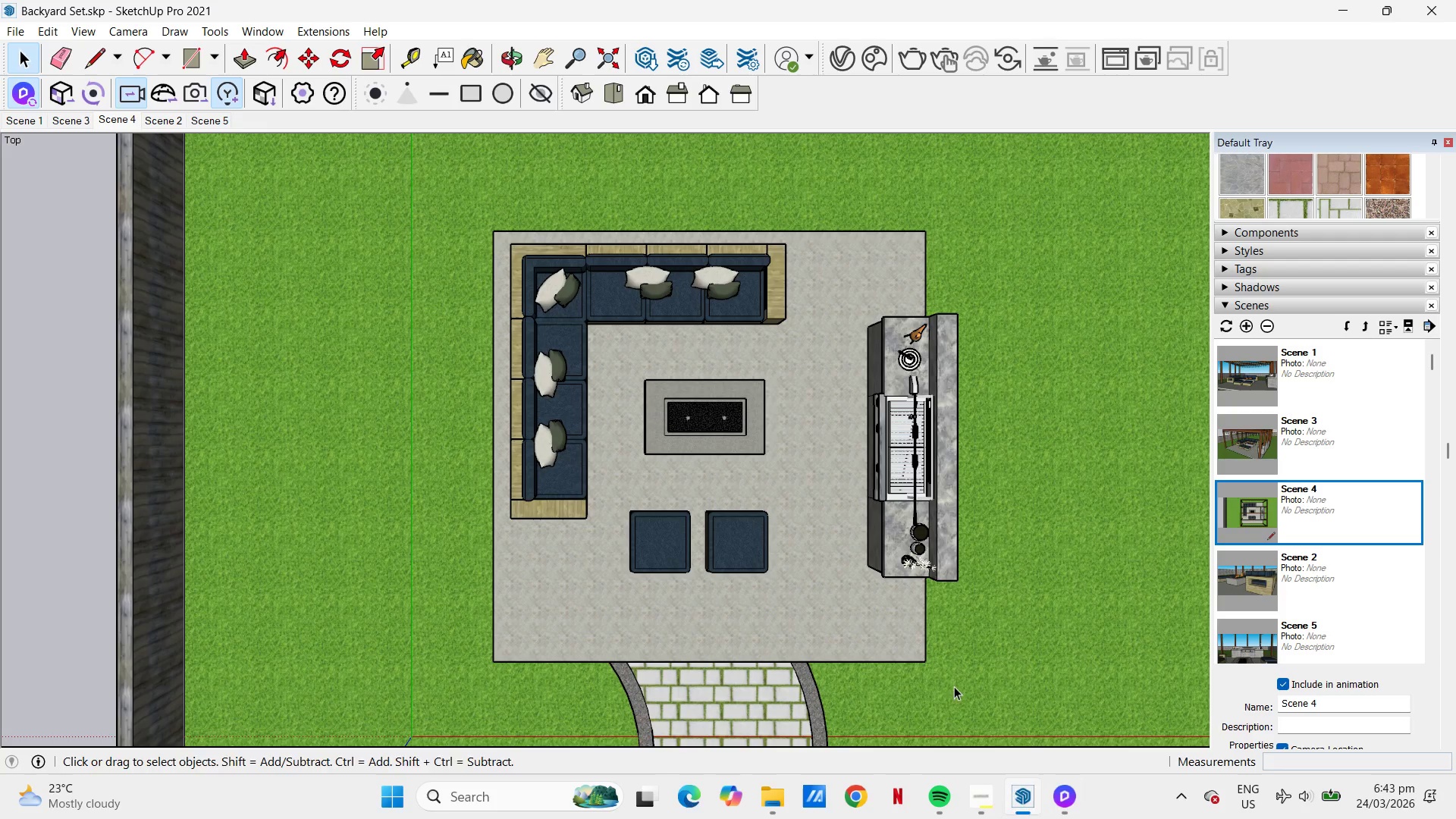 
left_click([64, 93])
 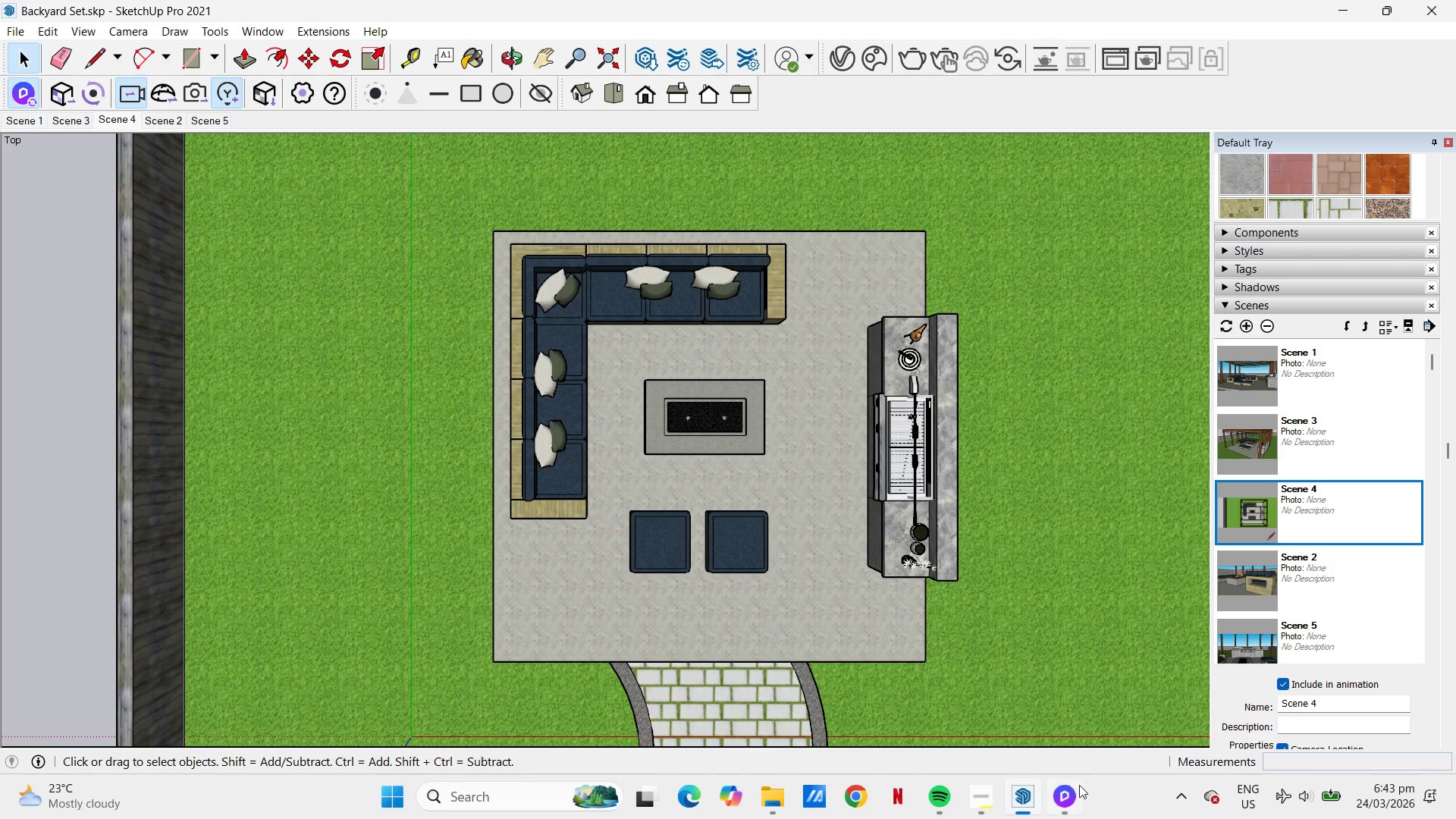 
left_click([1072, 798])
 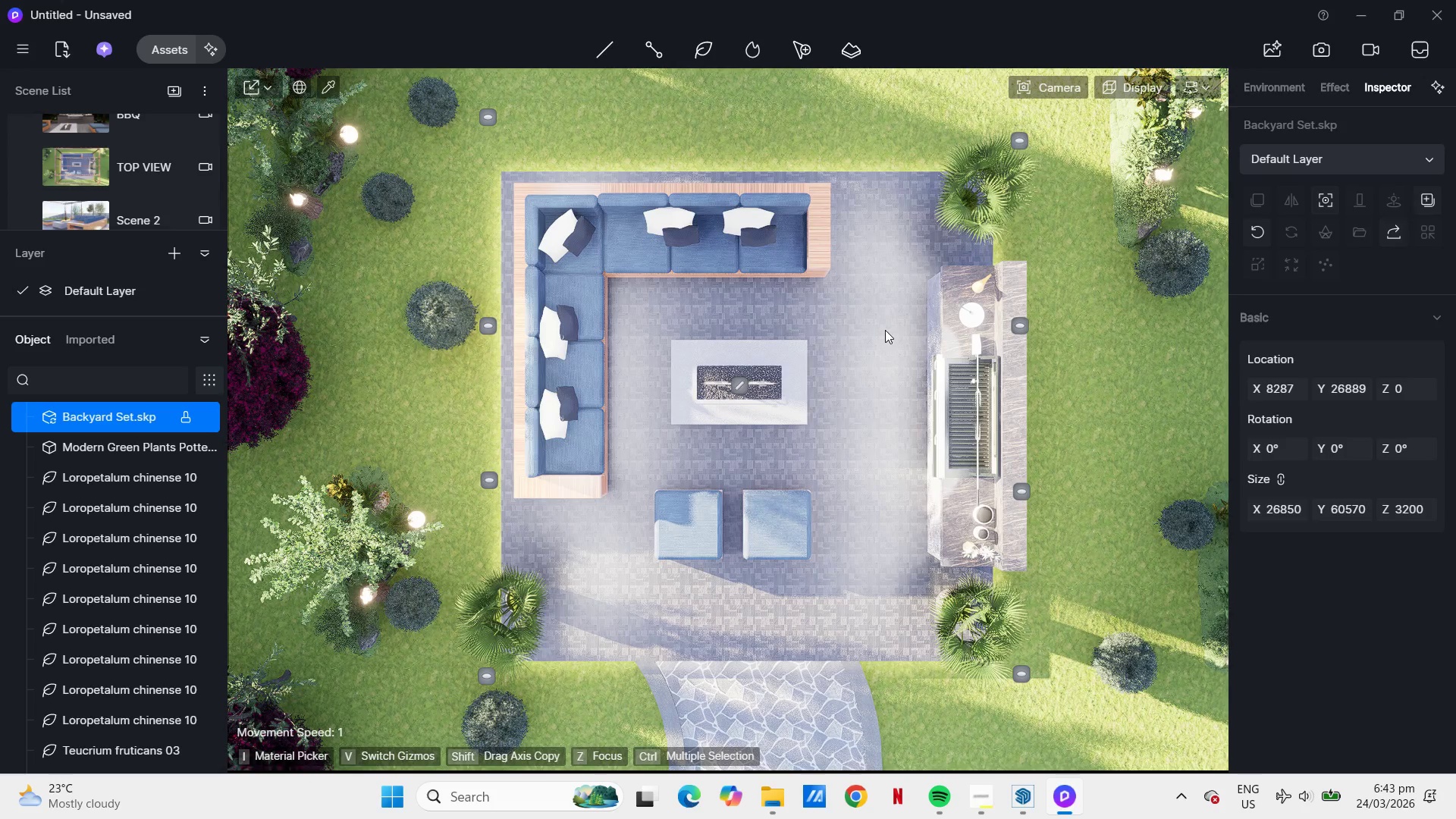 
left_click([890, 394])
 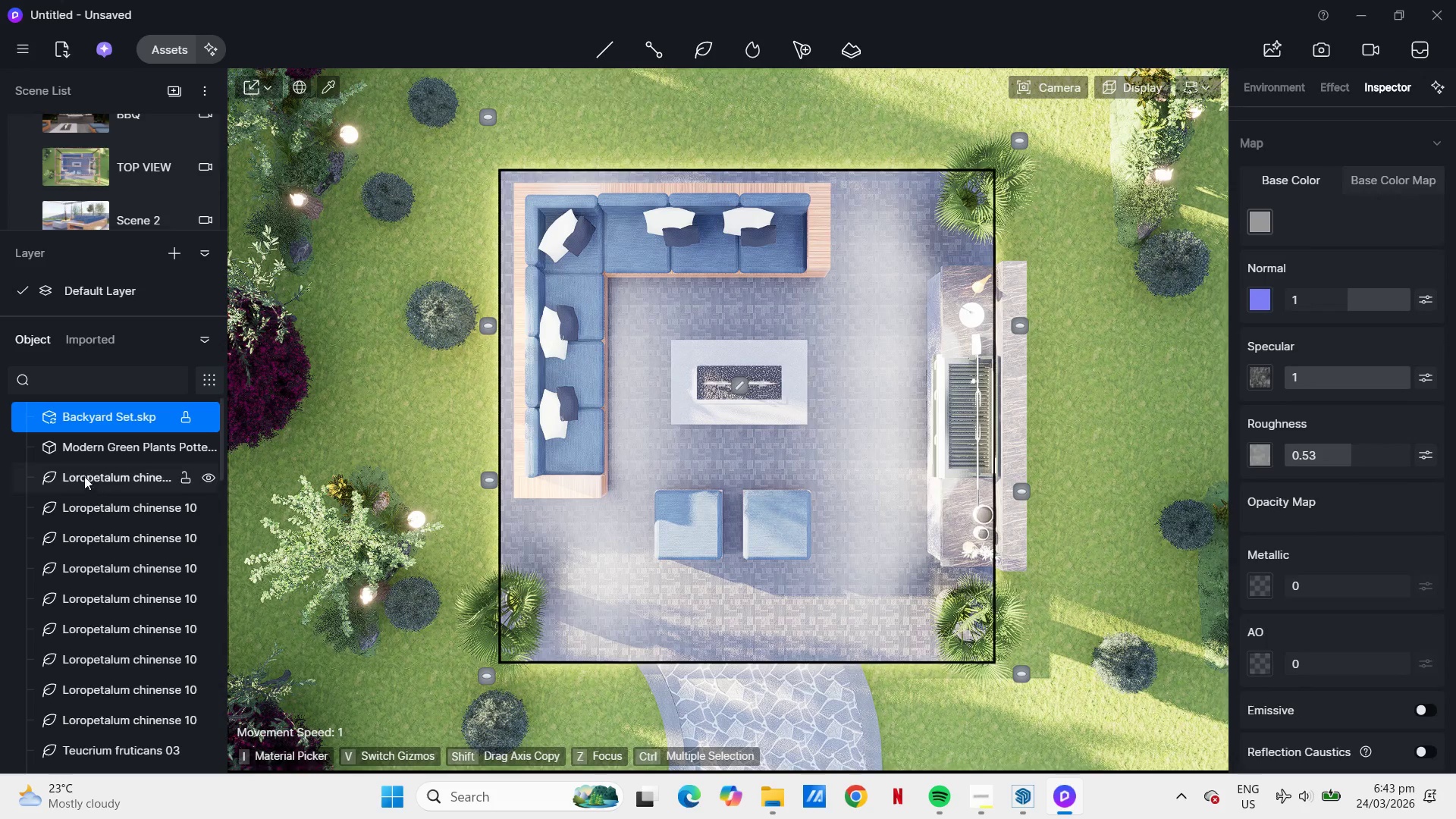 
left_click([209, 449])
 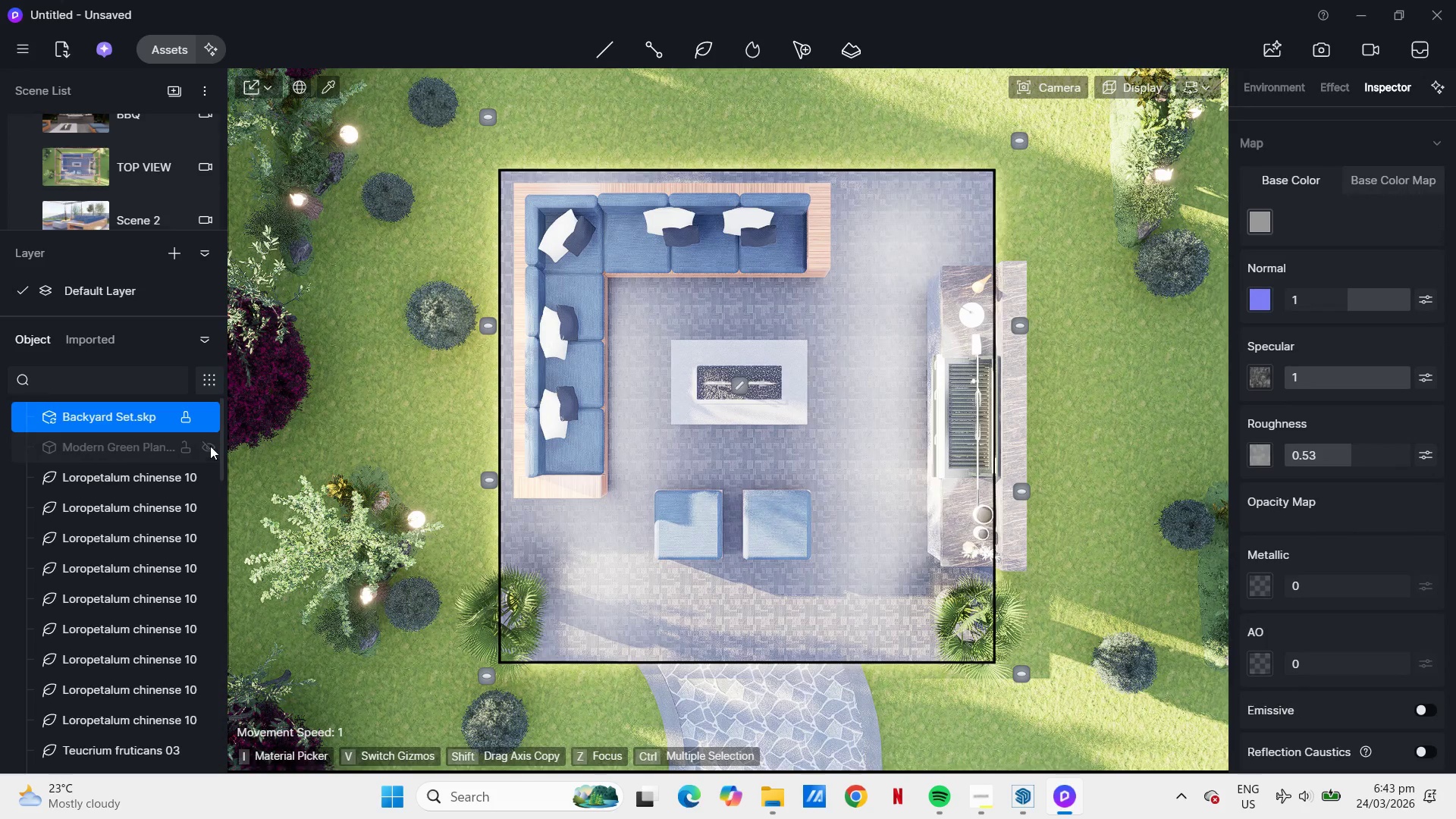 
left_click([210, 446])
 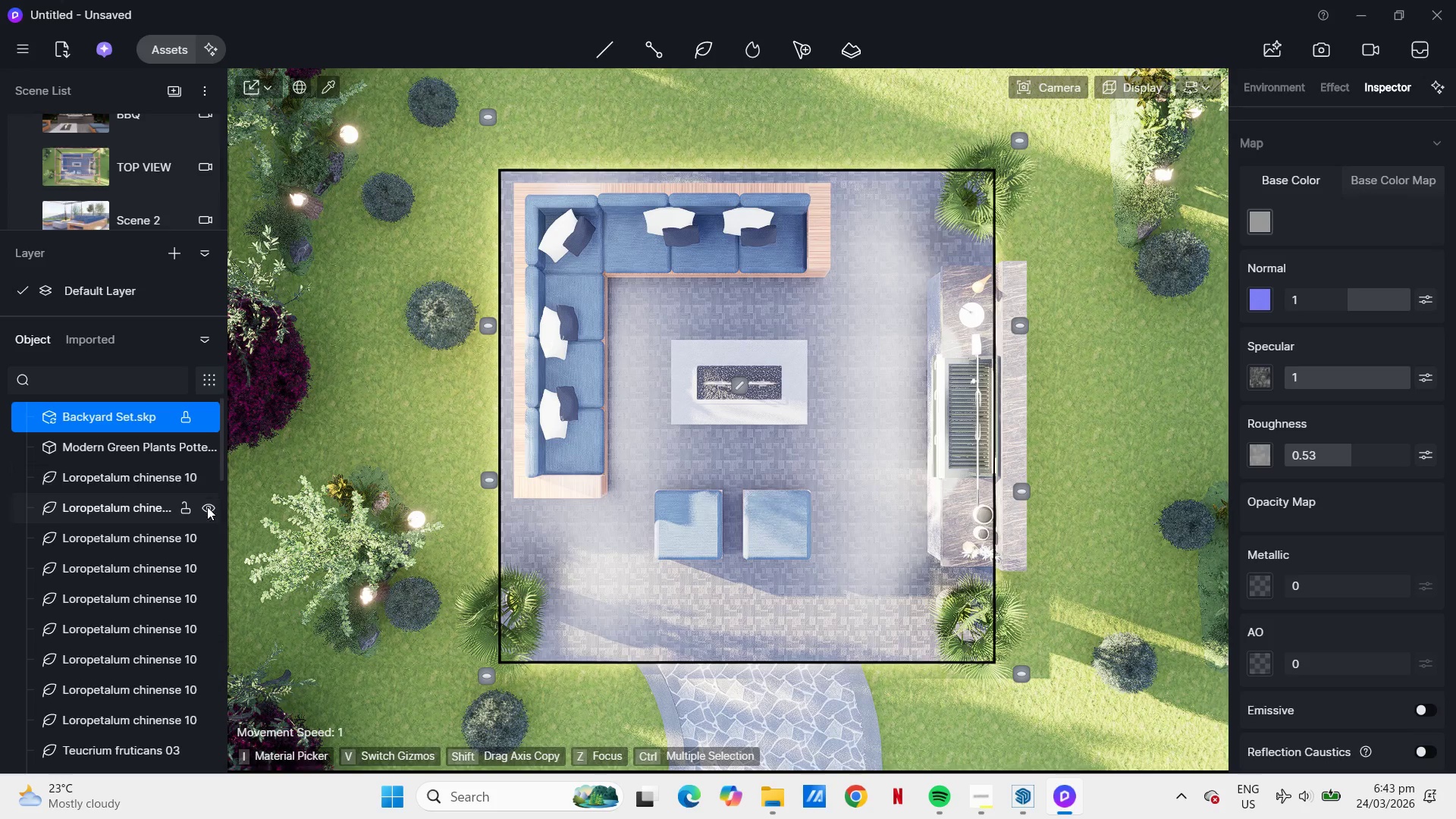 
scroll: coordinate [169, 629], scroll_direction: down, amount: 33.0
 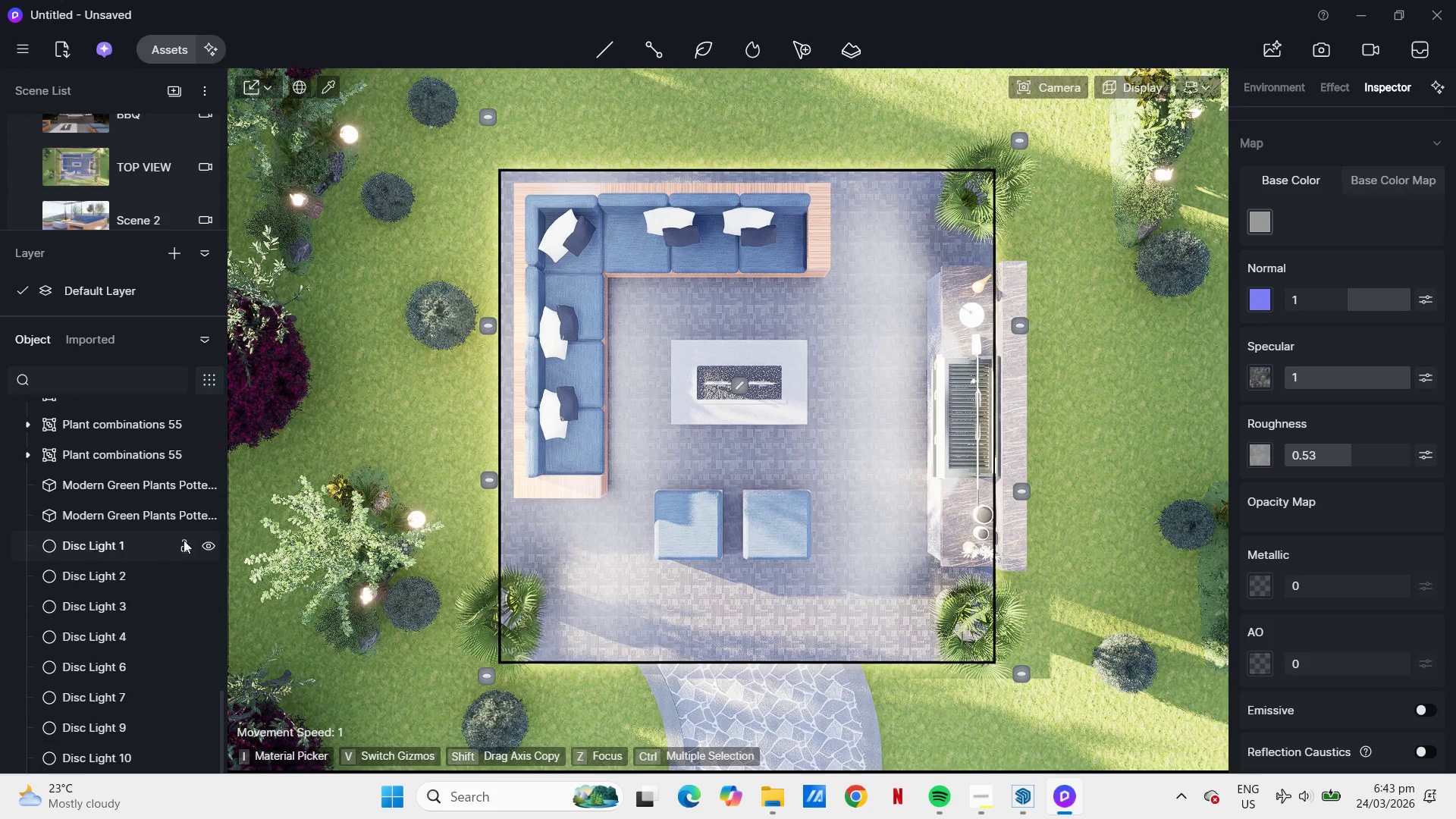 
left_click([212, 545])
 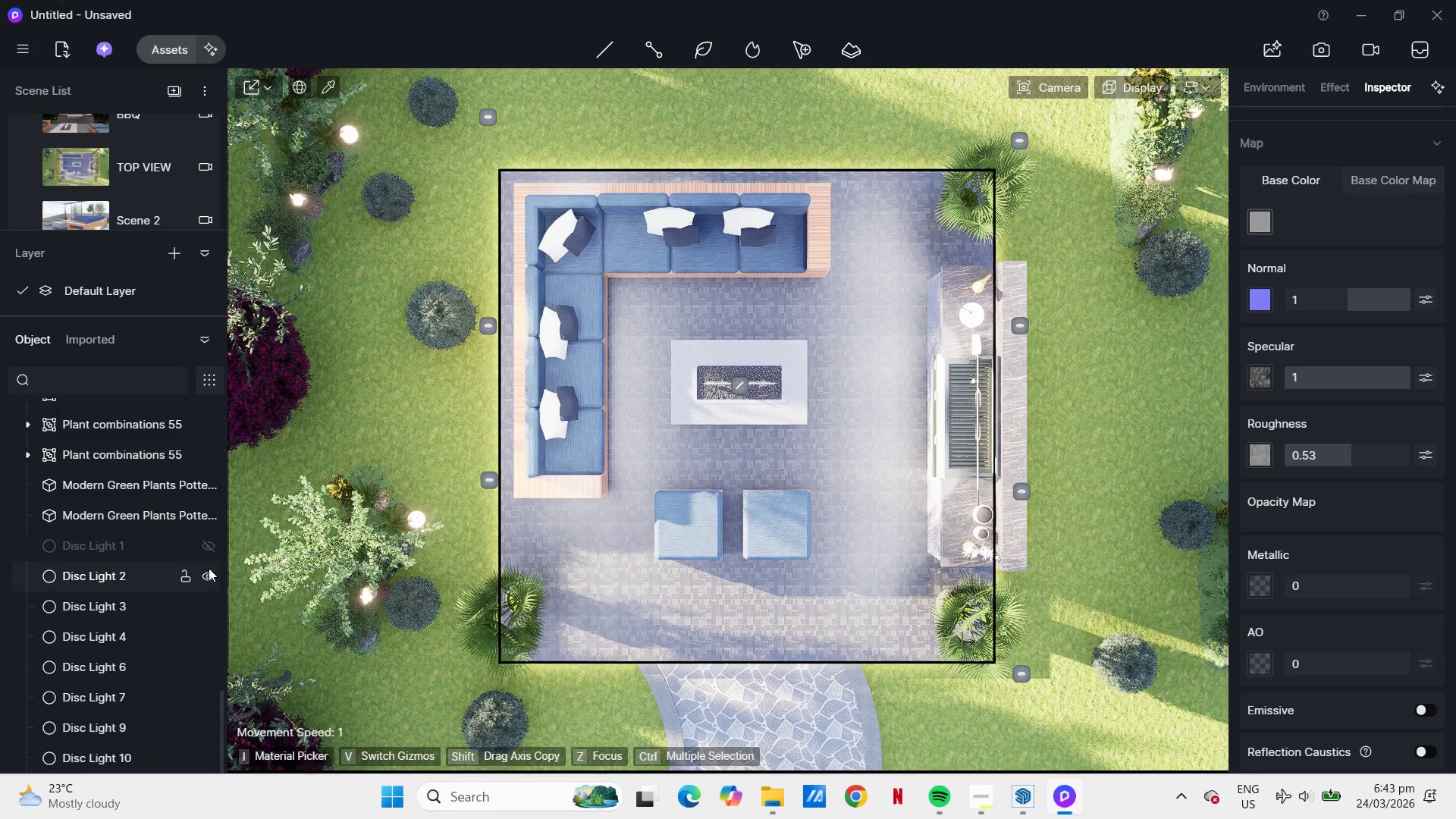 
left_click([208, 574])
 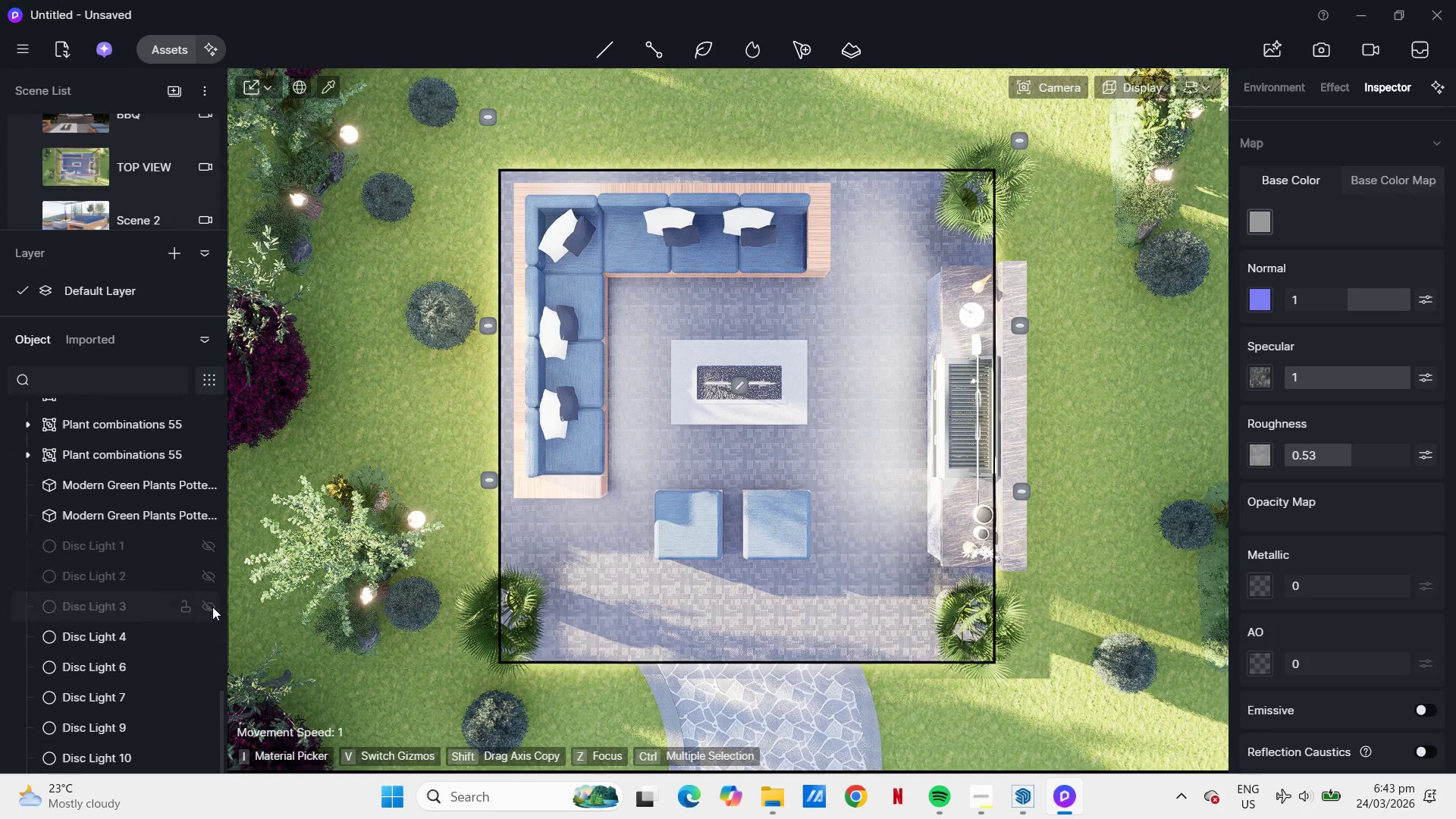 
left_click([206, 635])
 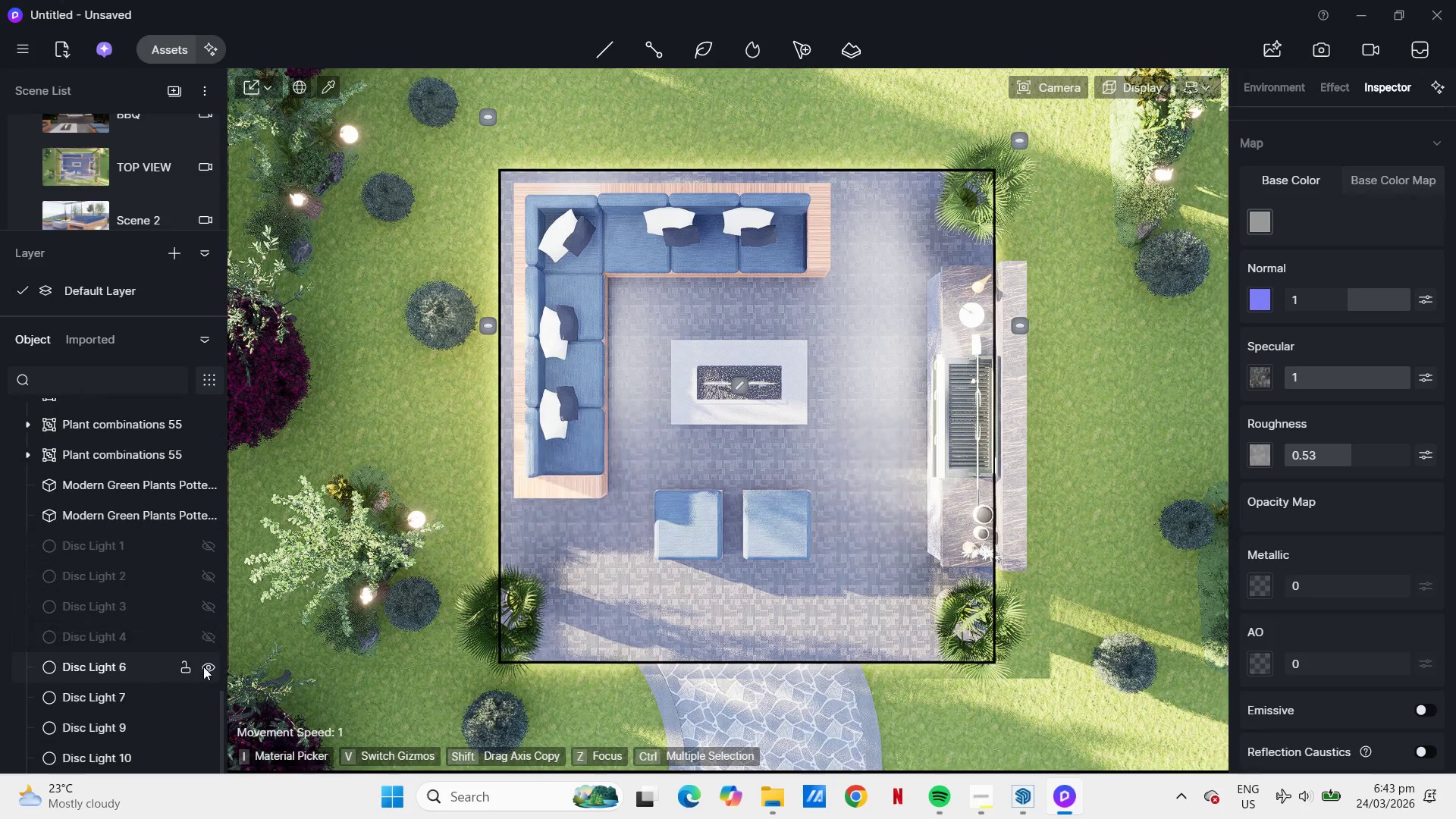 
left_click([203, 667])
 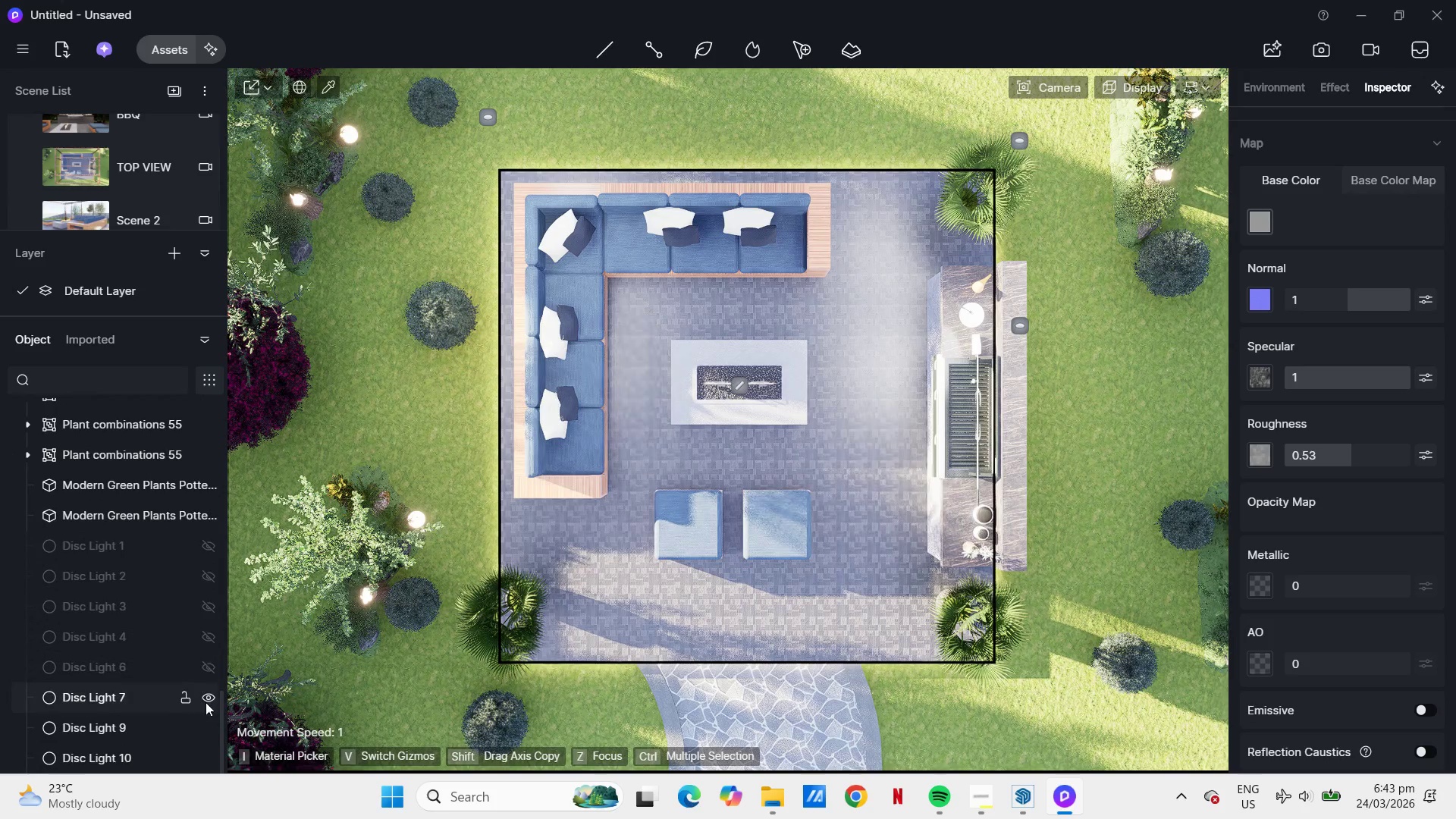 
left_click([206, 702])
 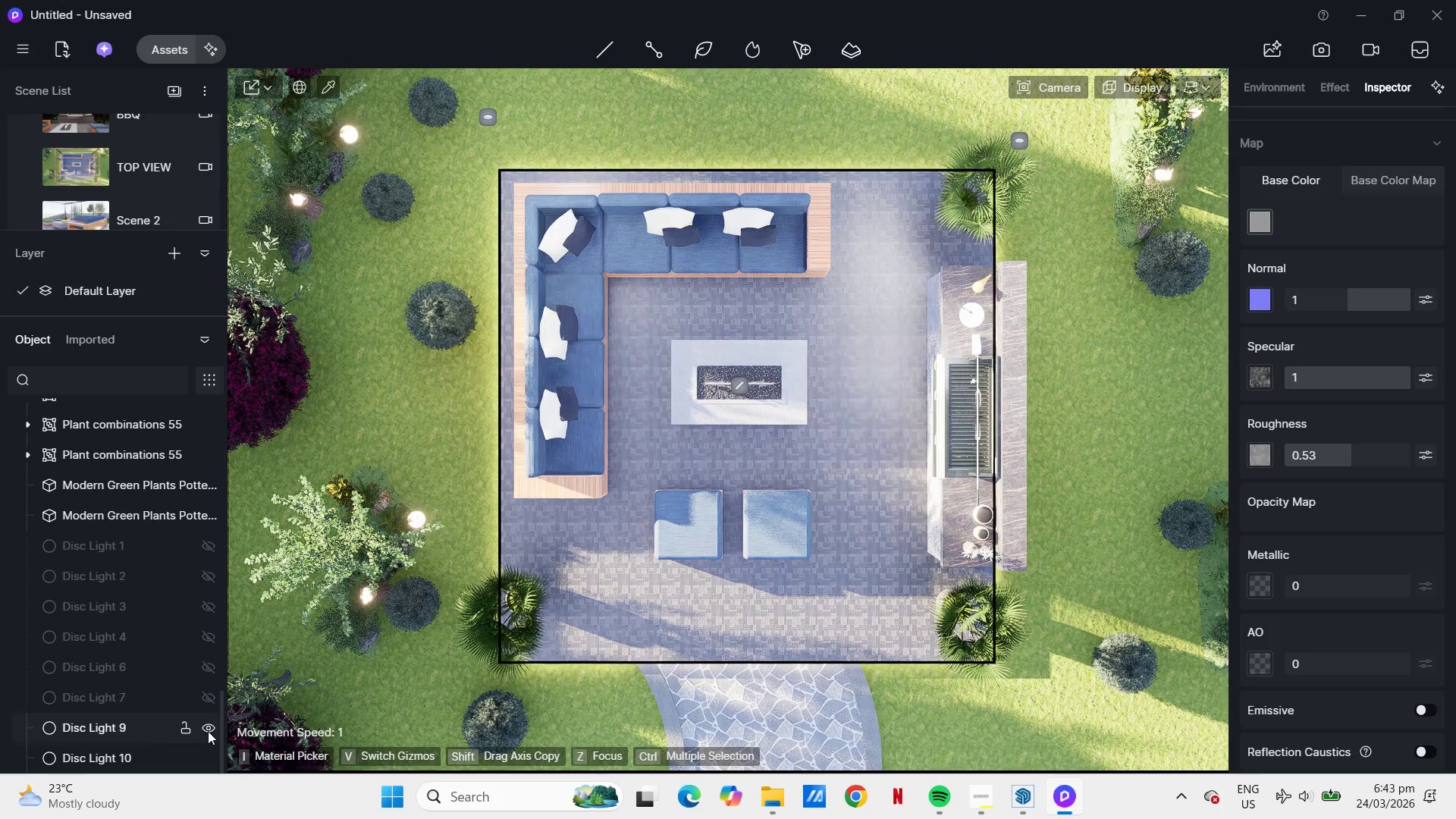 
left_click([208, 731])
 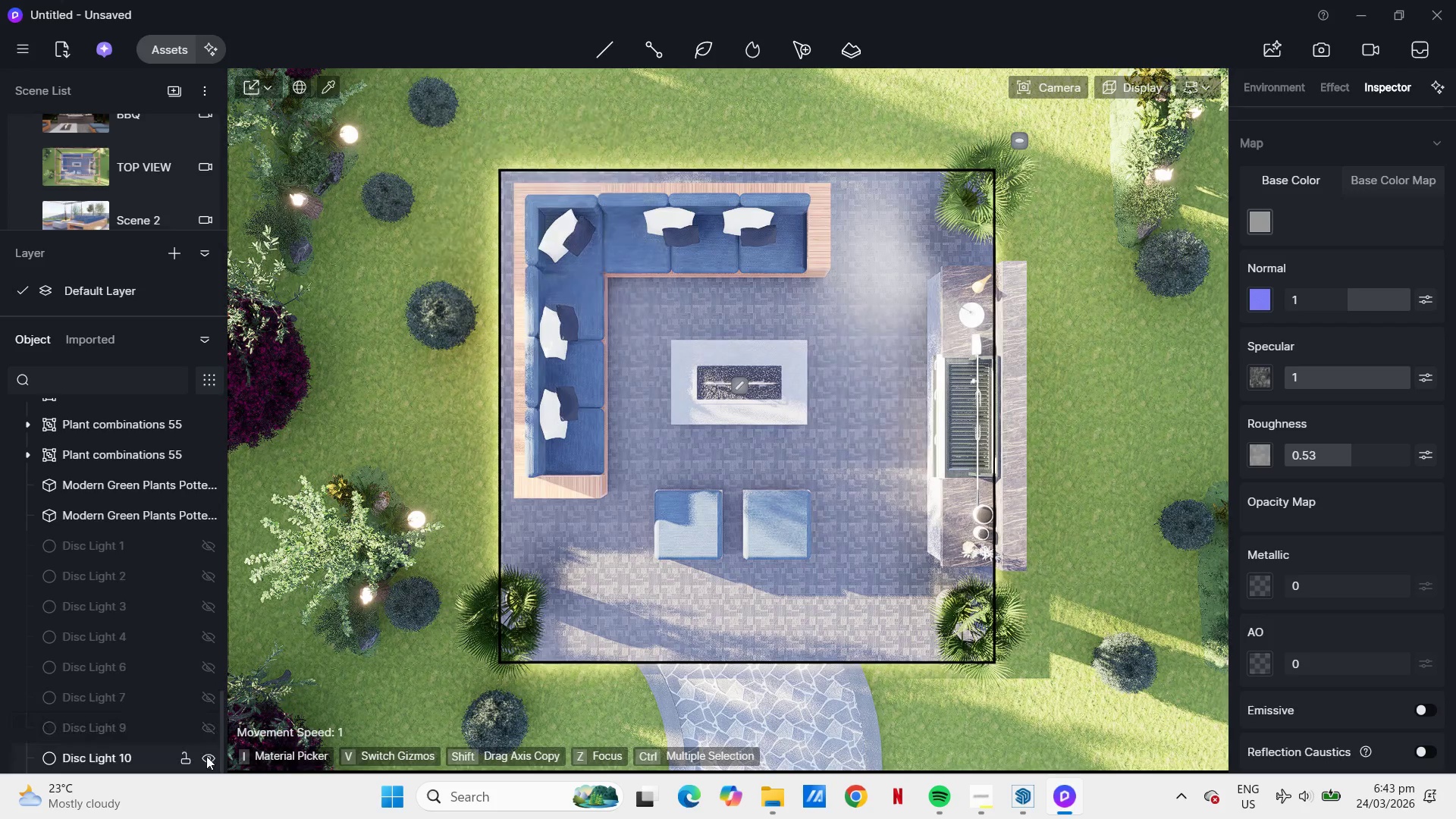 
left_click([206, 757])
 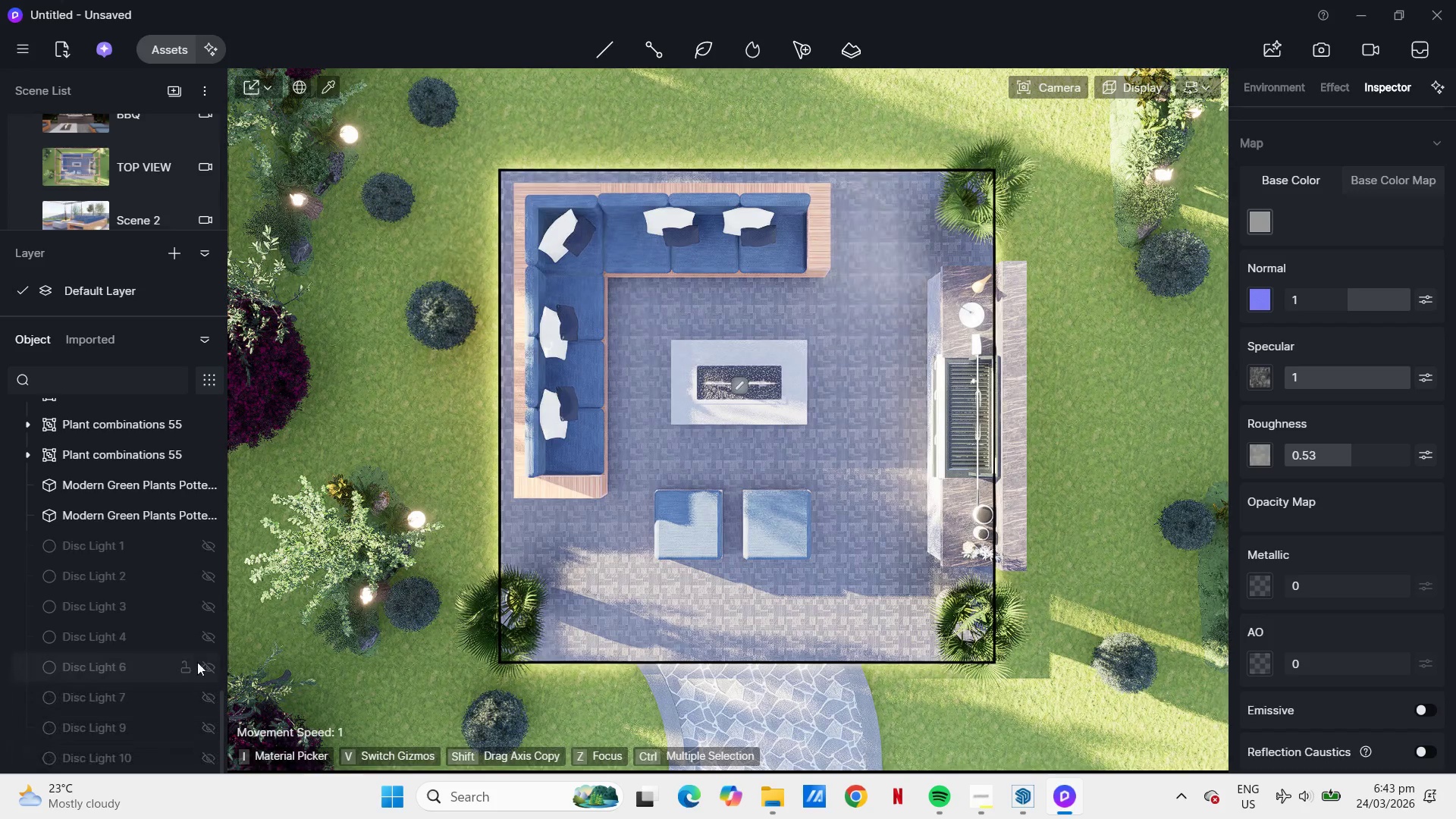 
scroll: coordinate [146, 587], scroll_direction: down, amount: 22.0
 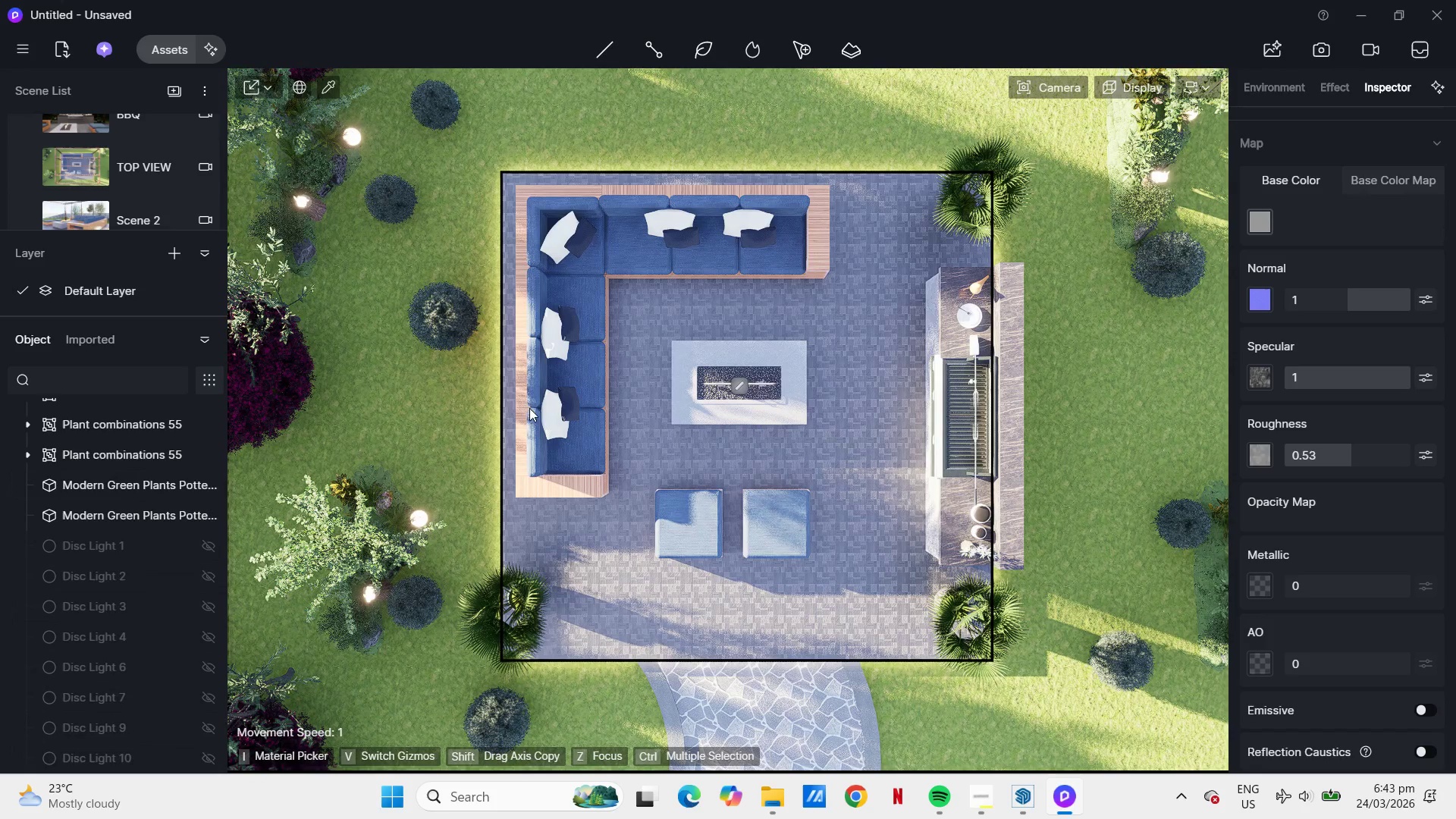 
scroll: coordinate [918, 369], scroll_direction: up, amount: 15.0
 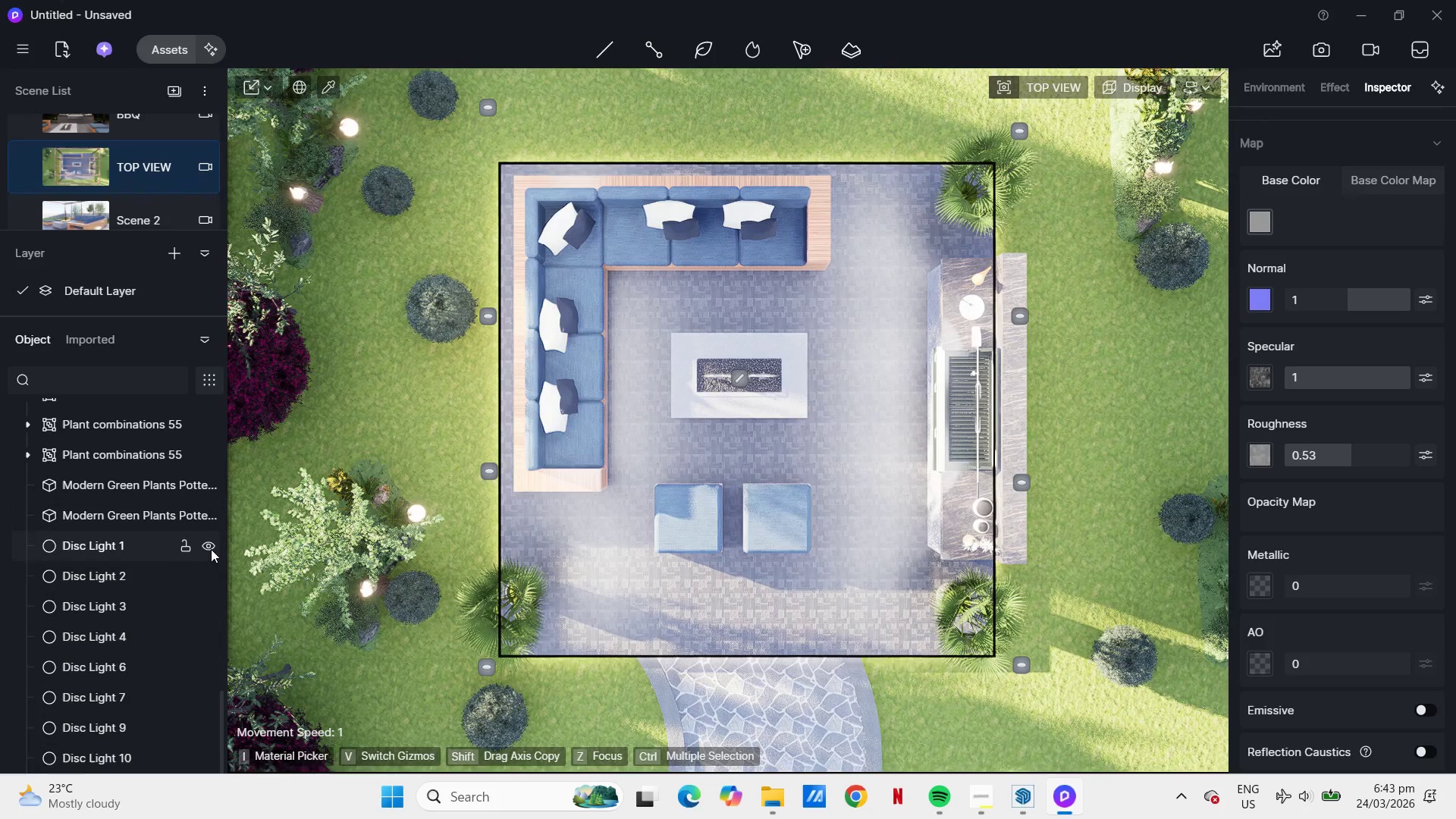 
double_click([206, 604])
 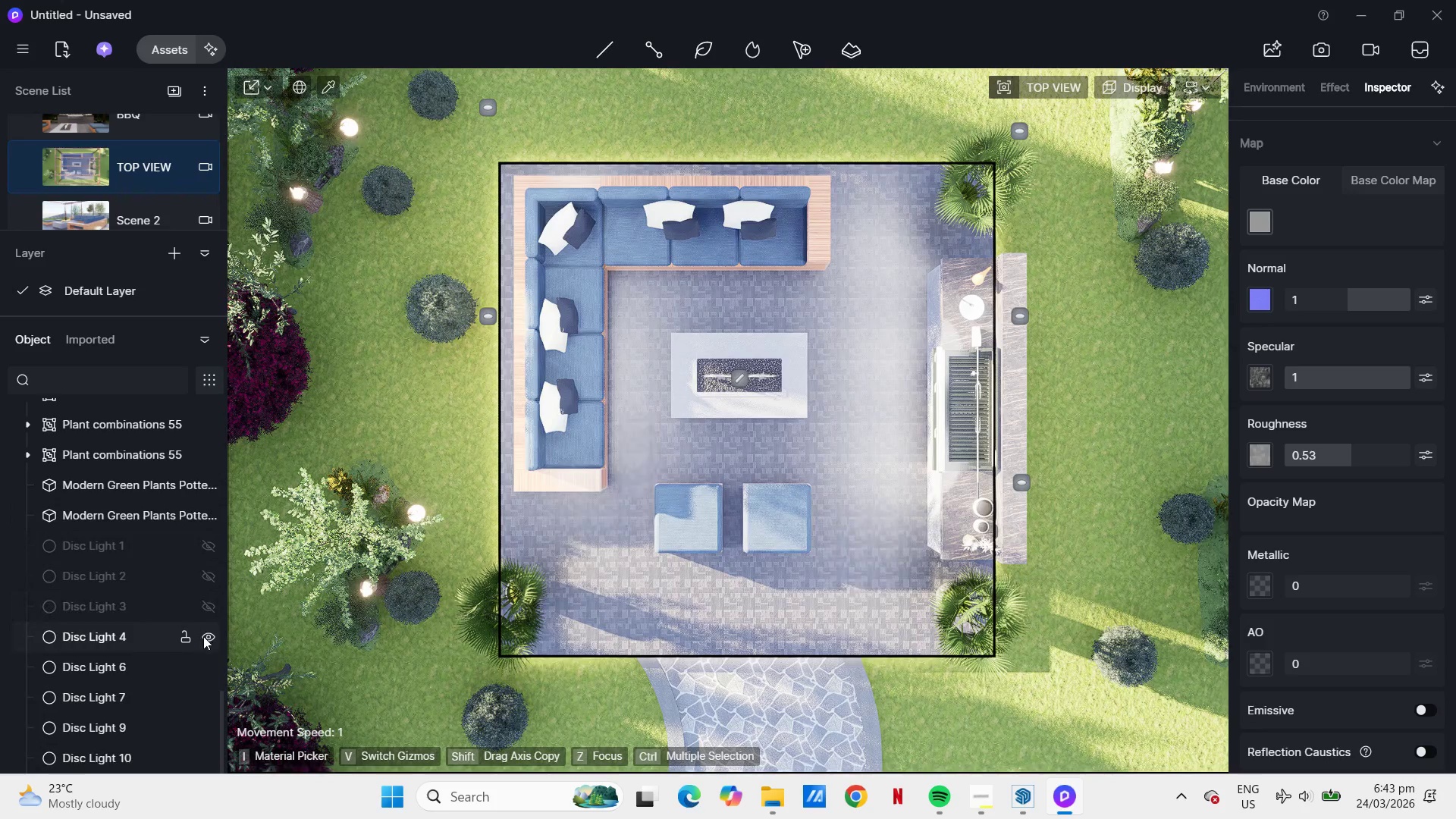 
triple_click([203, 638])
 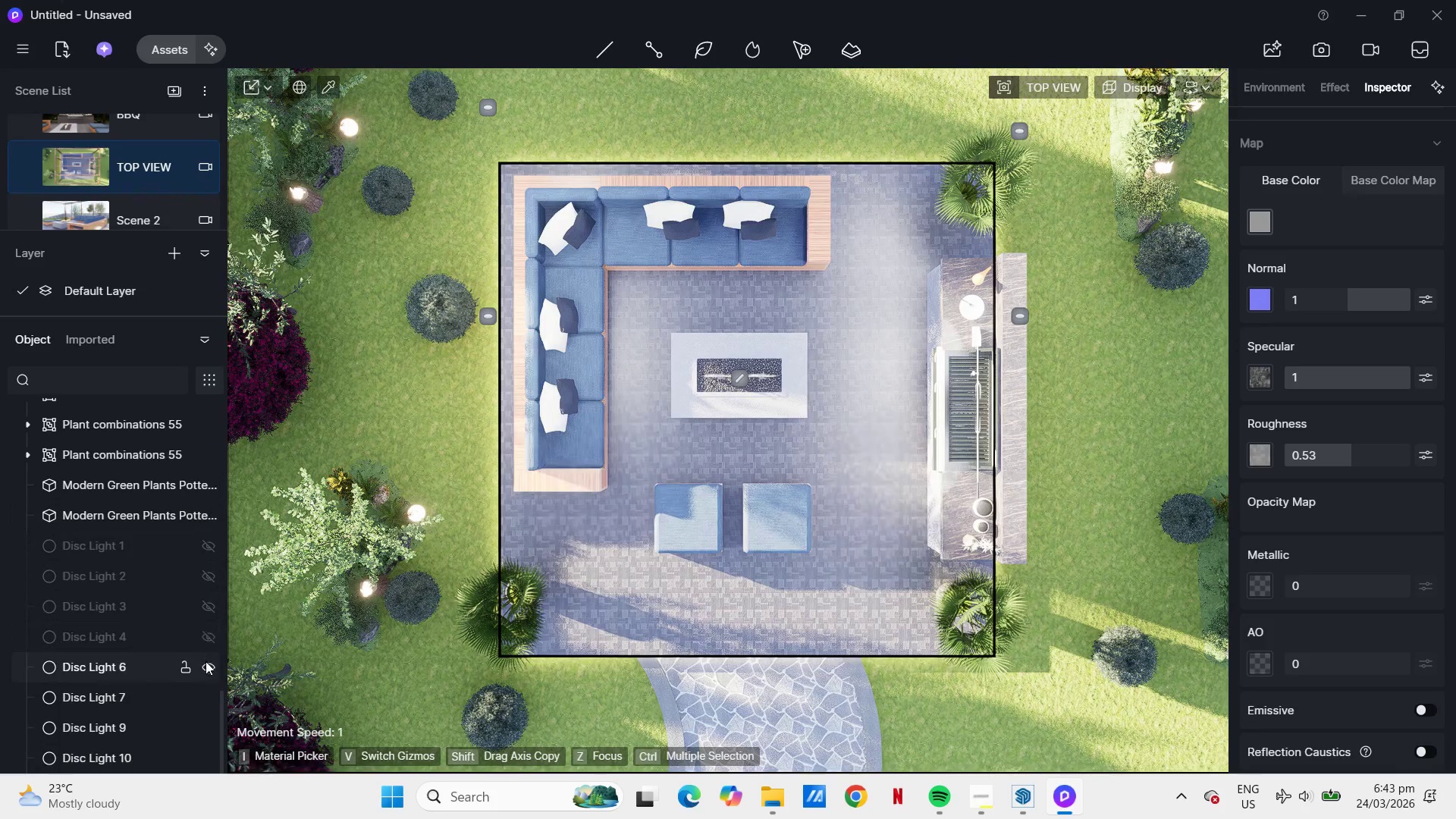 
left_click([206, 666])
 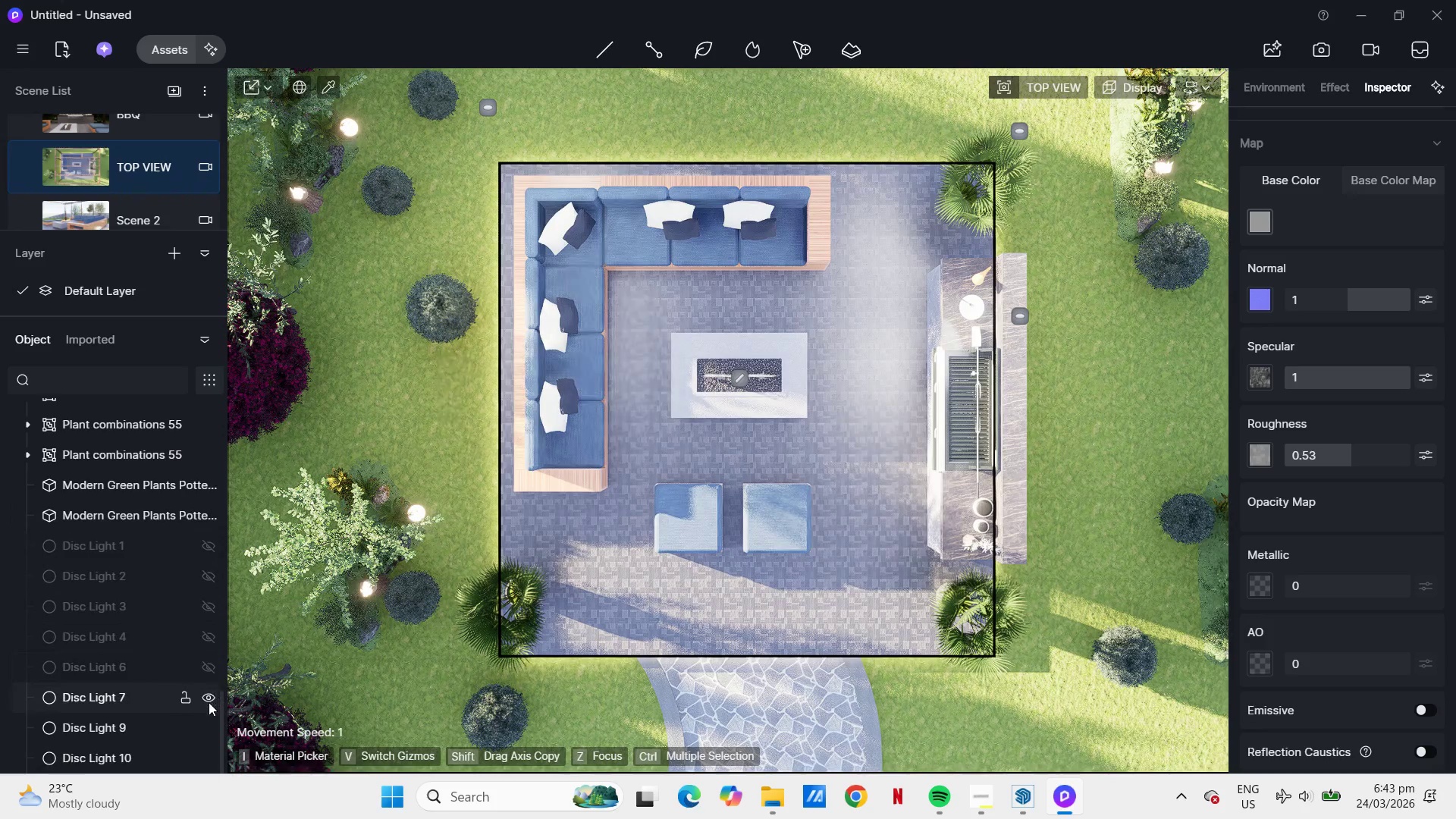 
left_click([209, 702])
 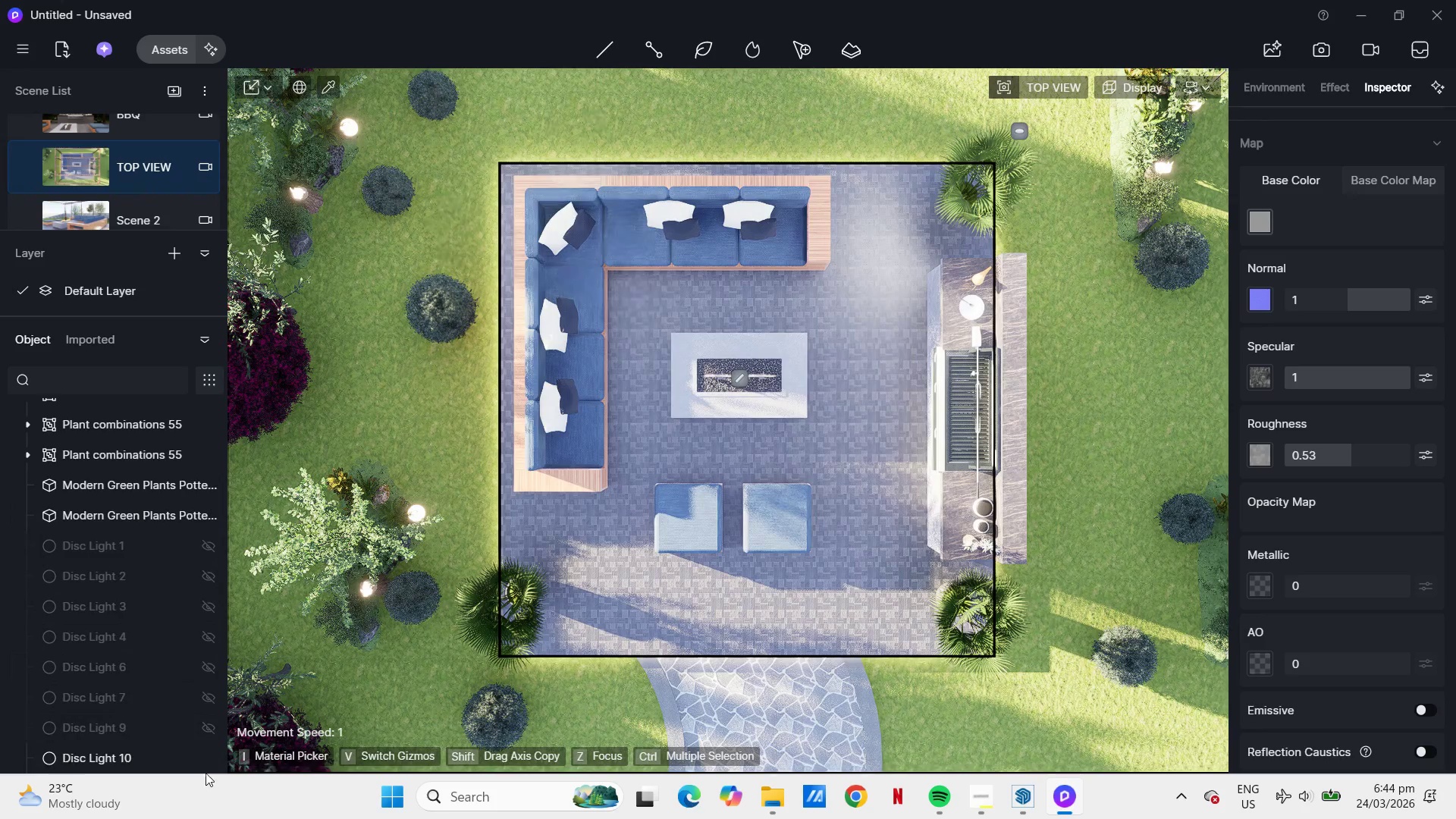 
left_click([209, 762])
 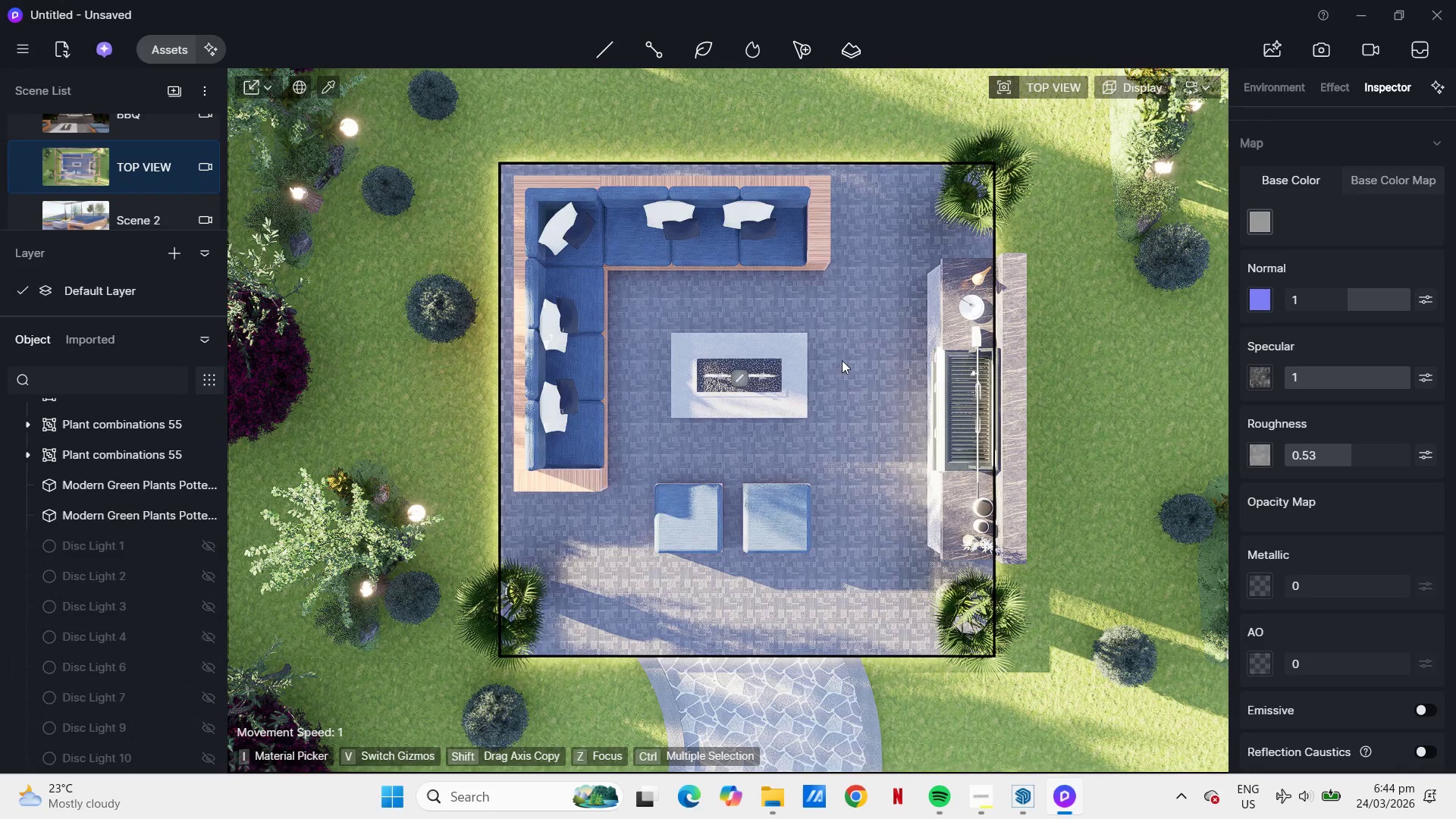 
scroll: coordinate [785, 322], scroll_direction: up, amount: 25.0
 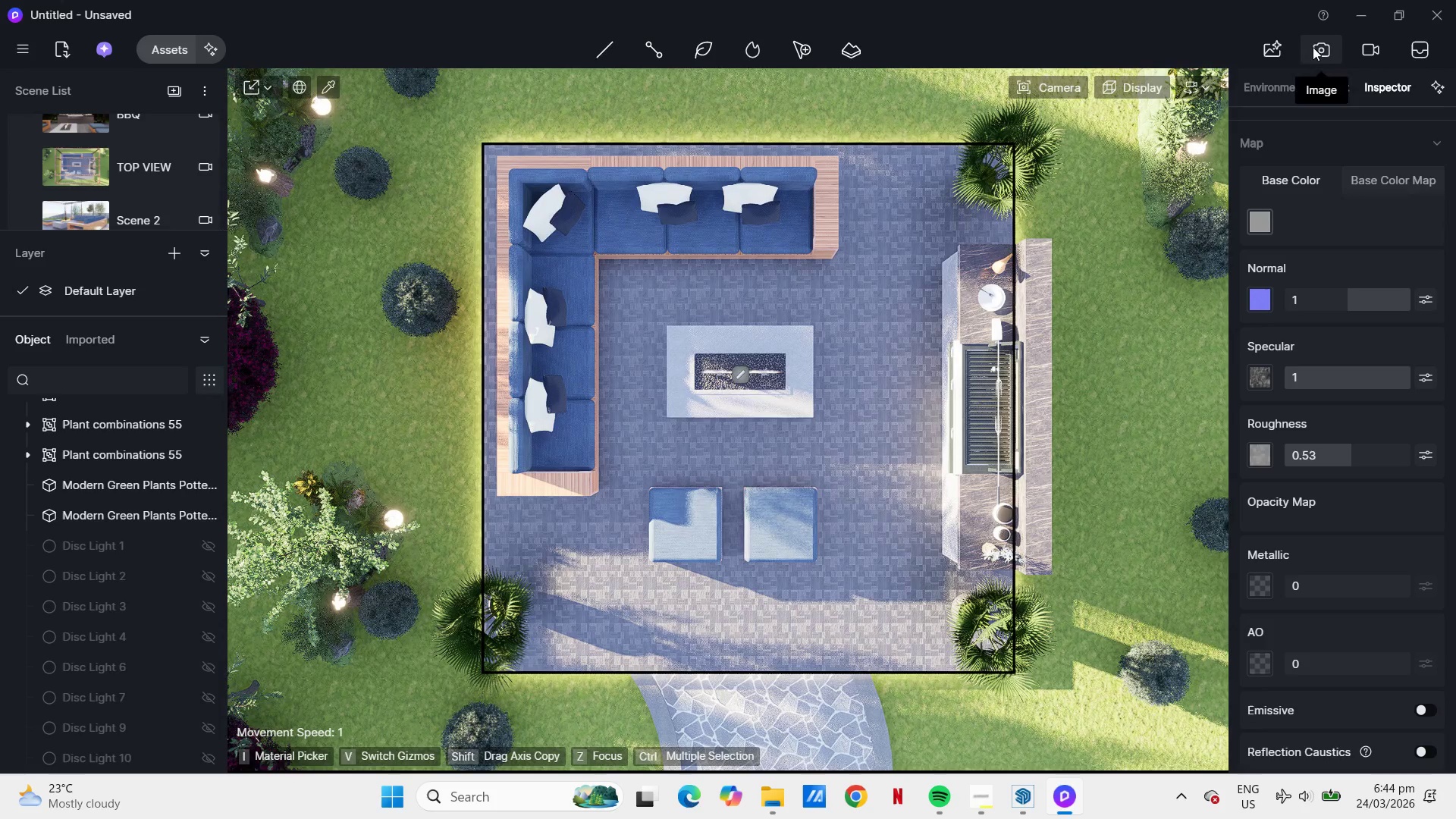 
left_click([1313, 46])
 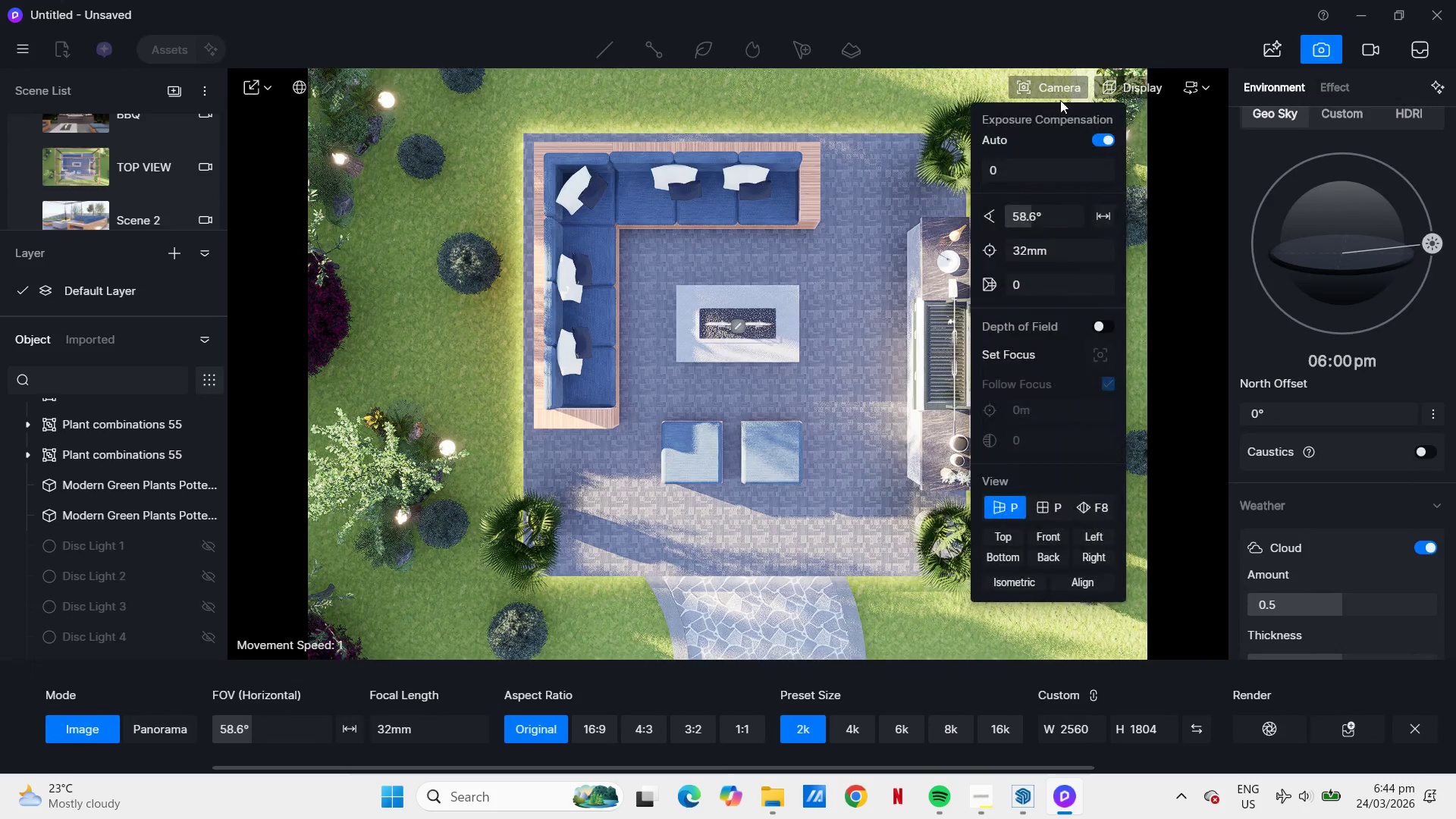 
left_click([1058, 507])
 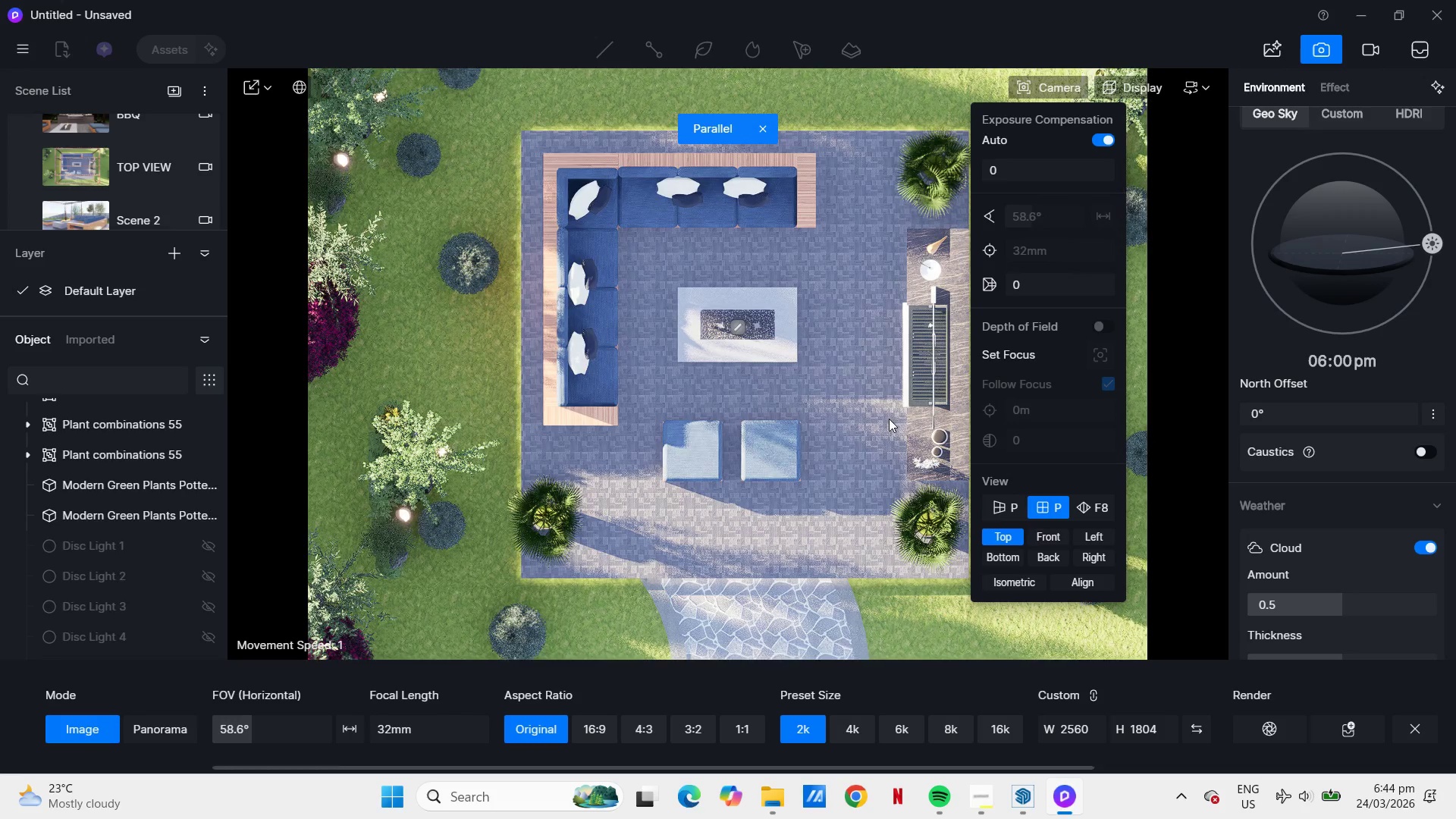 
left_click([889, 419])
 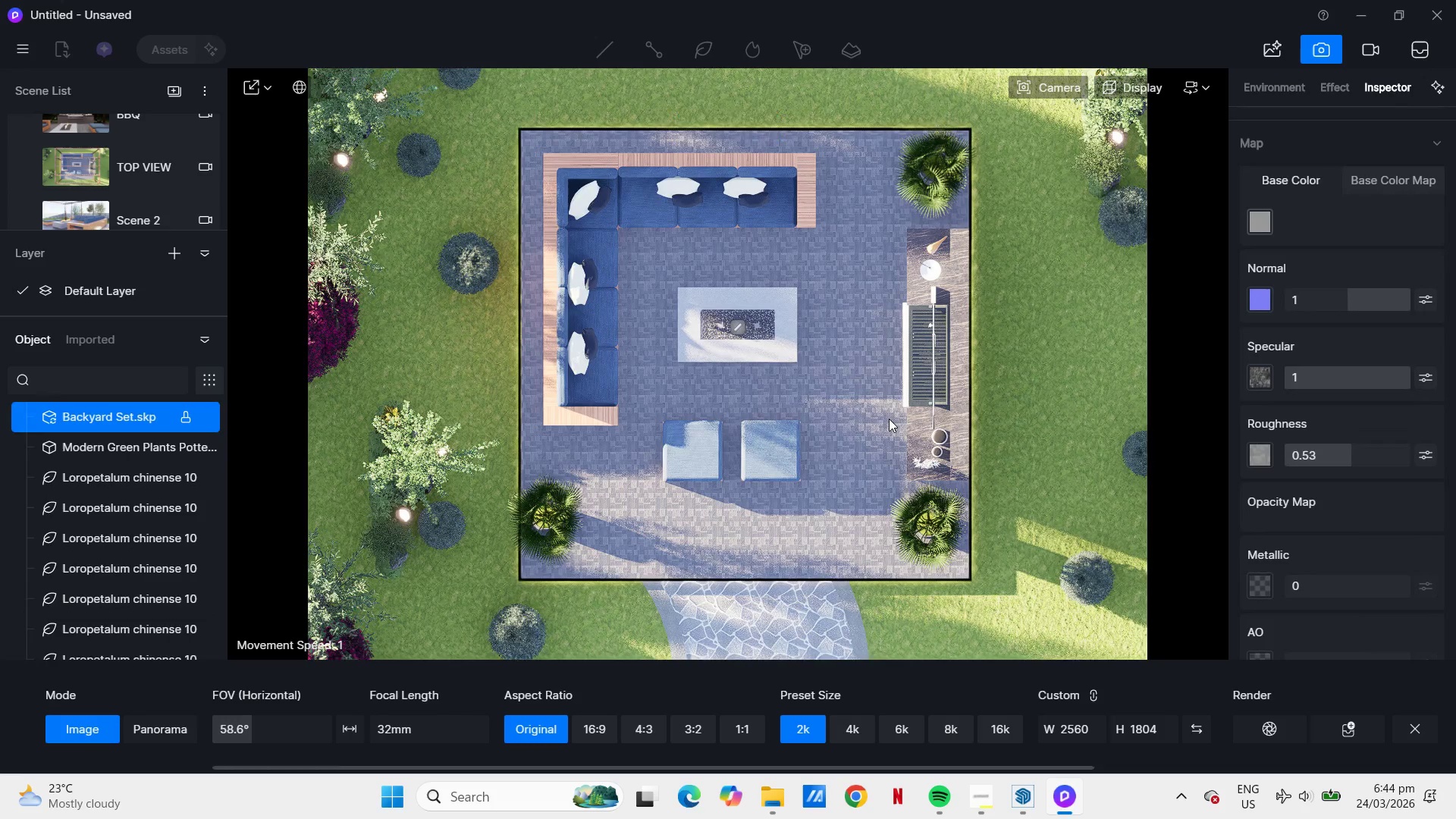 
scroll: coordinate [889, 419], scroll_direction: up, amount: 4.0
 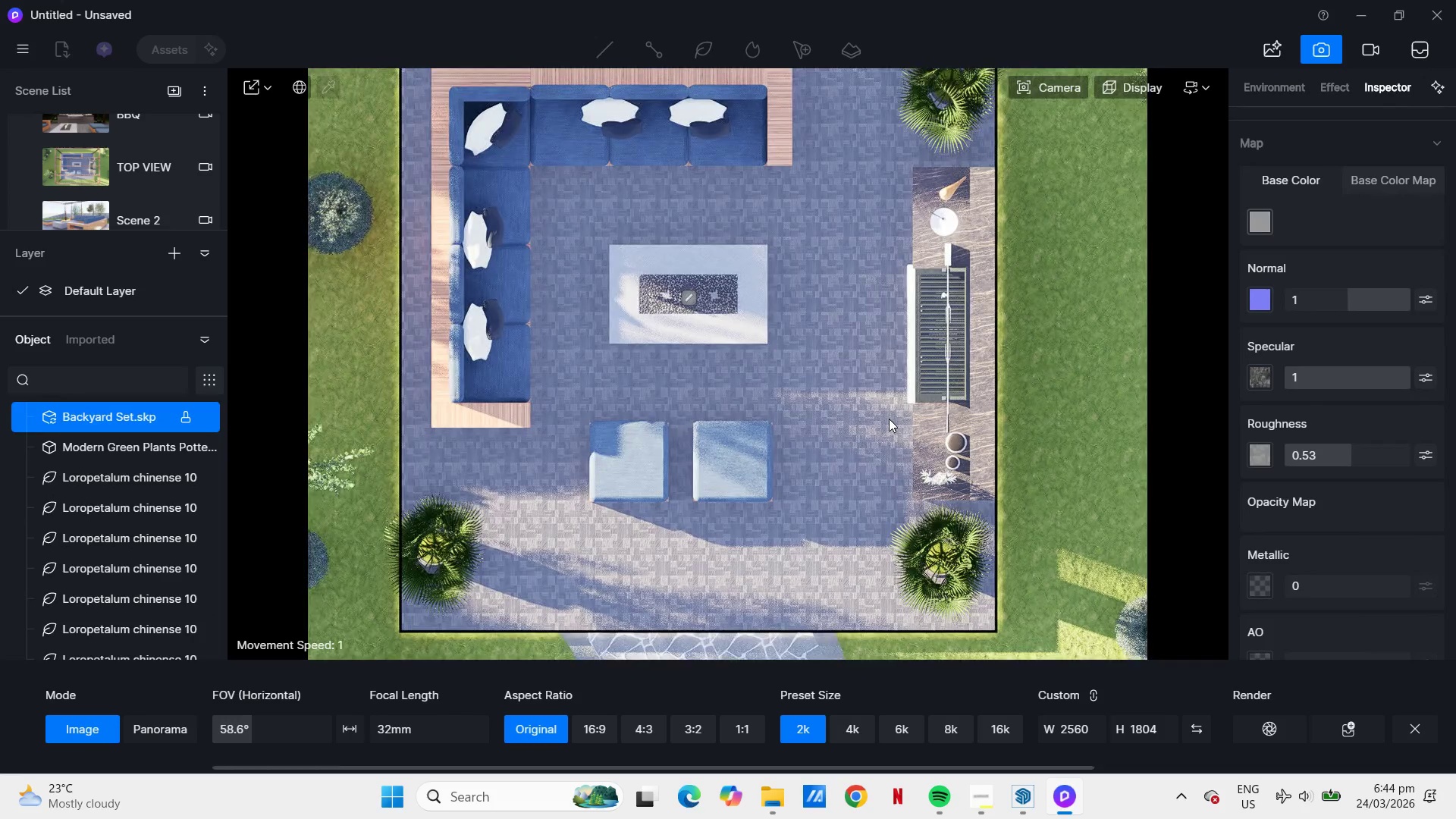 
scroll: coordinate [889, 419], scroll_direction: down, amount: 4.0
 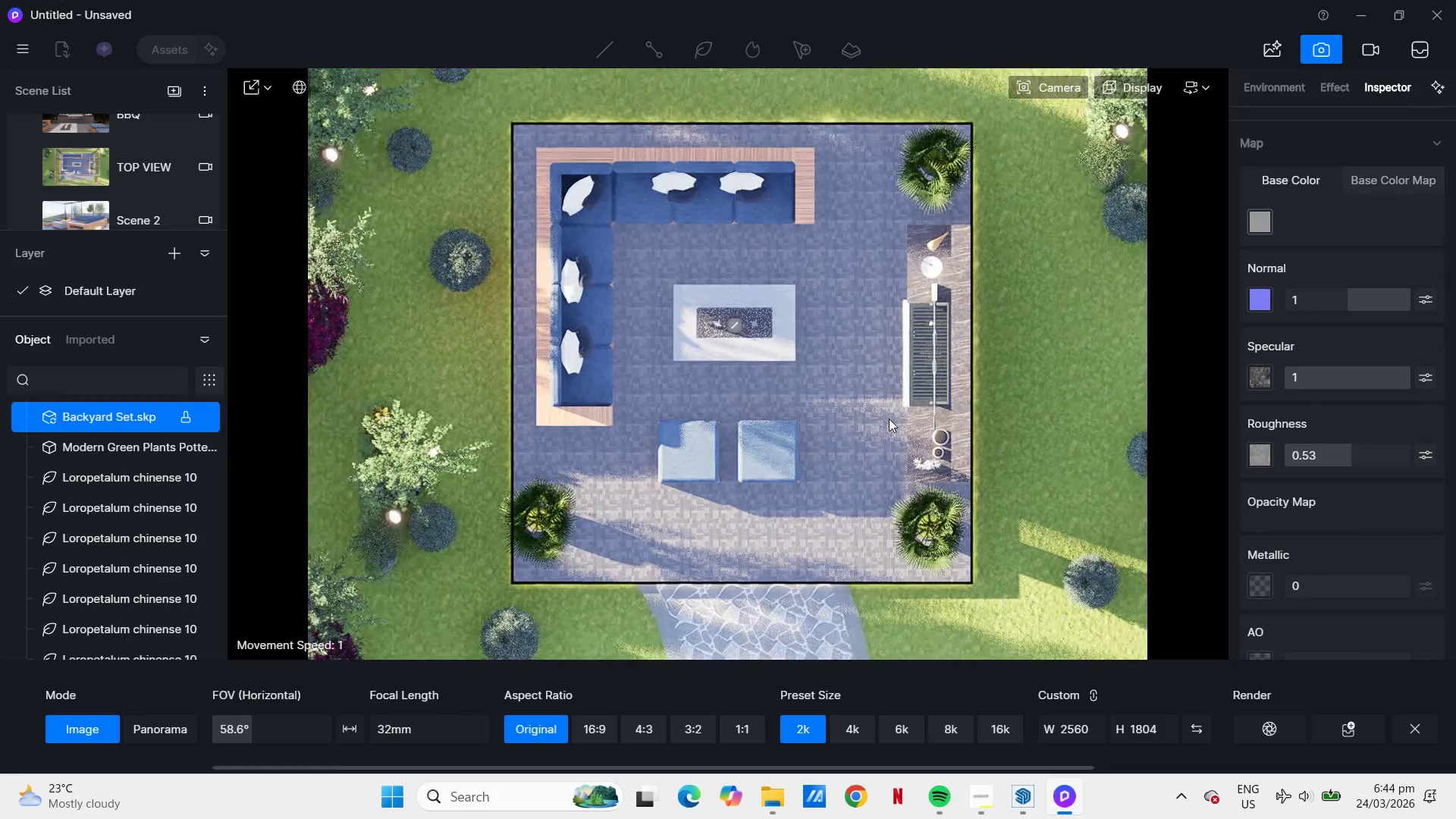 
scroll: coordinate [889, 417], scroll_direction: up, amount: 1.0
 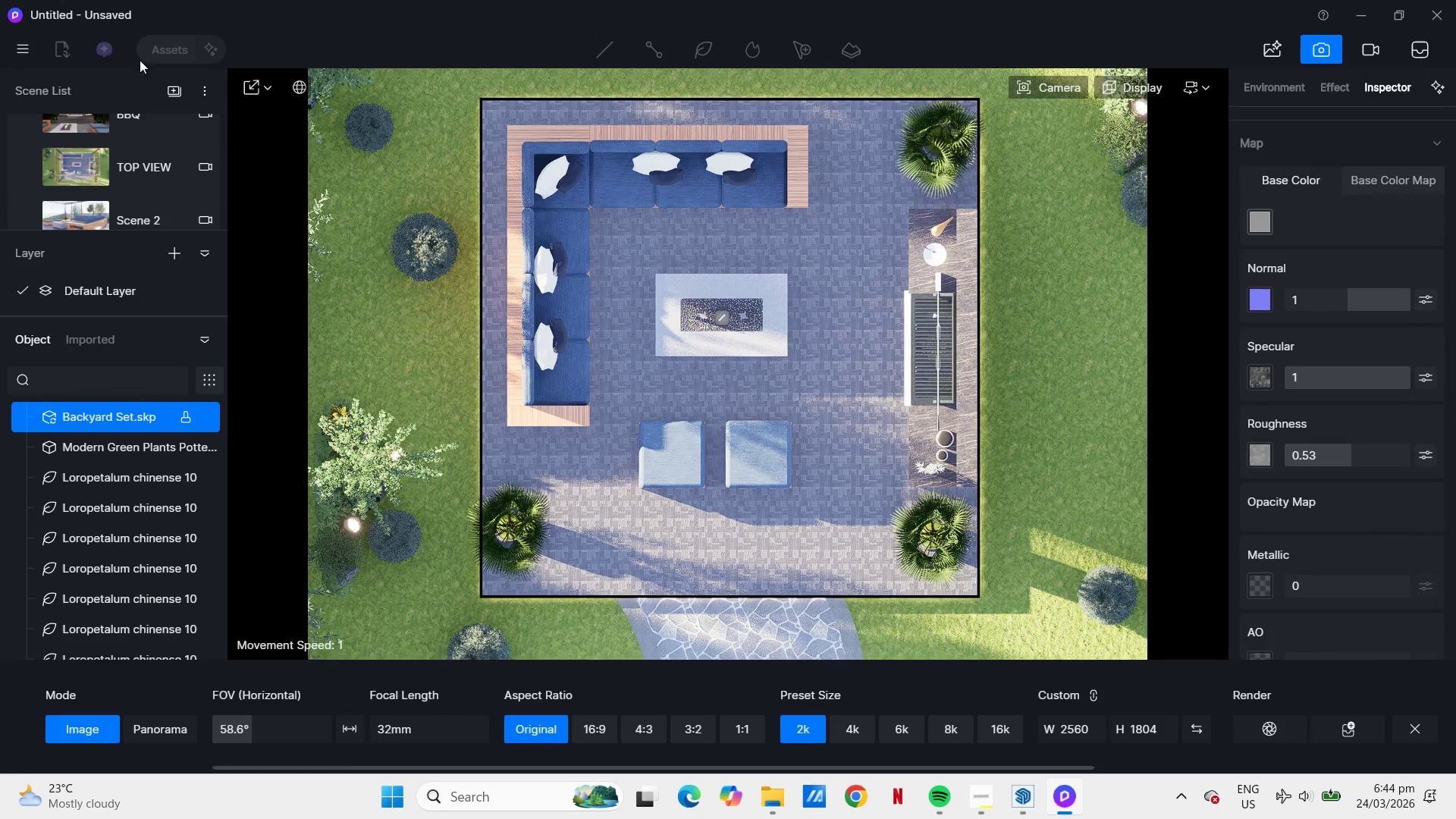 
wait(9.0)
 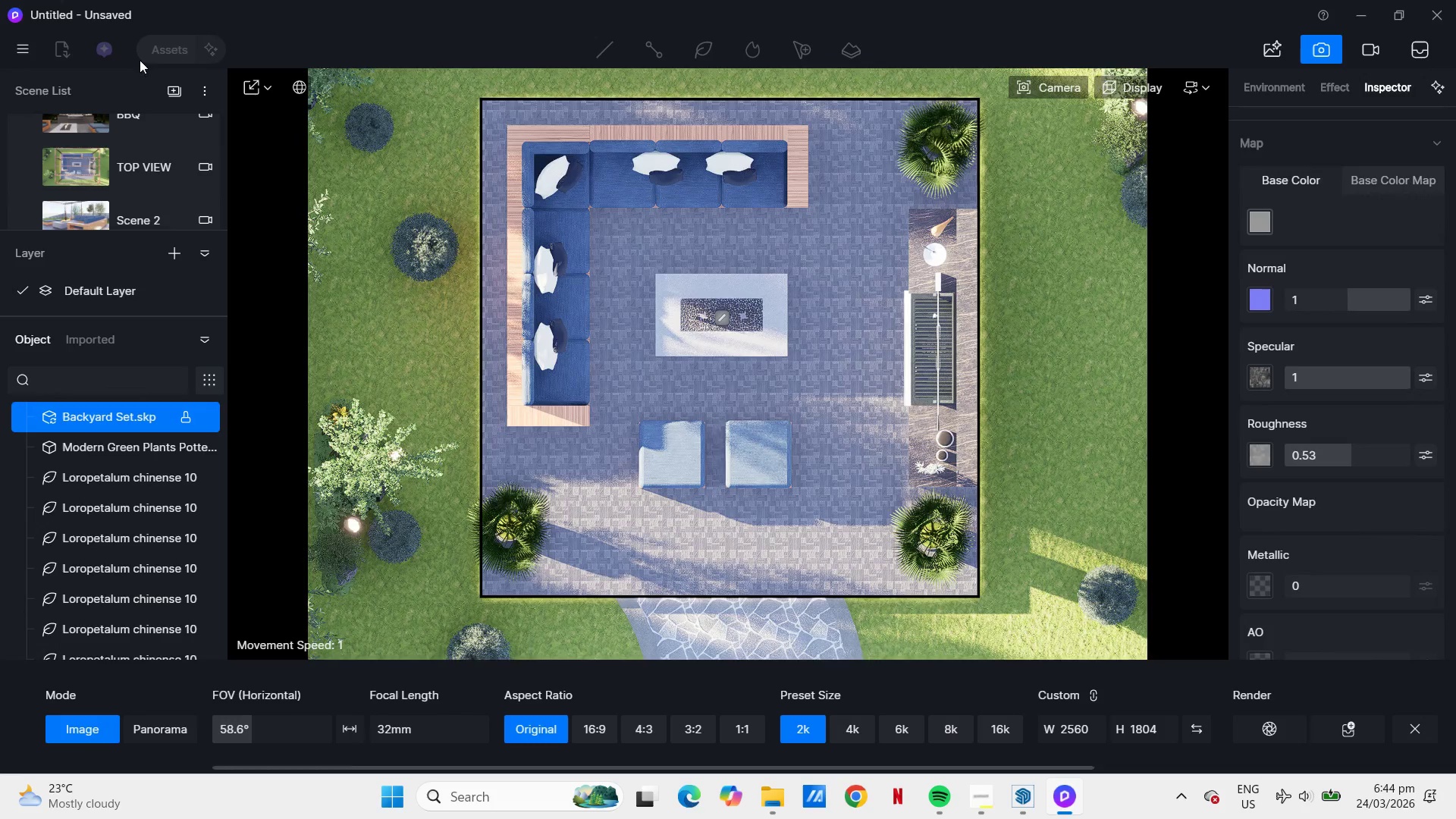 
scroll: coordinate [634, 327], scroll_direction: down, amount: 1.0
 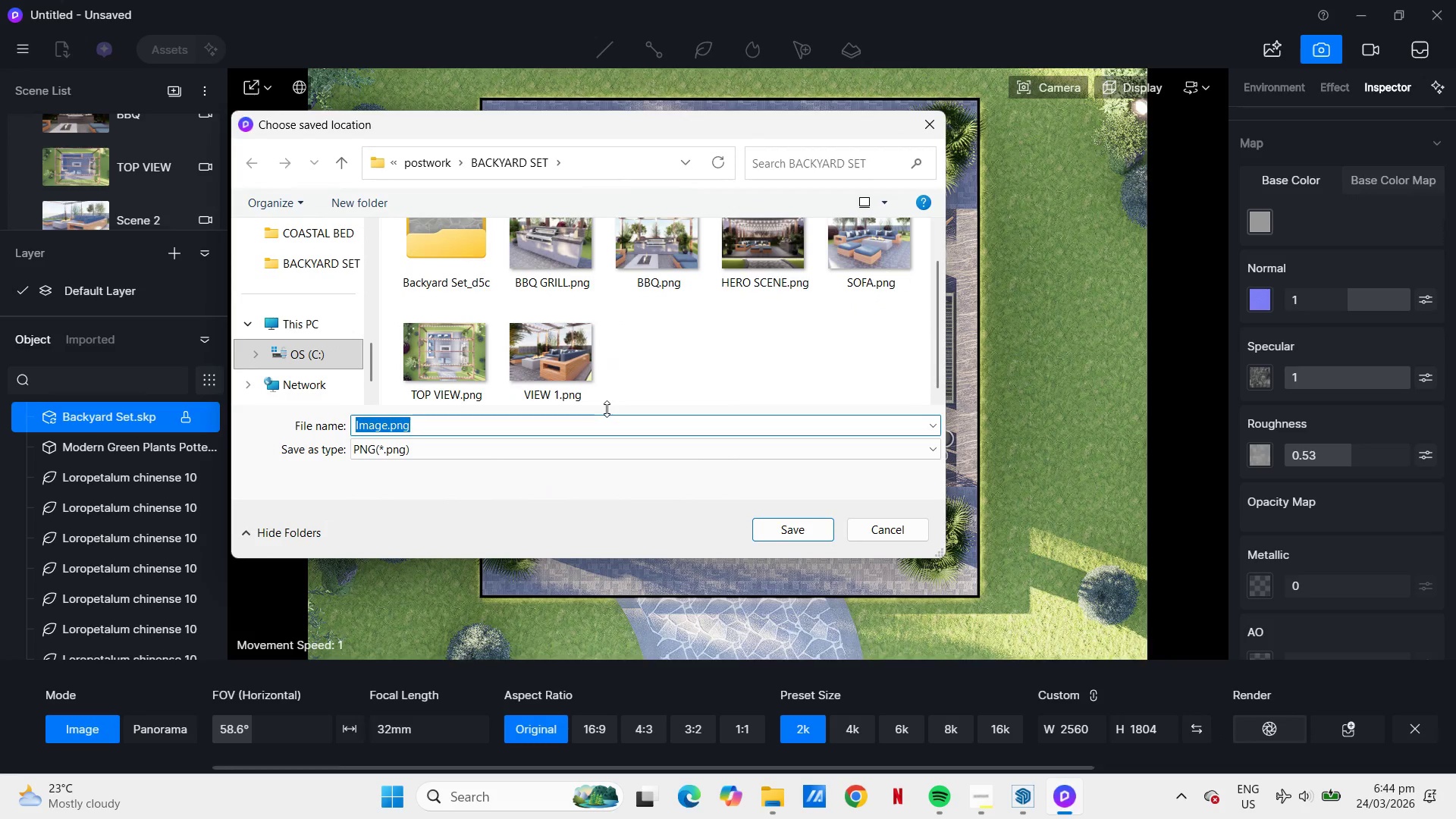 
type(floor plan)
 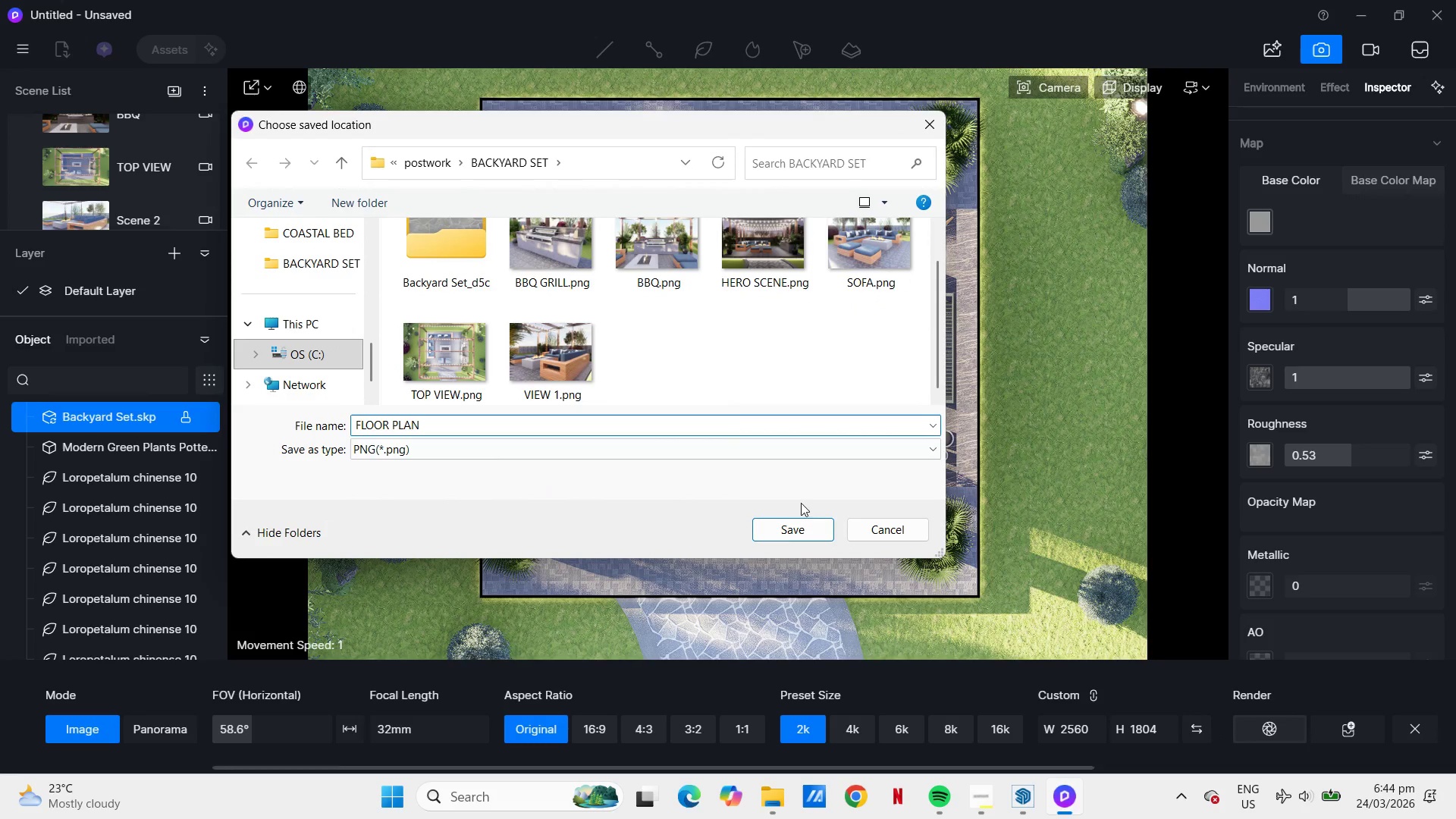 
left_click([784, 526])
 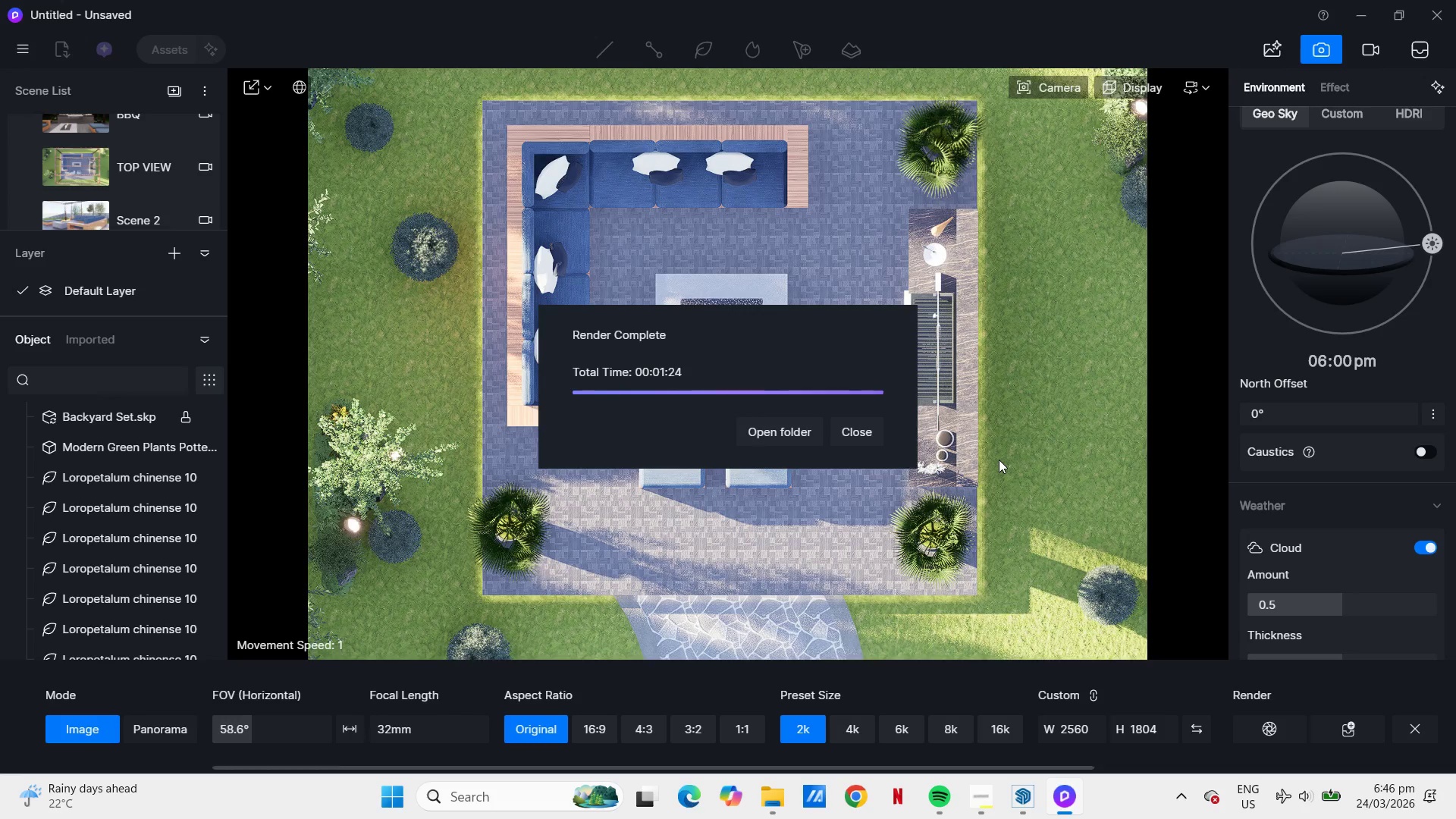 
wait(144.05)
 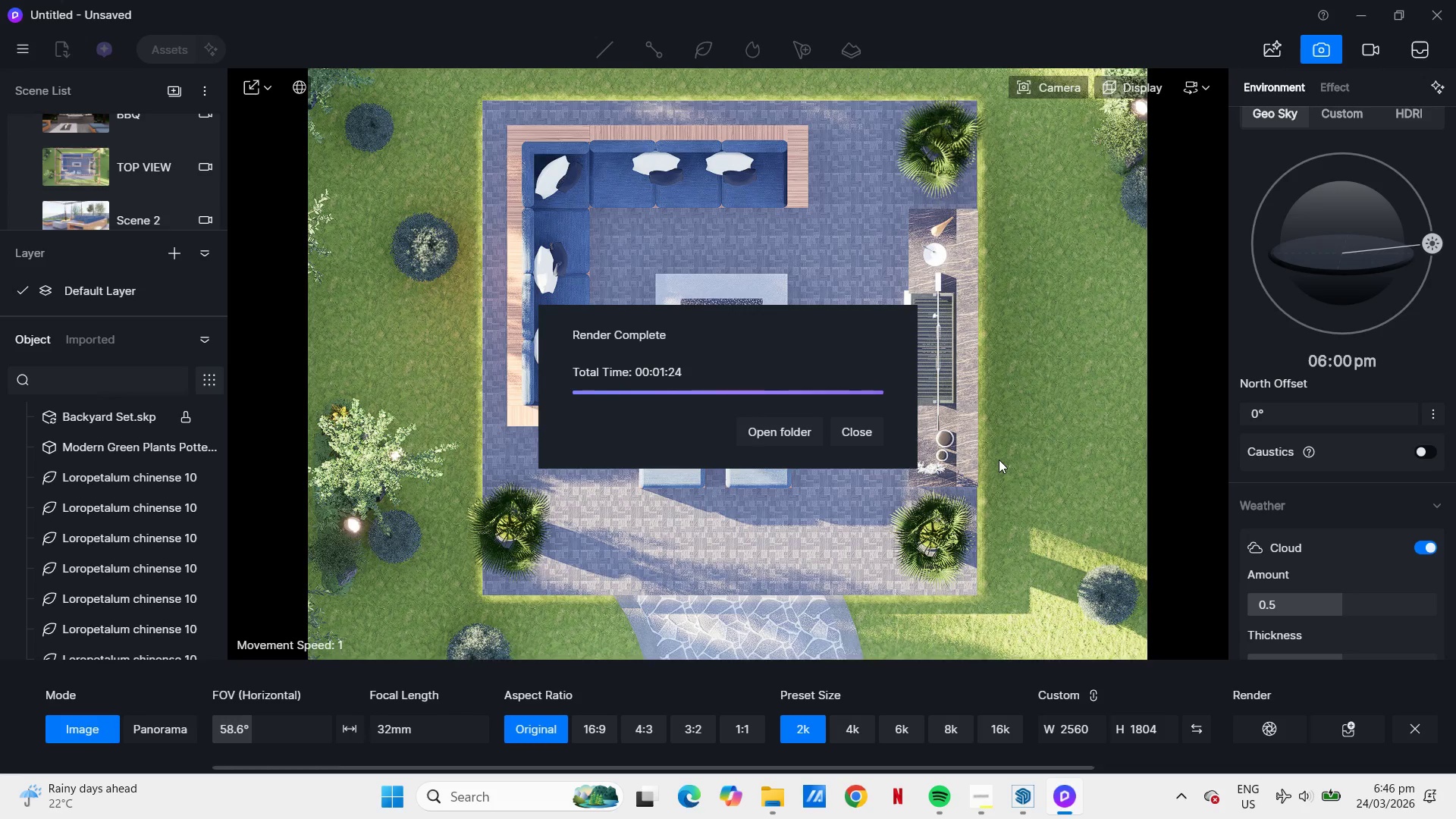 
left_click([879, 434])
 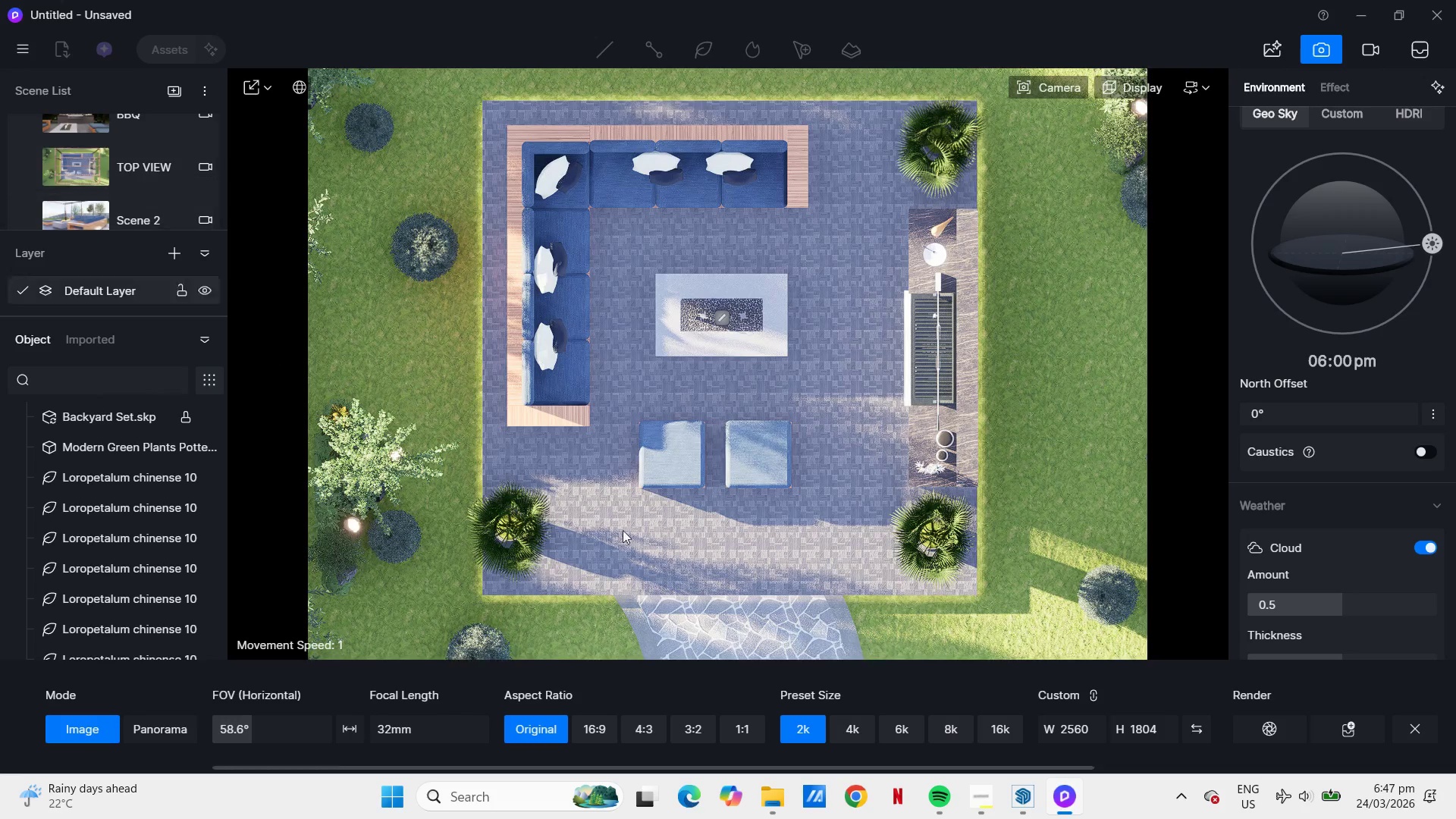 
left_click([1031, 812])
 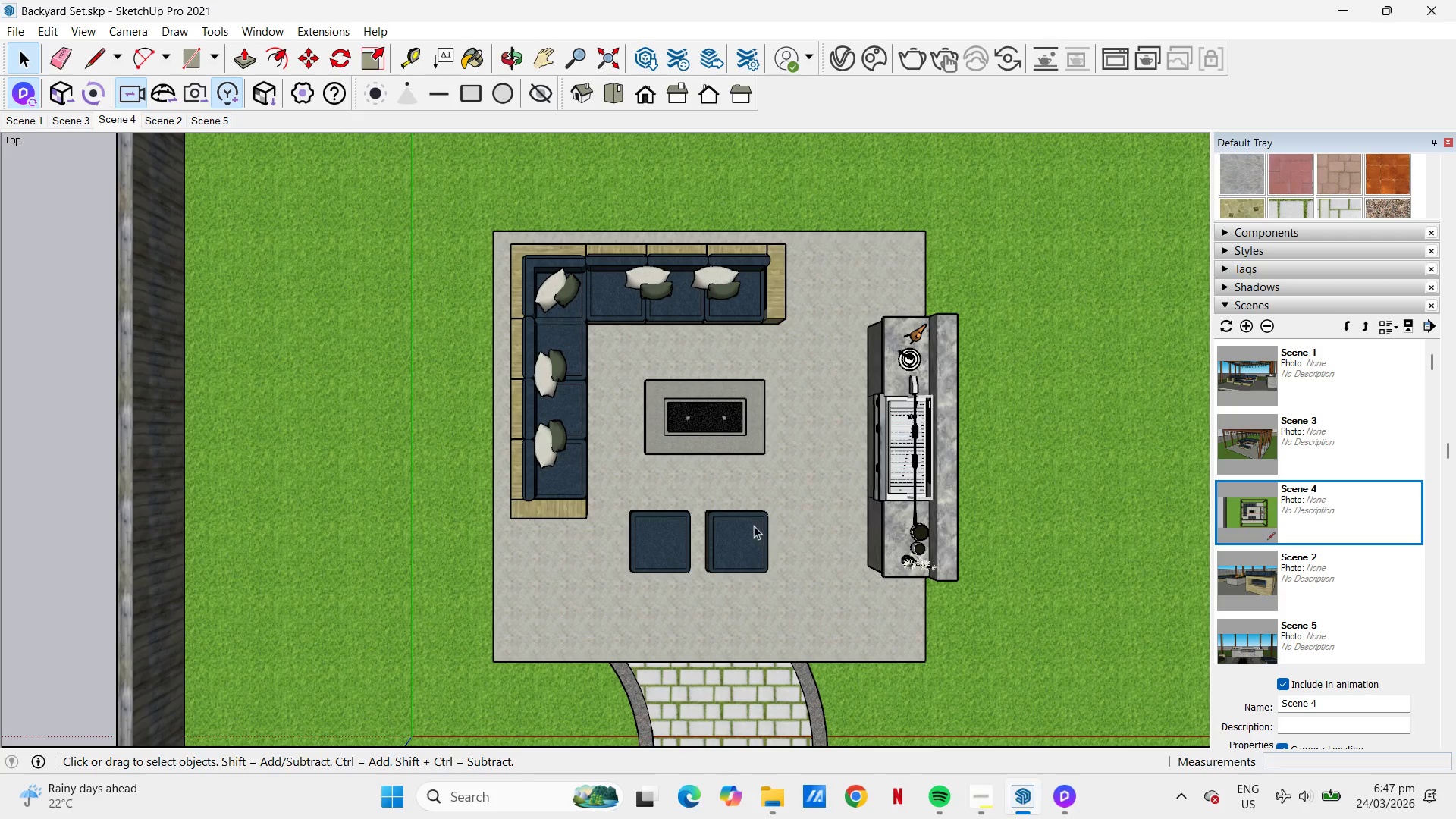 
key(H)
 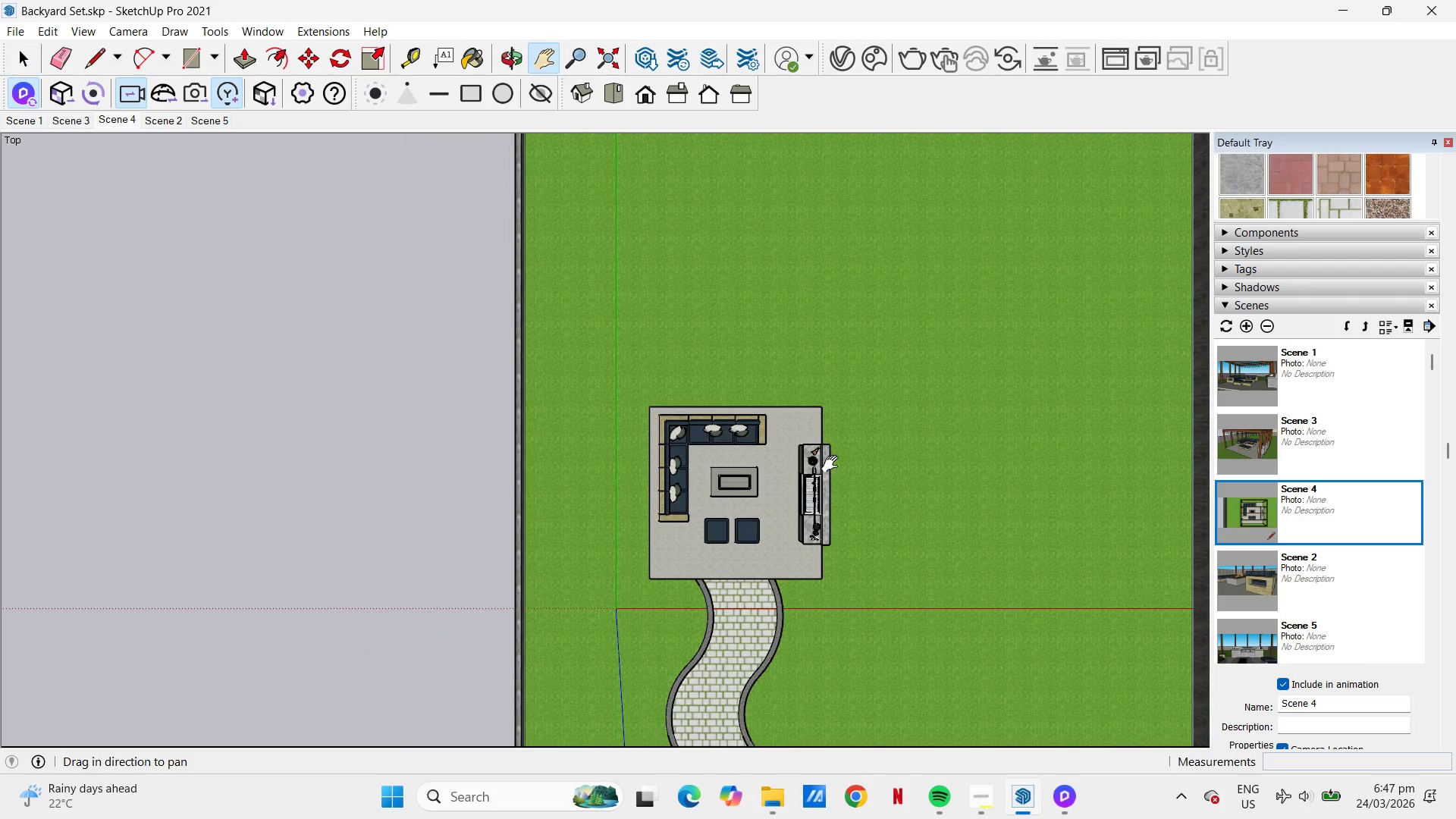 
scroll: coordinate [753, 524], scroll_direction: down, amount: 13.0
 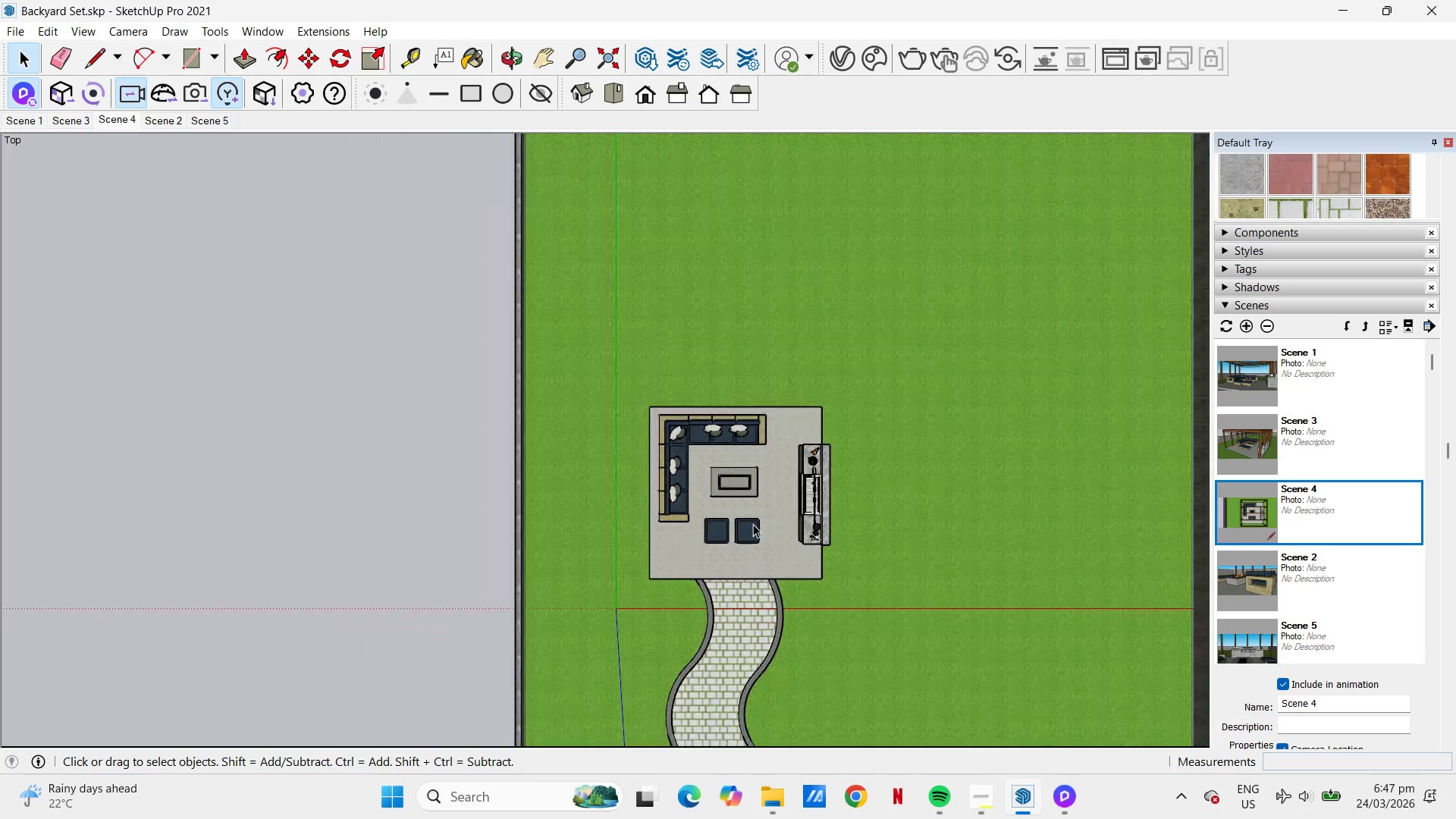 
left_click_drag(start_coordinate=[835, 462], to_coordinate=[637, 422])
 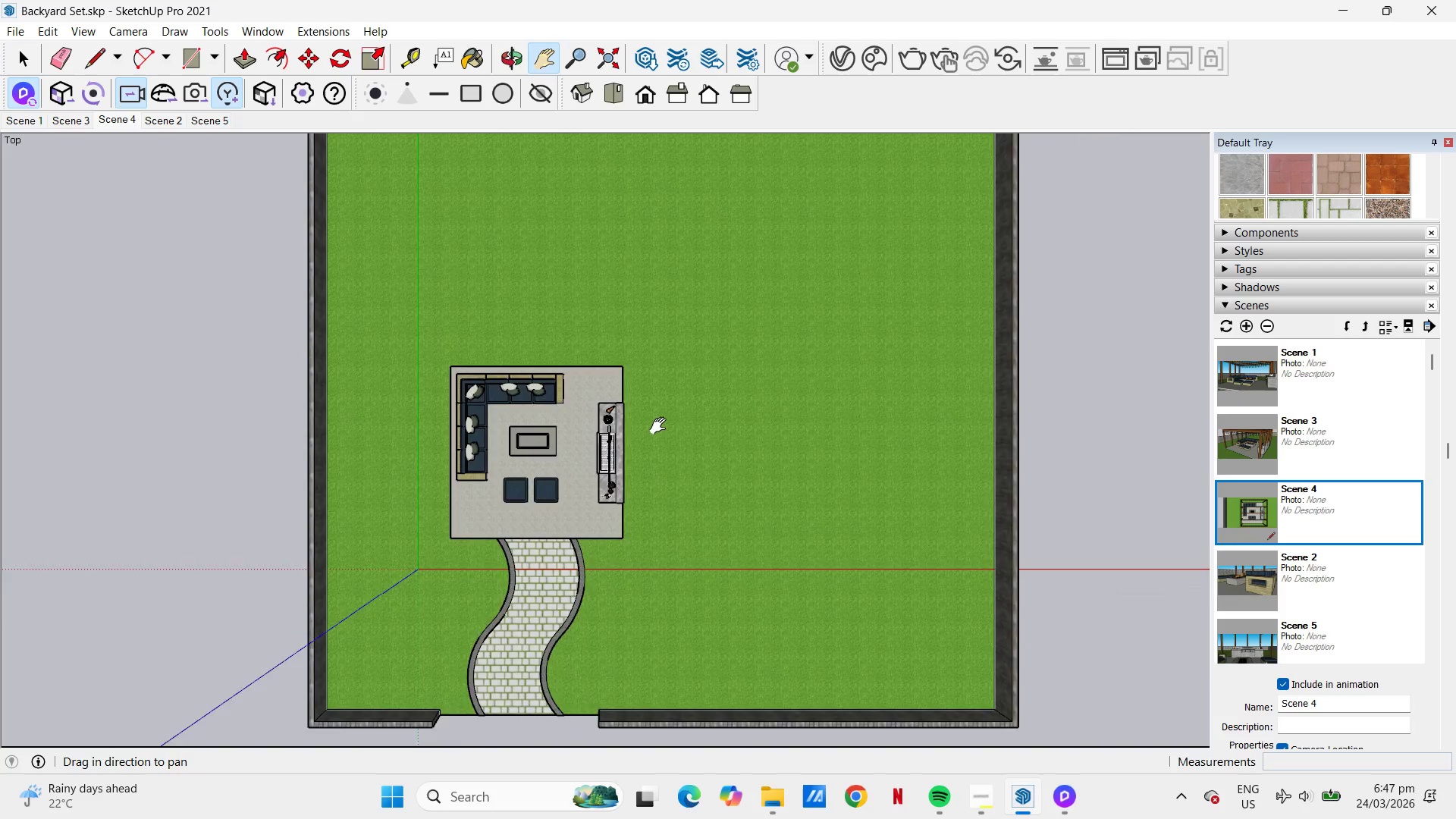 
scroll: coordinate [661, 426], scroll_direction: down, amount: 13.0
 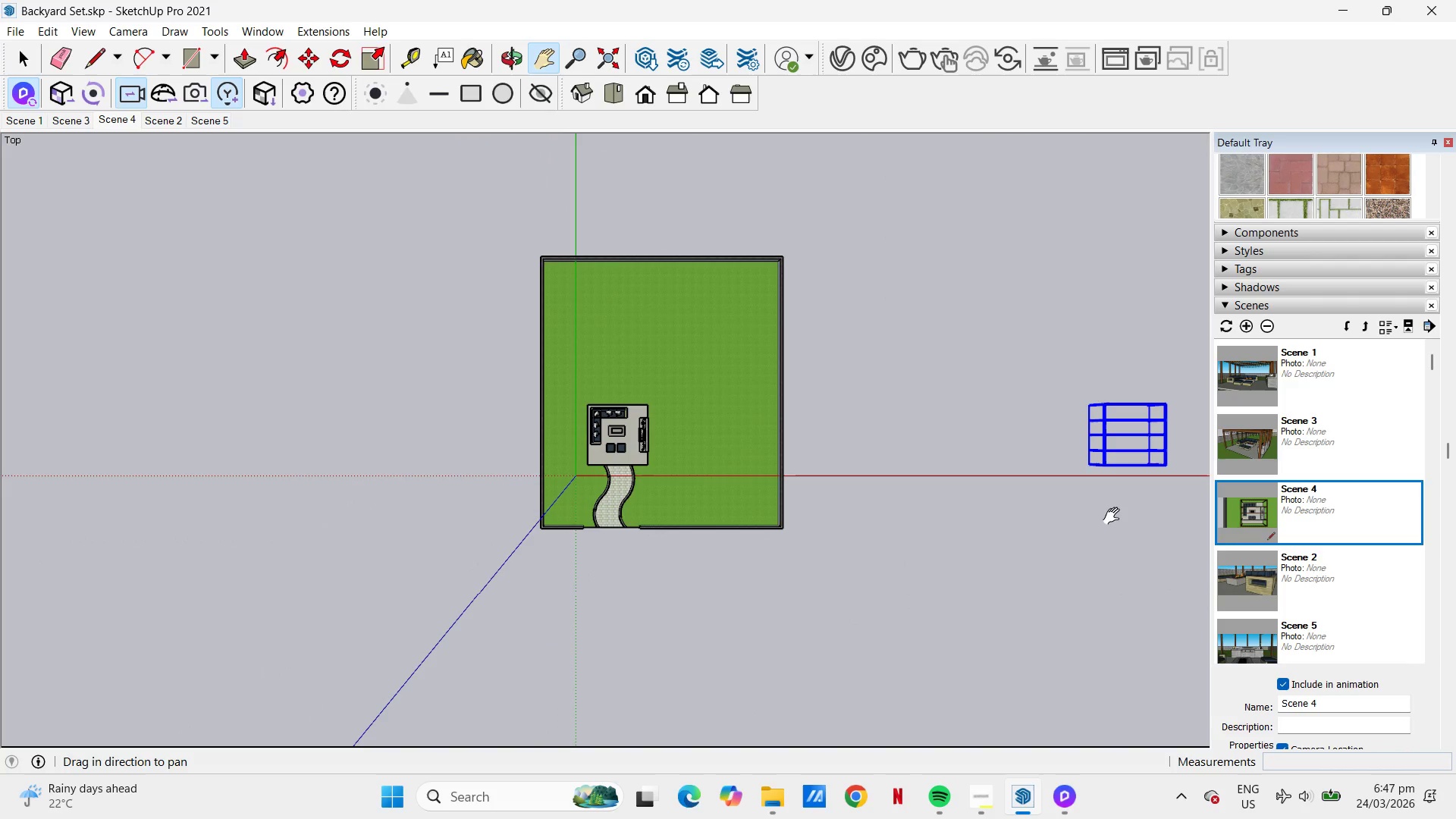 
key(Control+Z)
 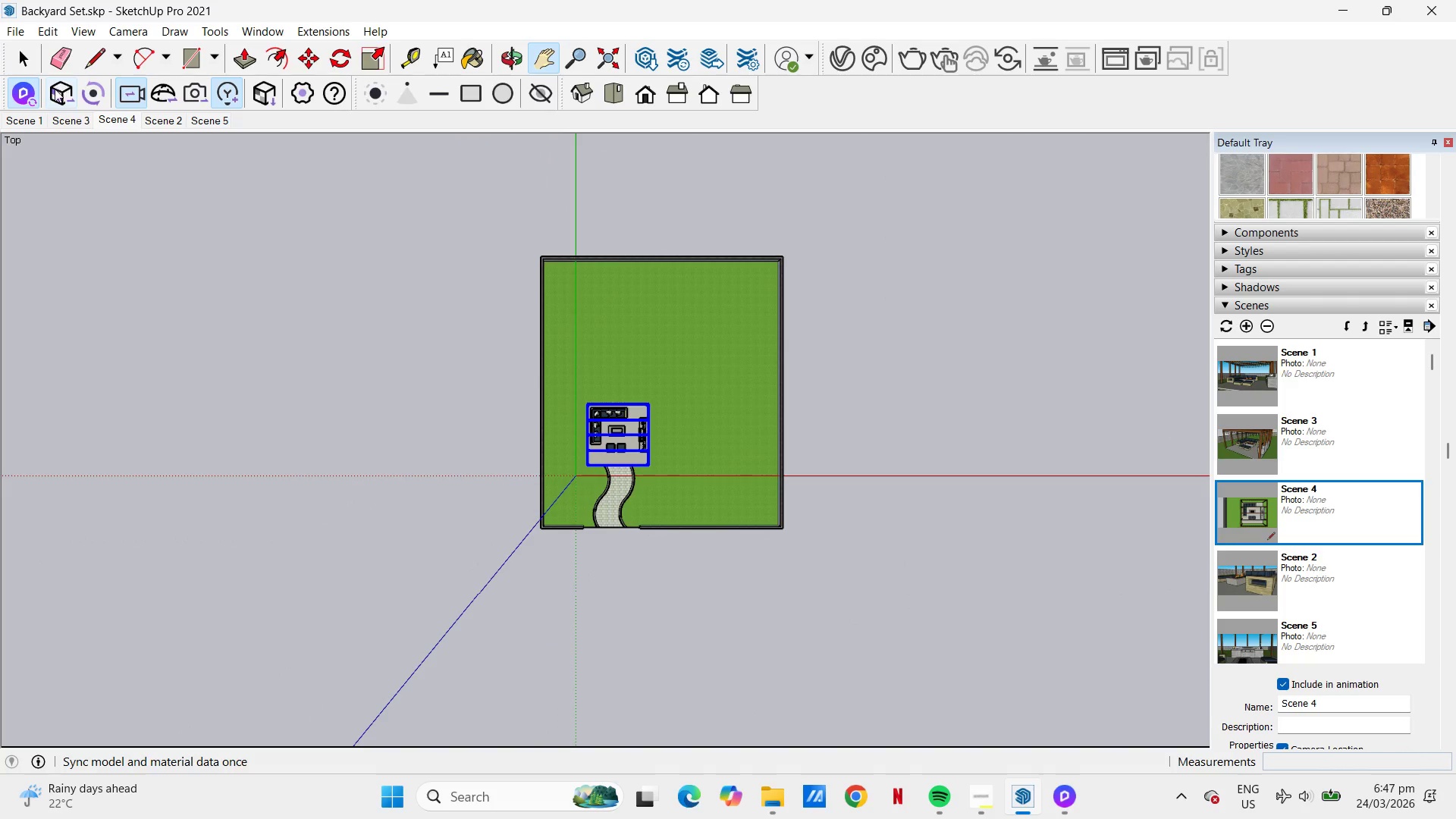 
left_click([57, 91])
 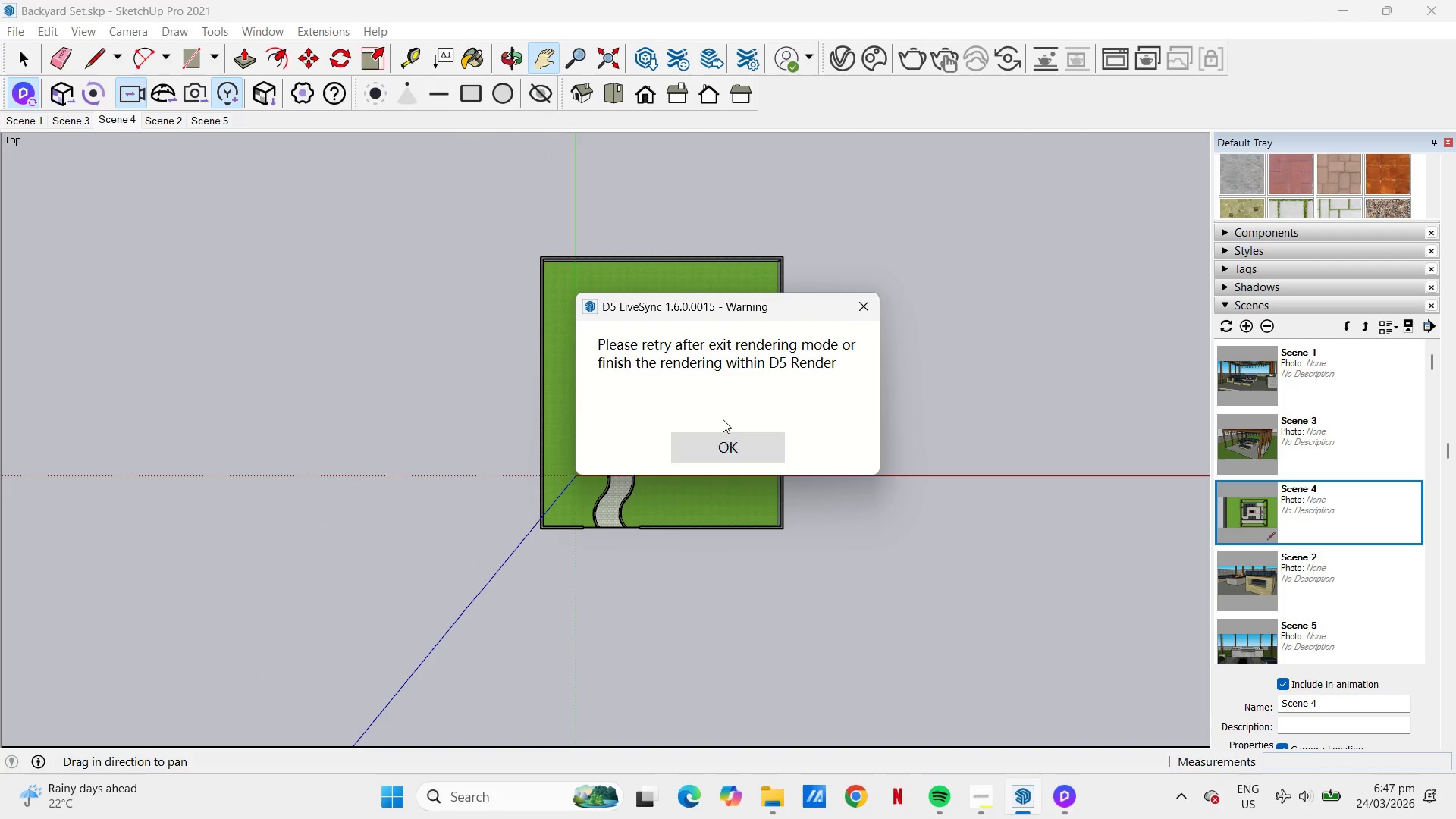 
left_click([748, 444])
 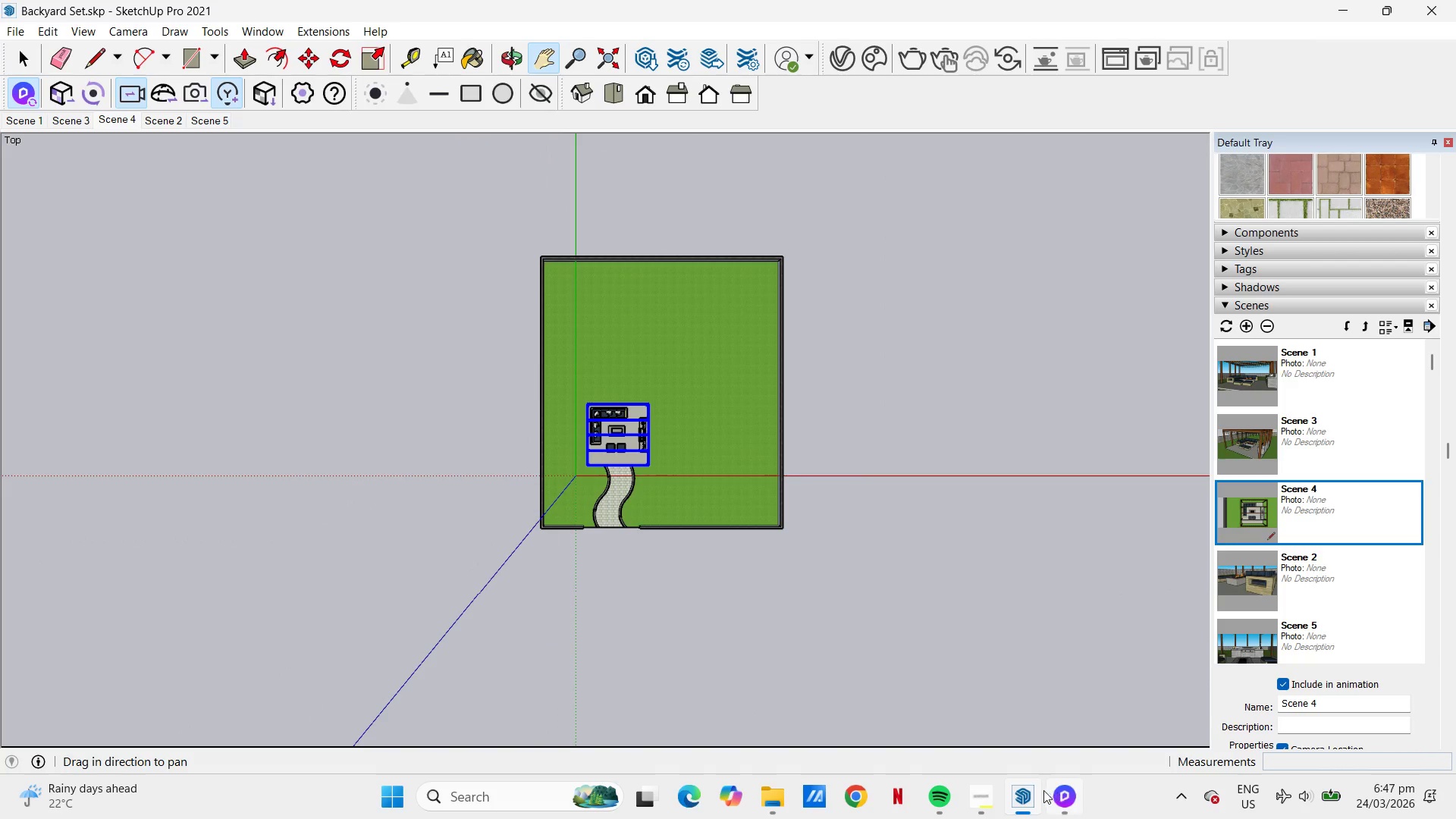 
left_click([1062, 808])
 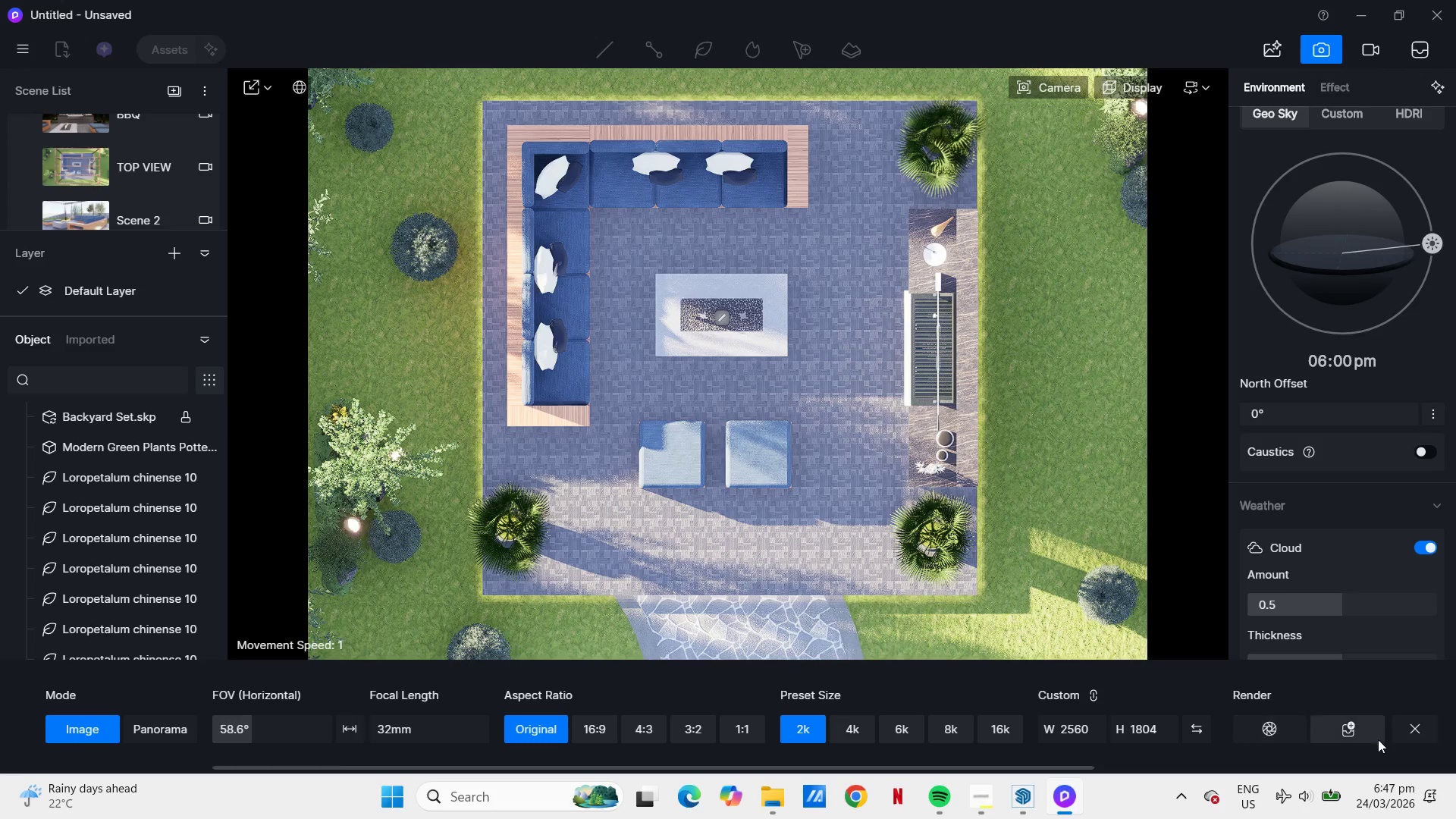 
left_click([1418, 730])
 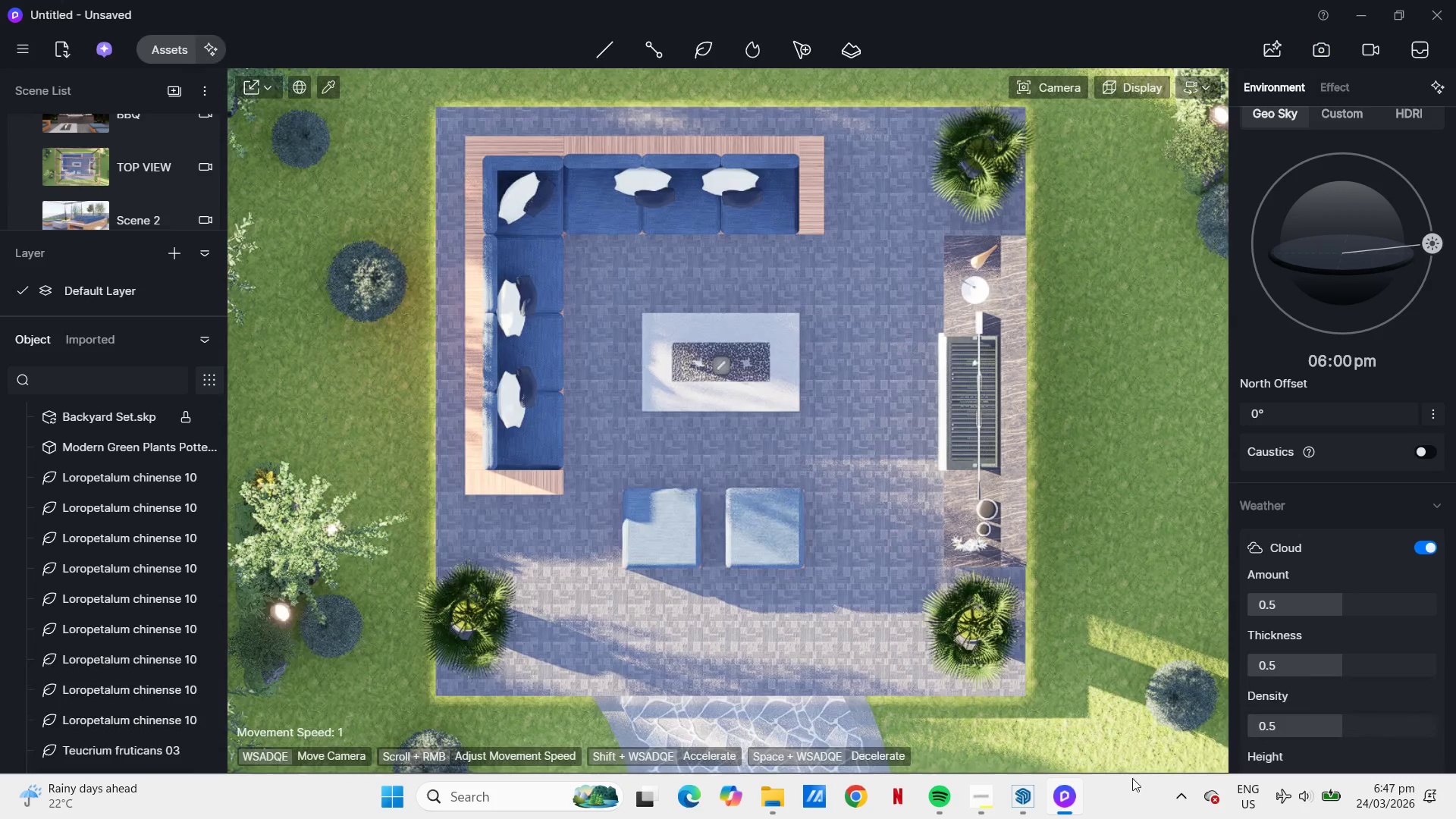 
mouse_move([1030, 805])
 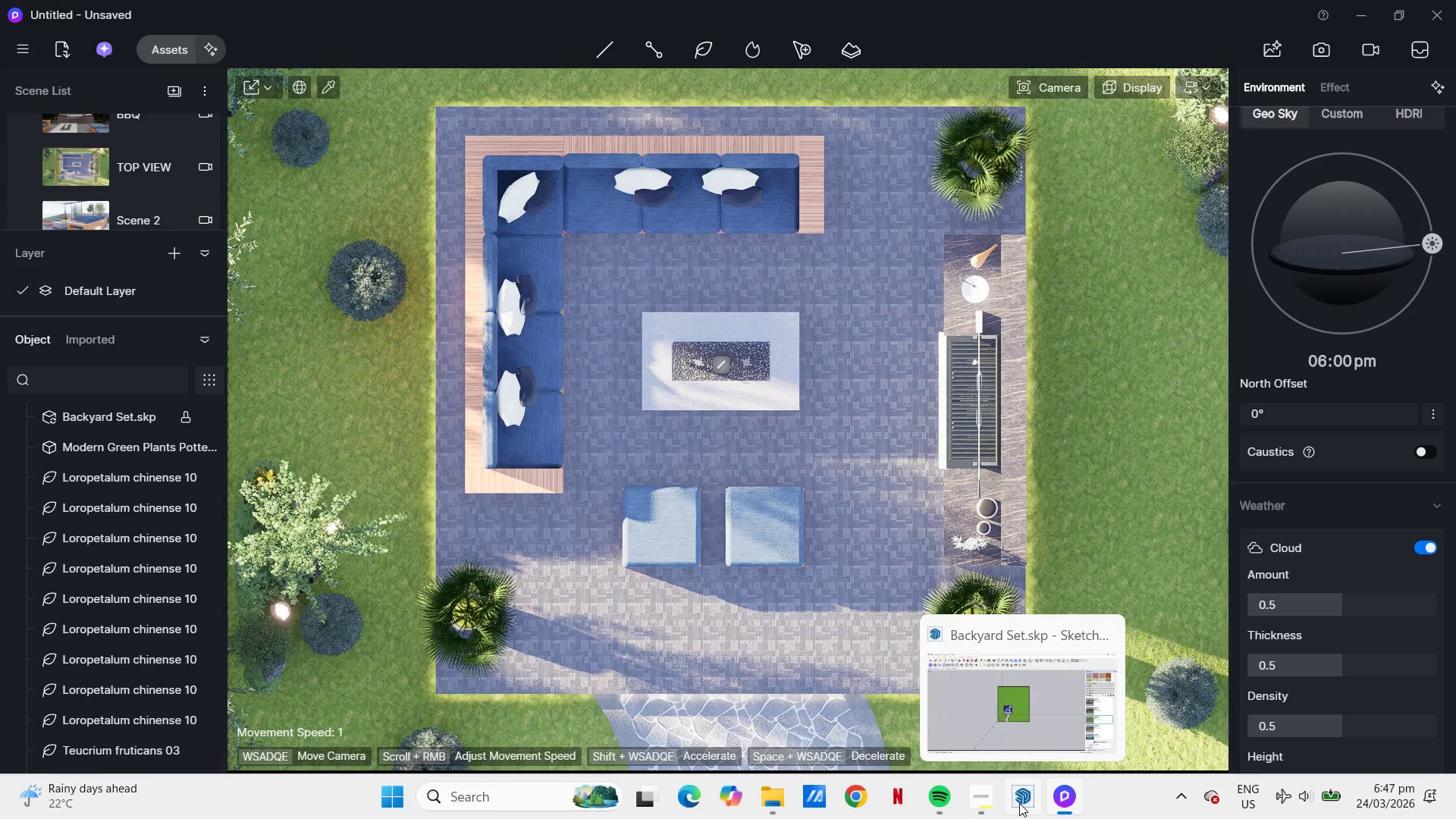 
mouse_move([1014, 799])
 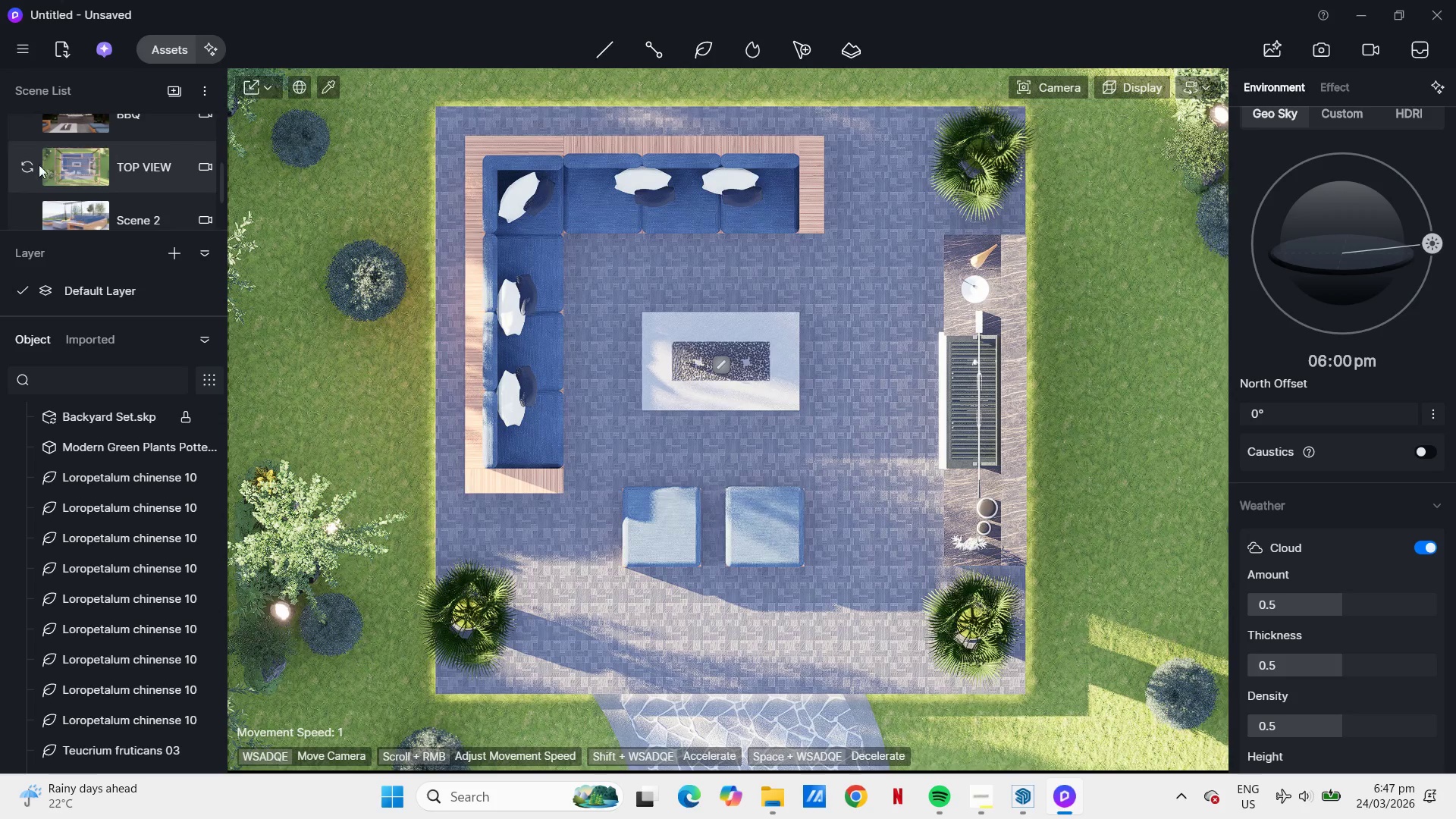 
left_click([23, 162])
 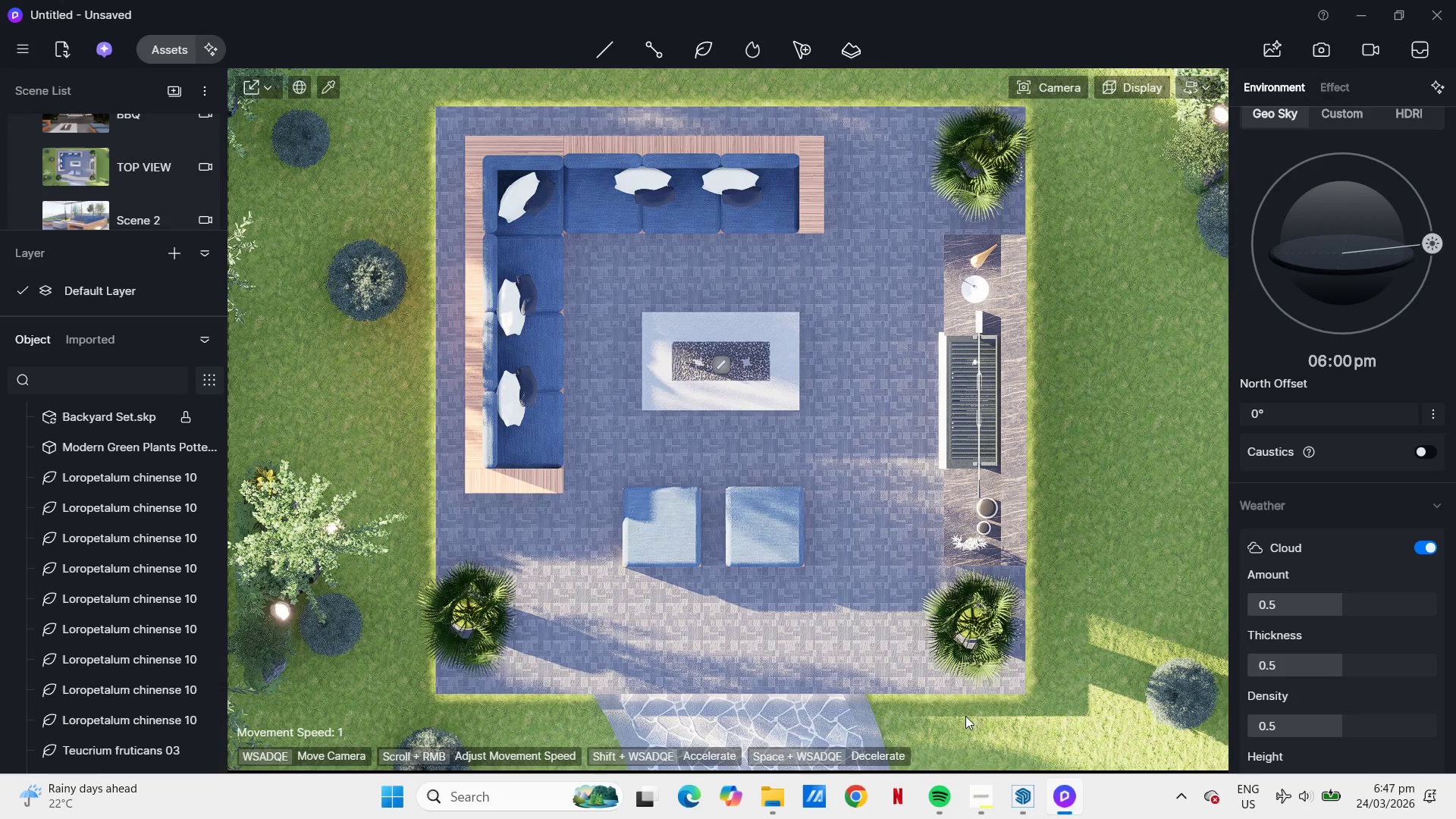 
left_click([1028, 798])
 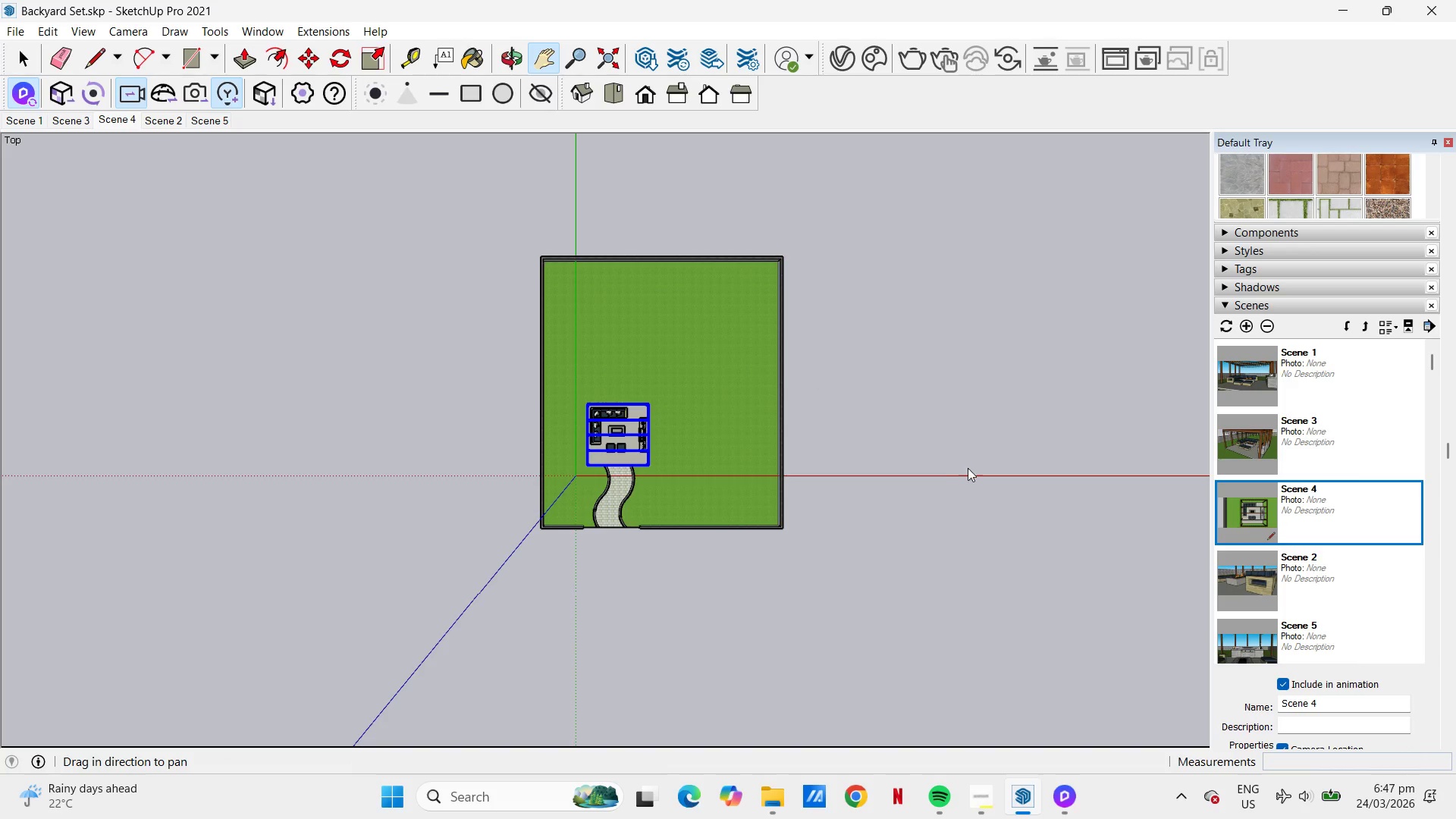 
left_click([915, 497])
 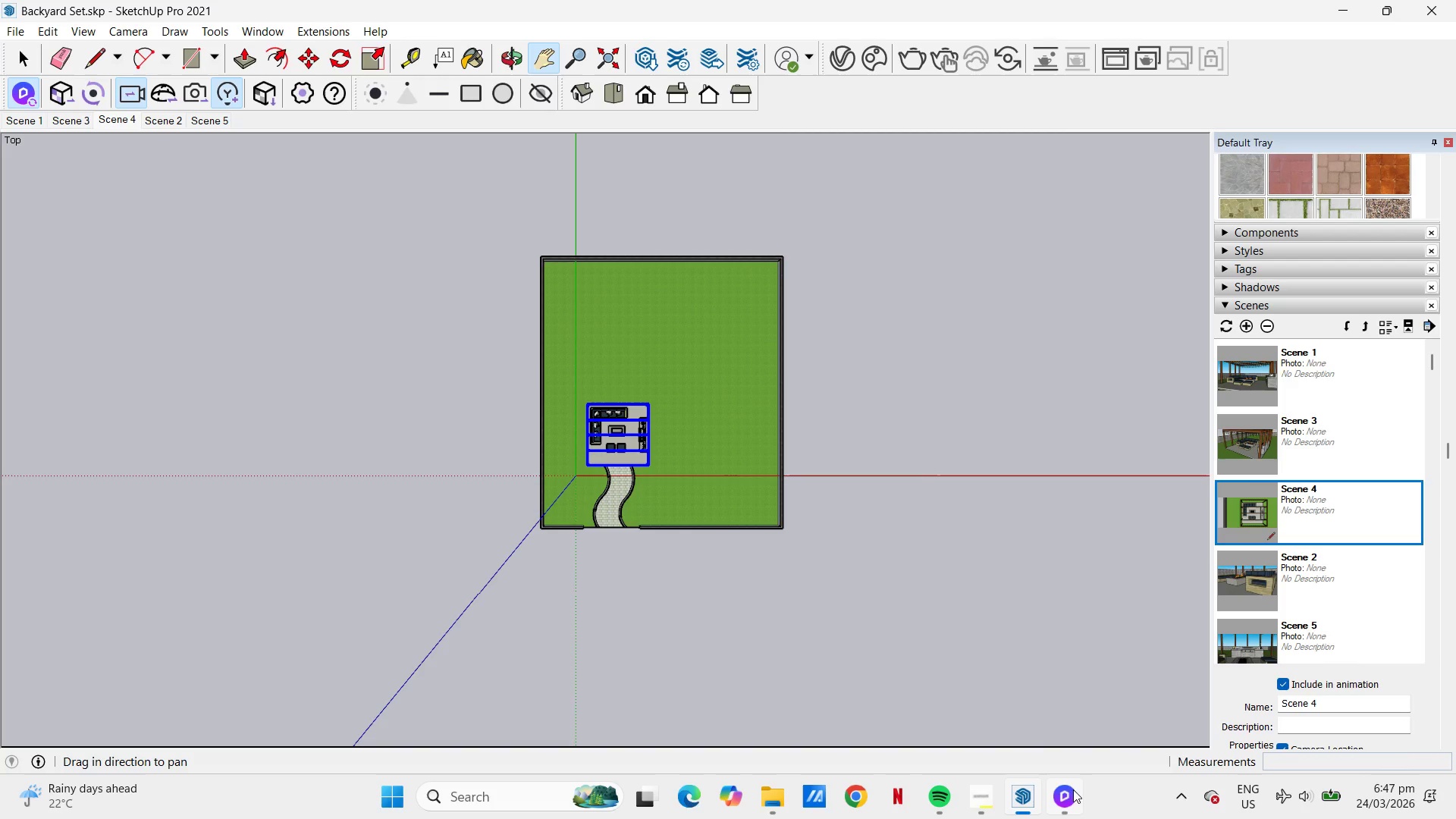 
left_click([1072, 802])
 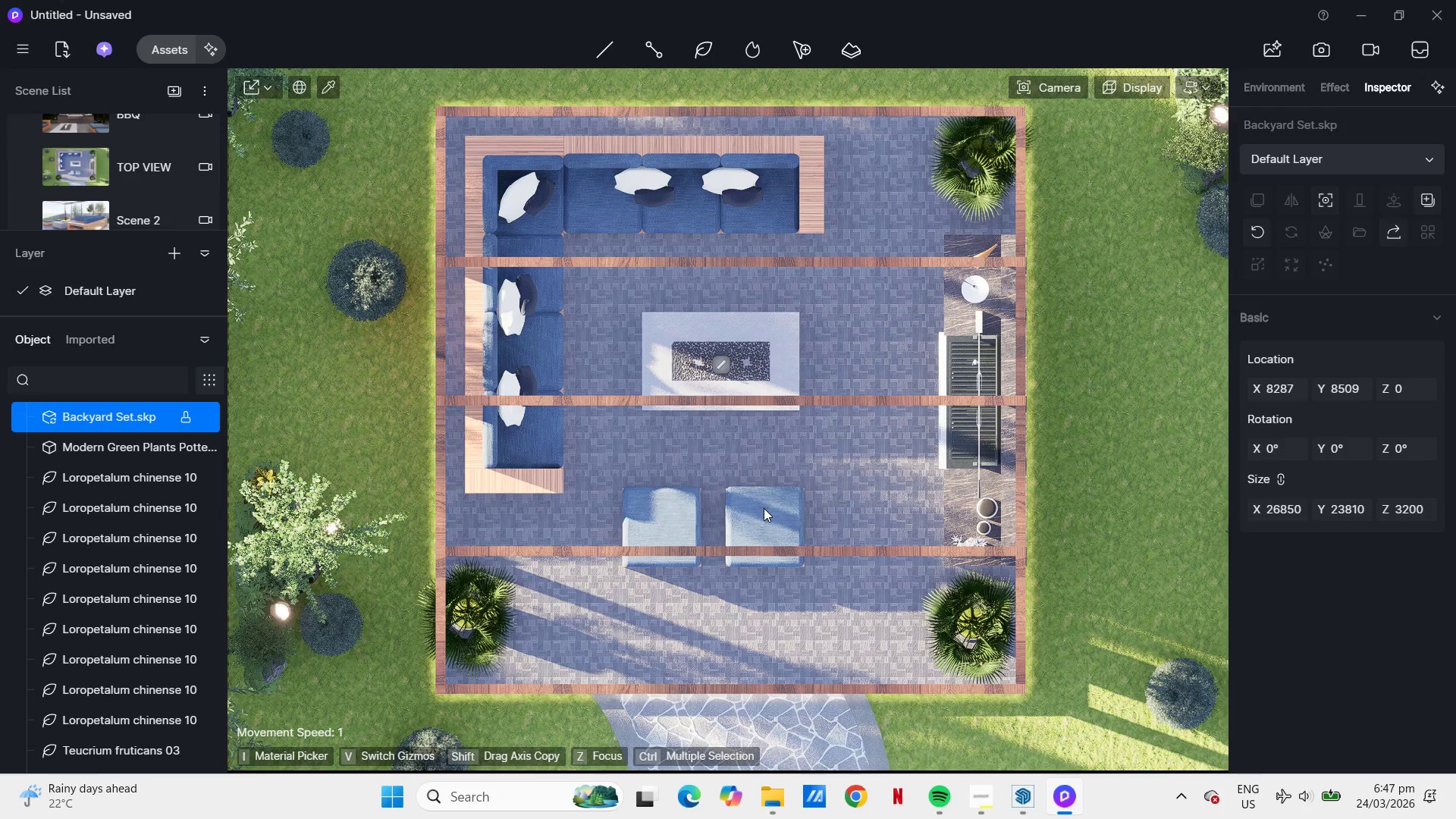 
scroll: coordinate [102, 201], scroll_direction: up, amount: 5.0
 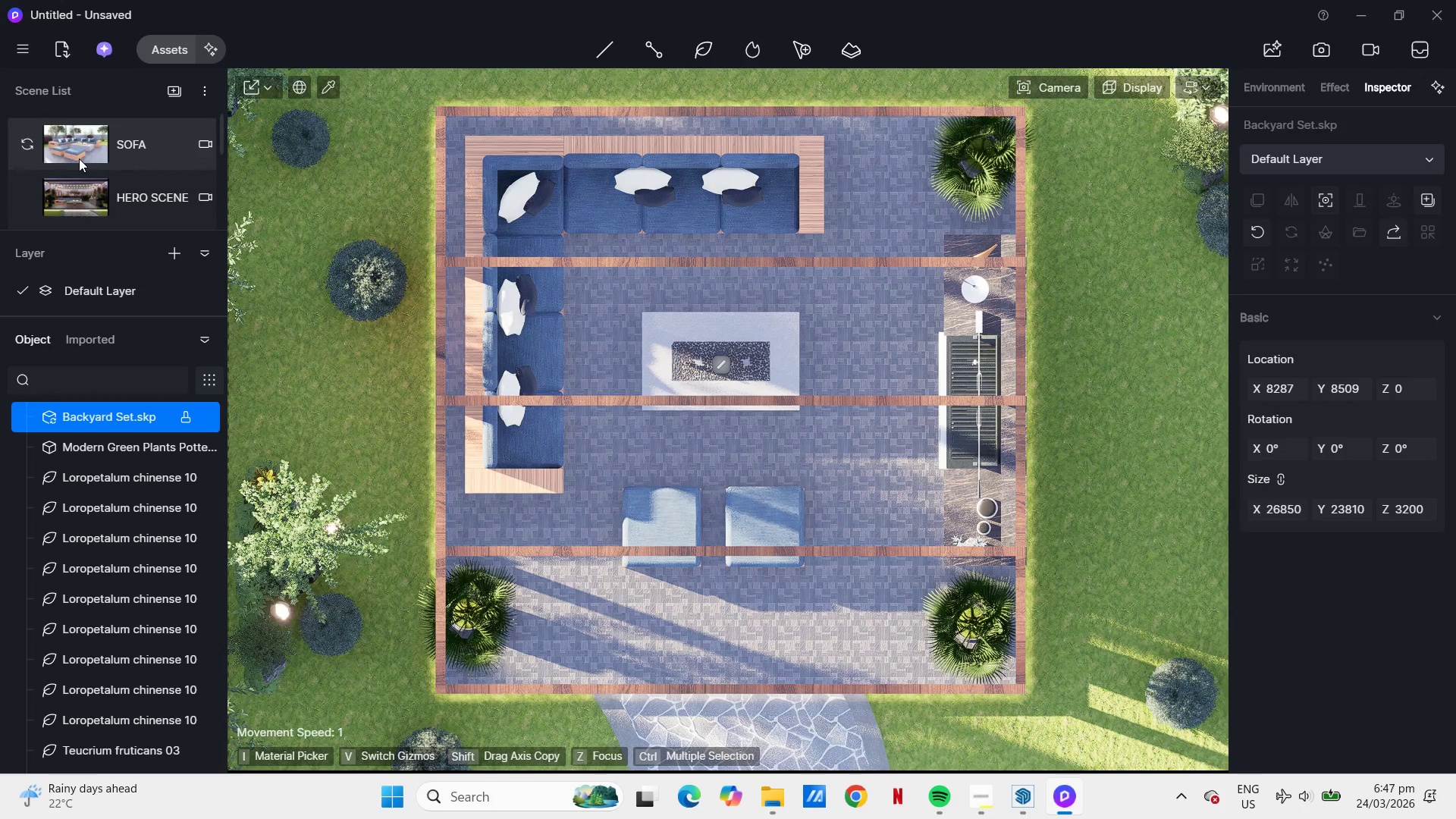 
left_click([99, 154])
 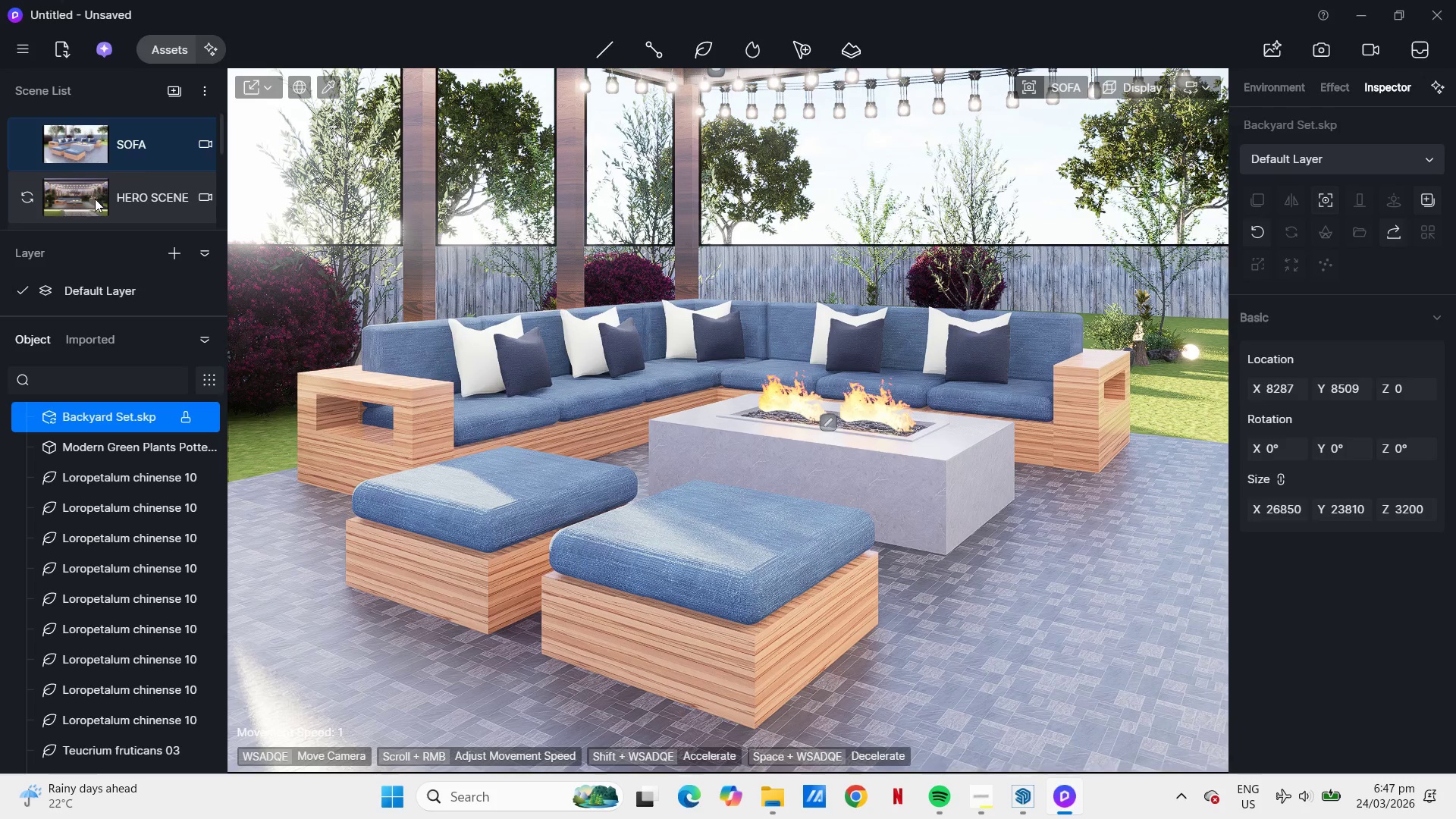 
wait(7.23)
 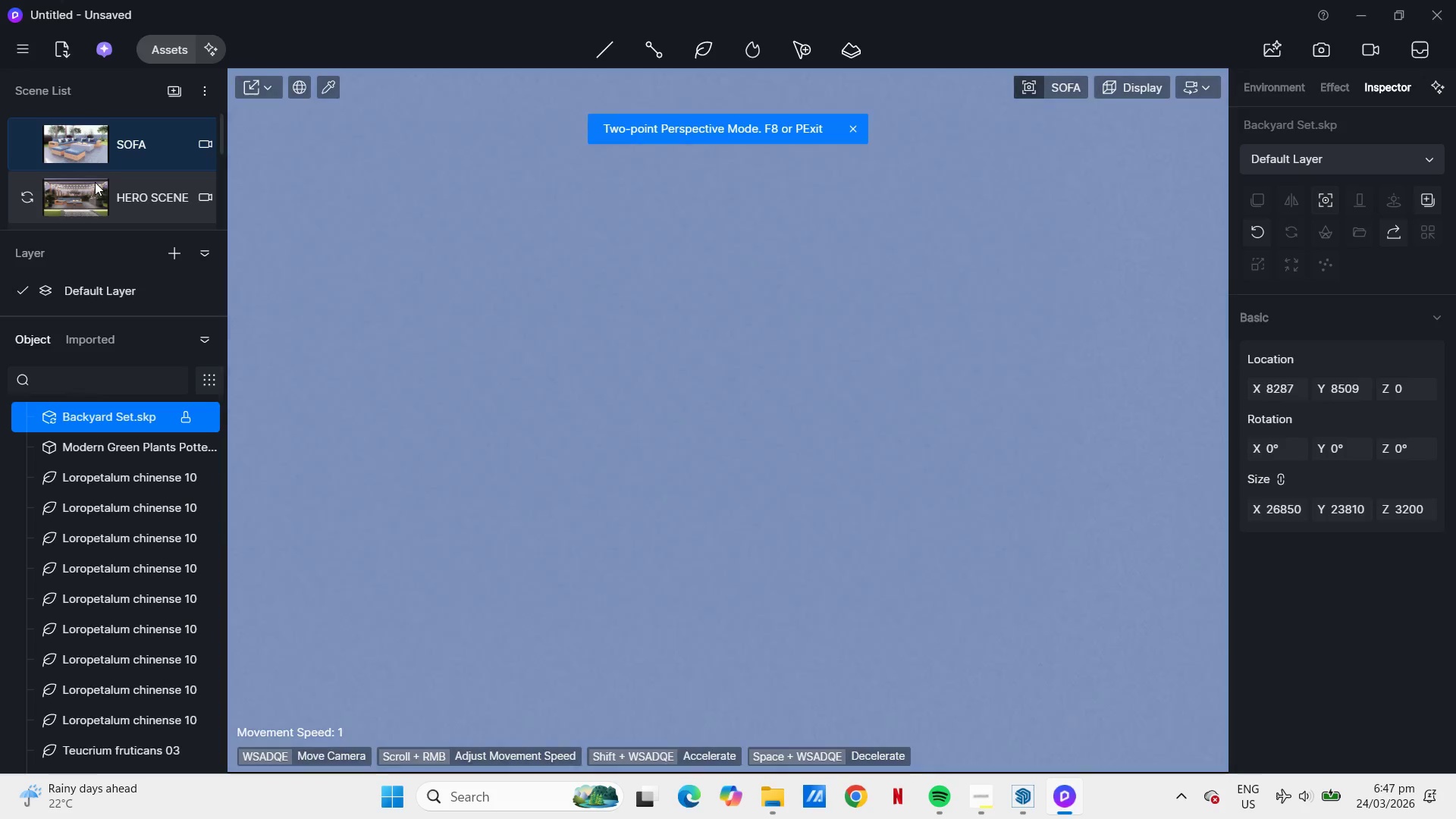 
left_click([95, 199])
 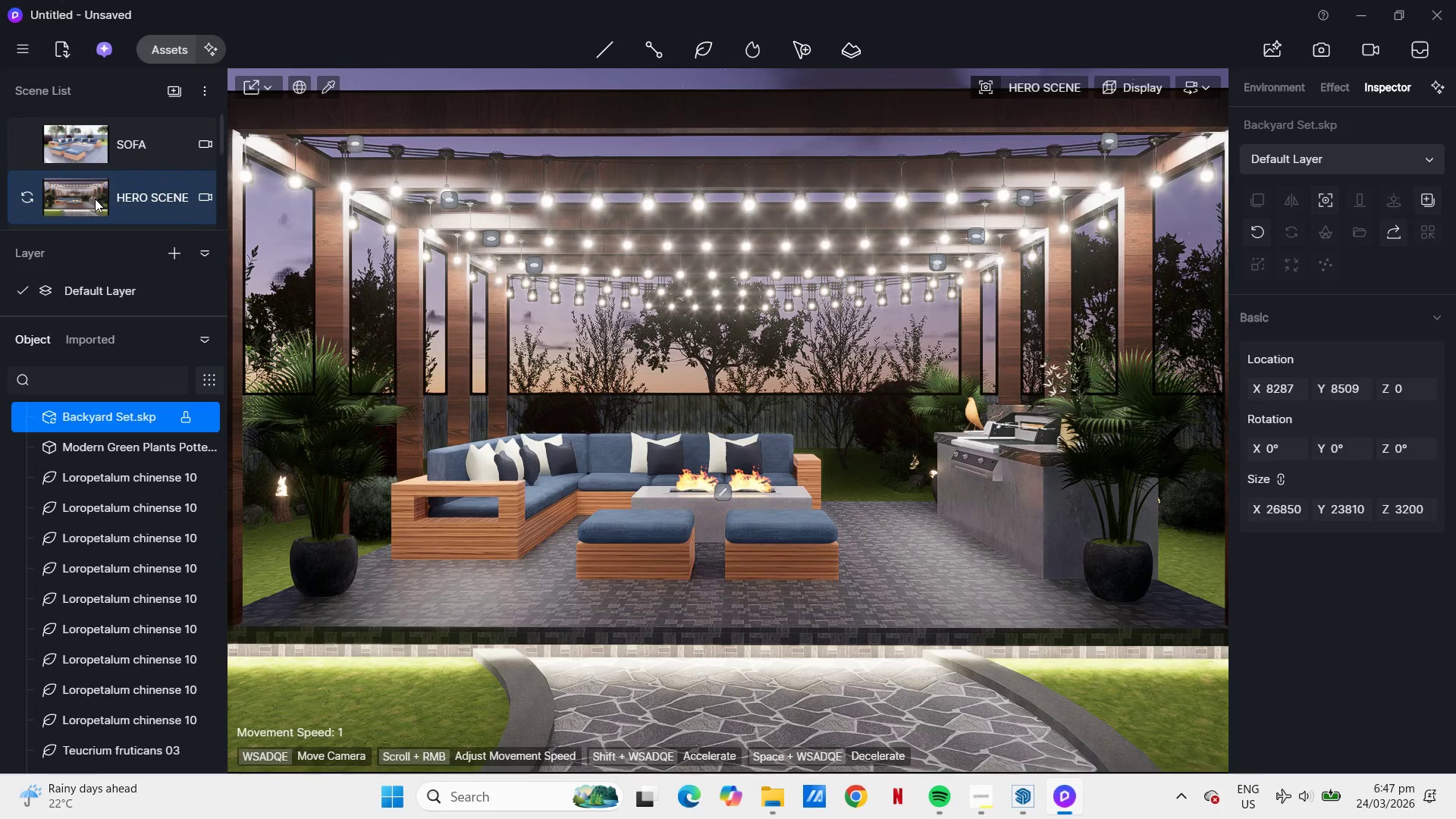 
wait(5.61)
 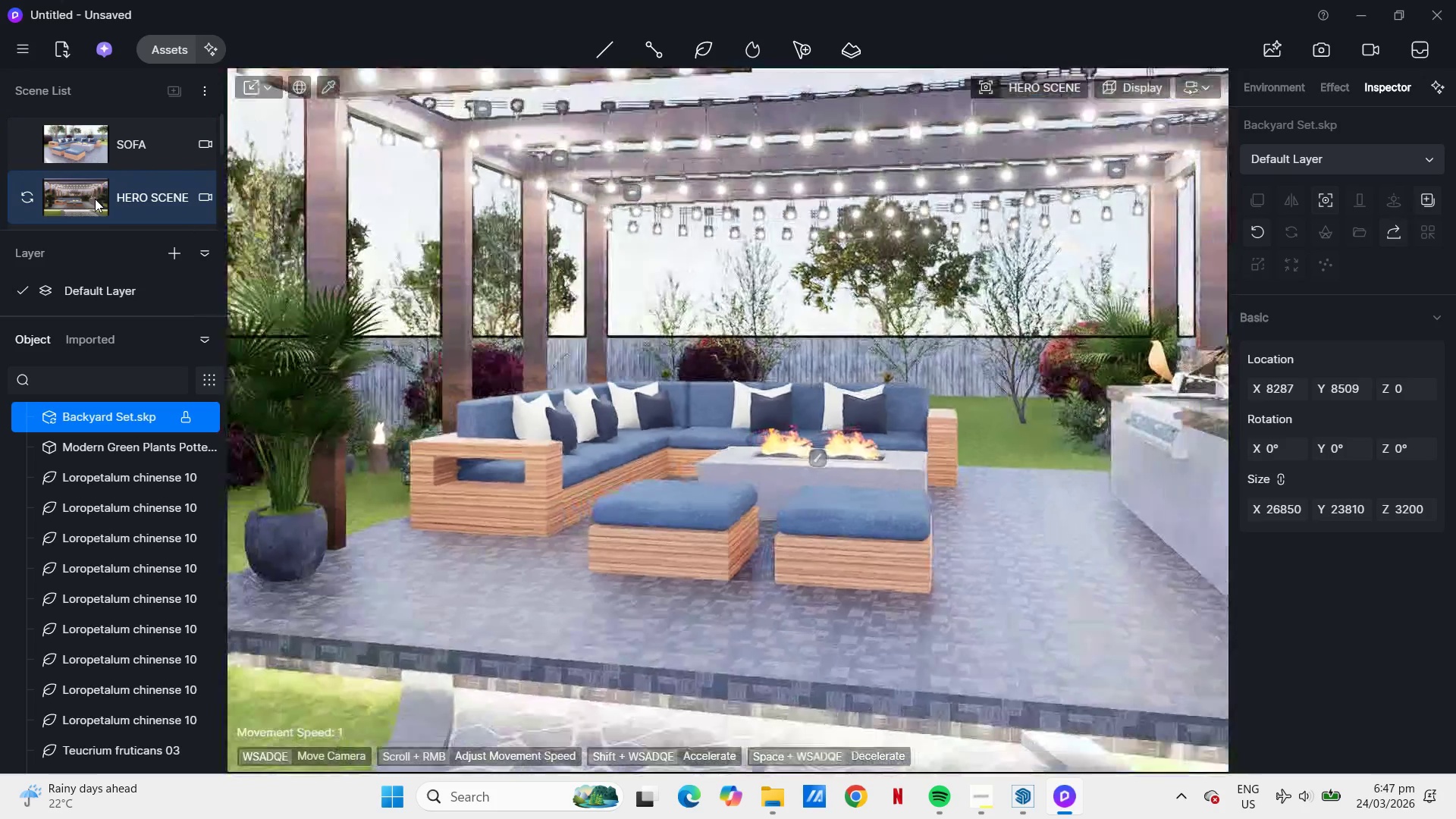 
scroll: coordinate [109, 195], scroll_direction: down, amount: 1.0
 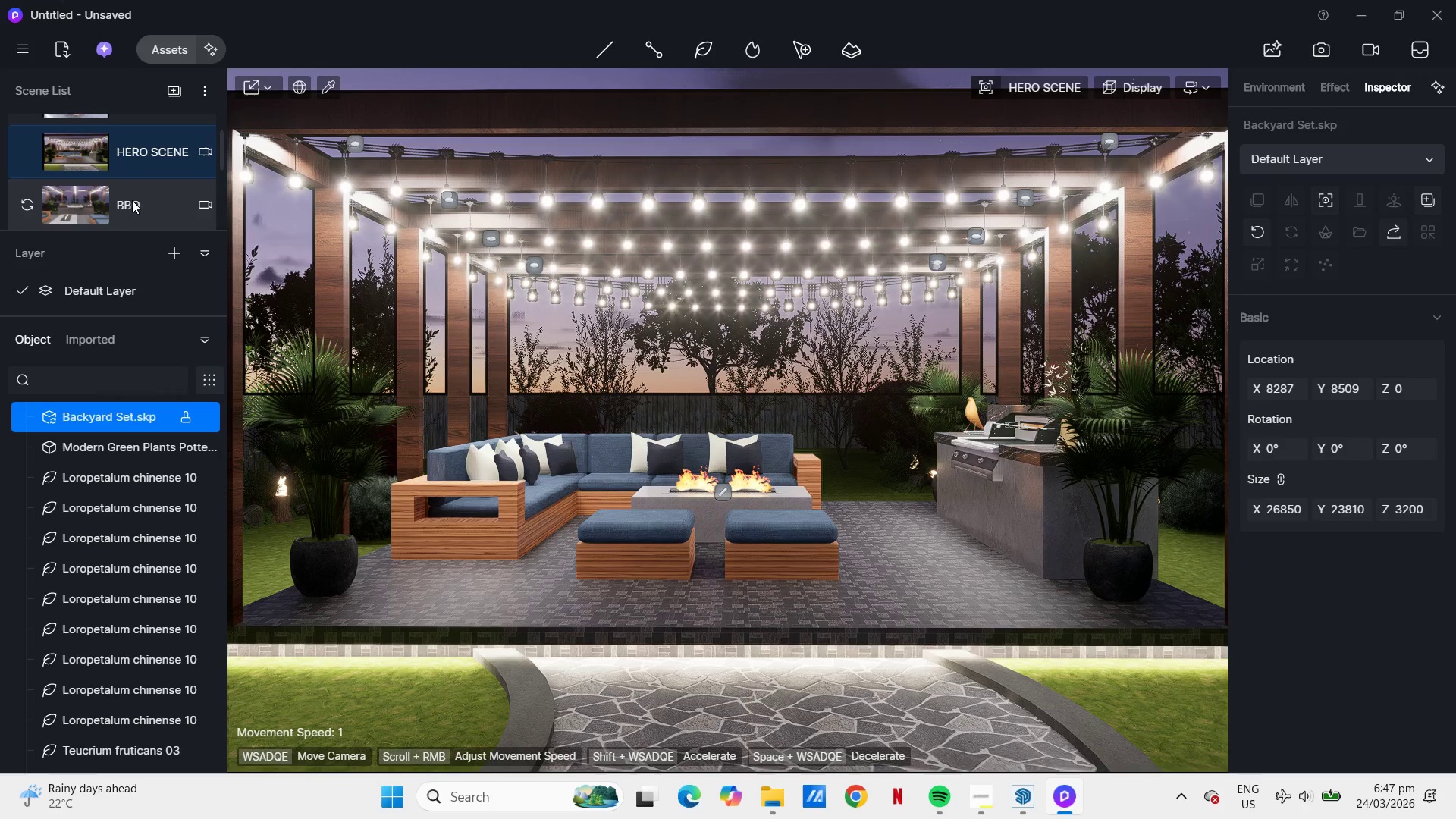 
left_click([132, 200])
 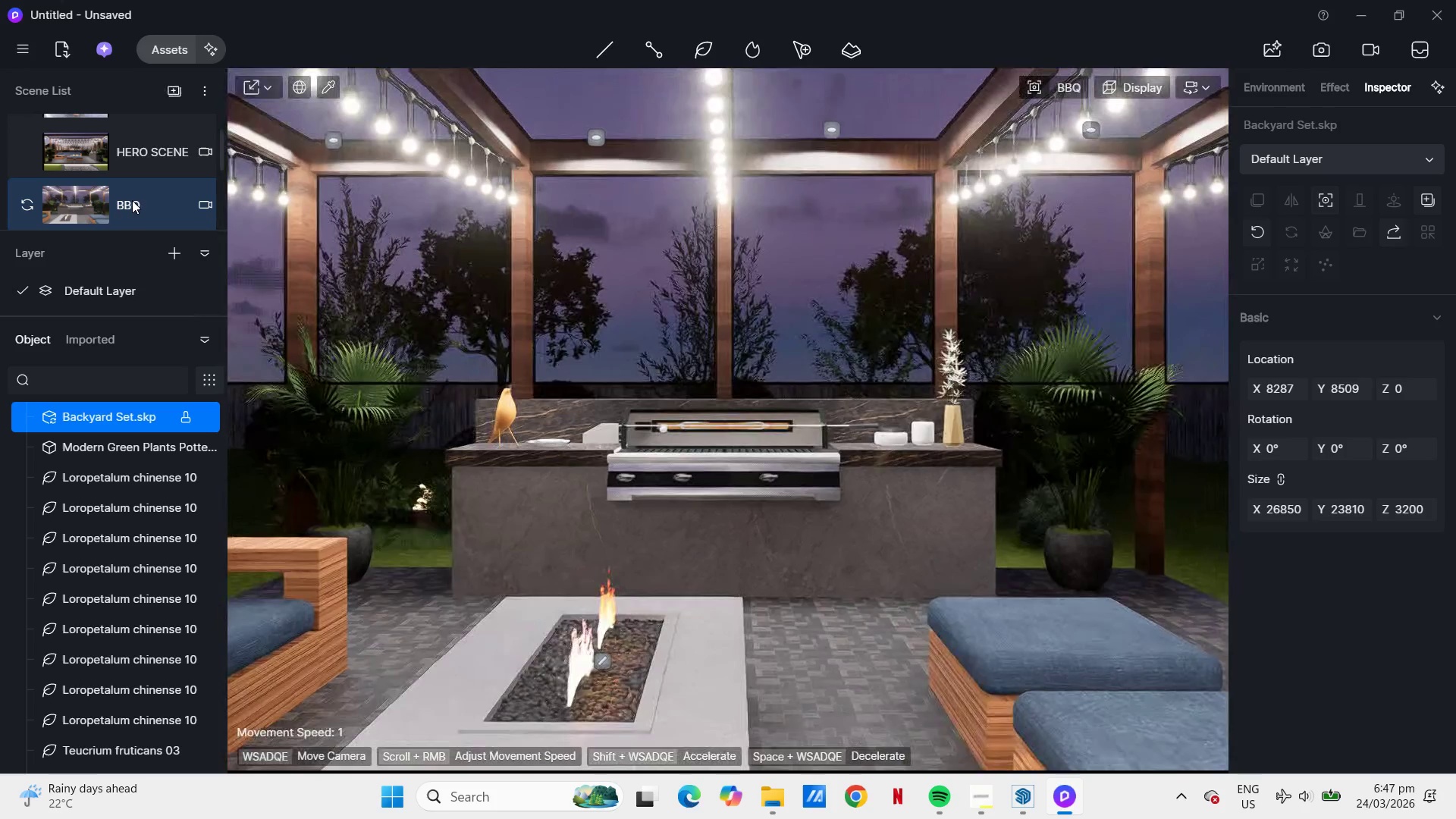 
scroll: coordinate [132, 200], scroll_direction: down, amount: 1.0
 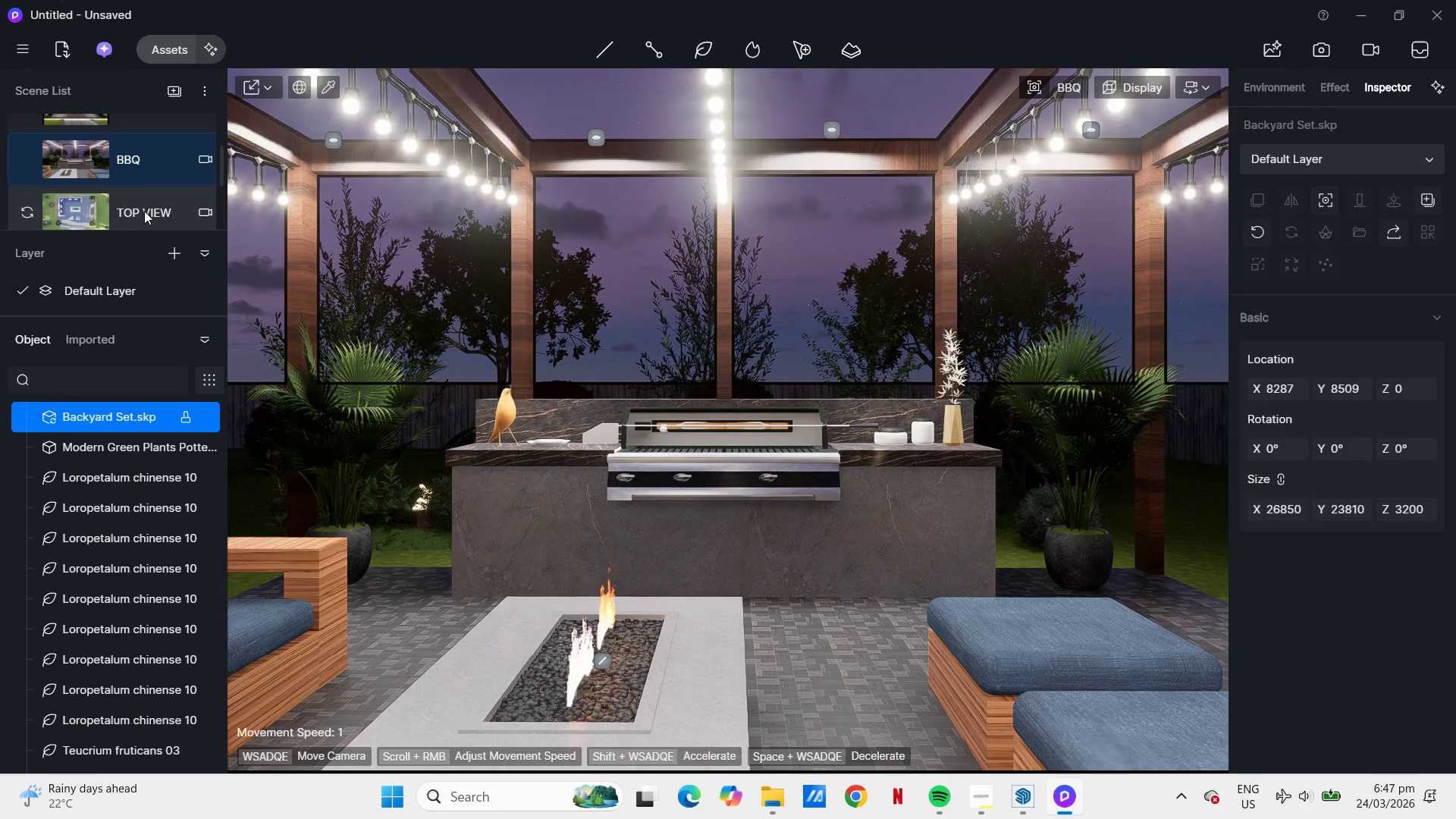 
left_click([149, 211])
 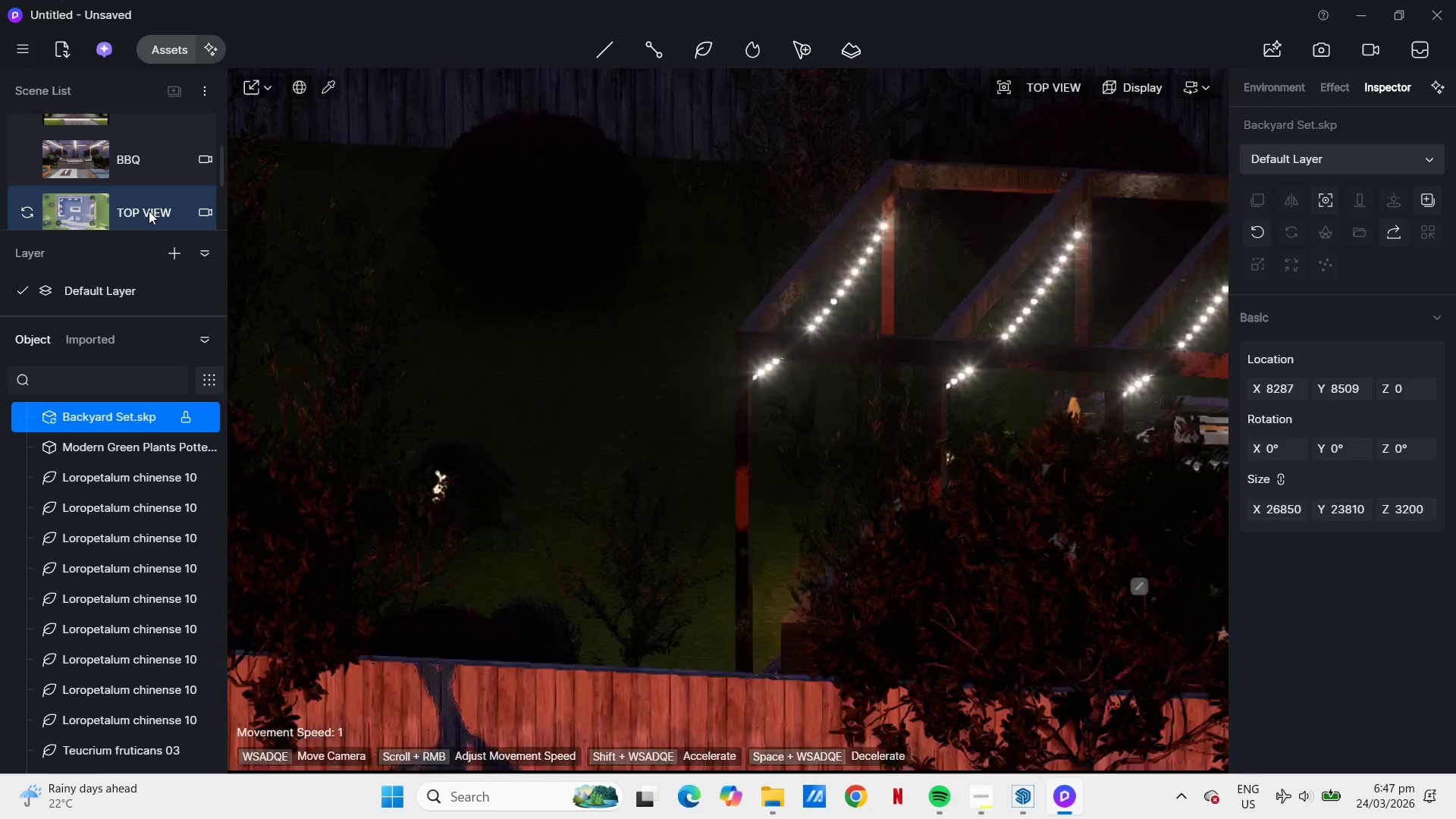 
scroll: coordinate [143, 211], scroll_direction: down, amount: 2.0
 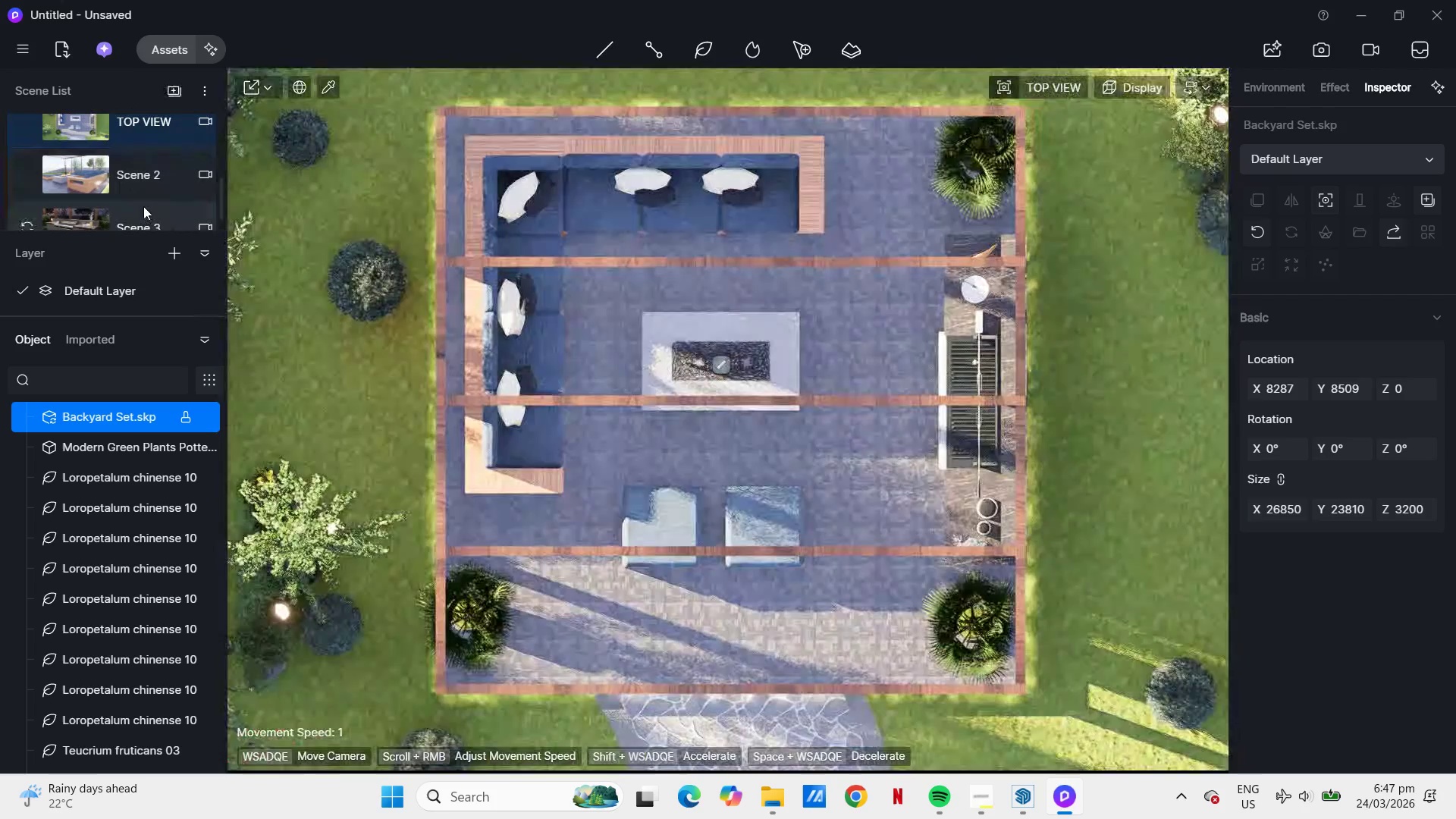 
left_click([143, 206])
 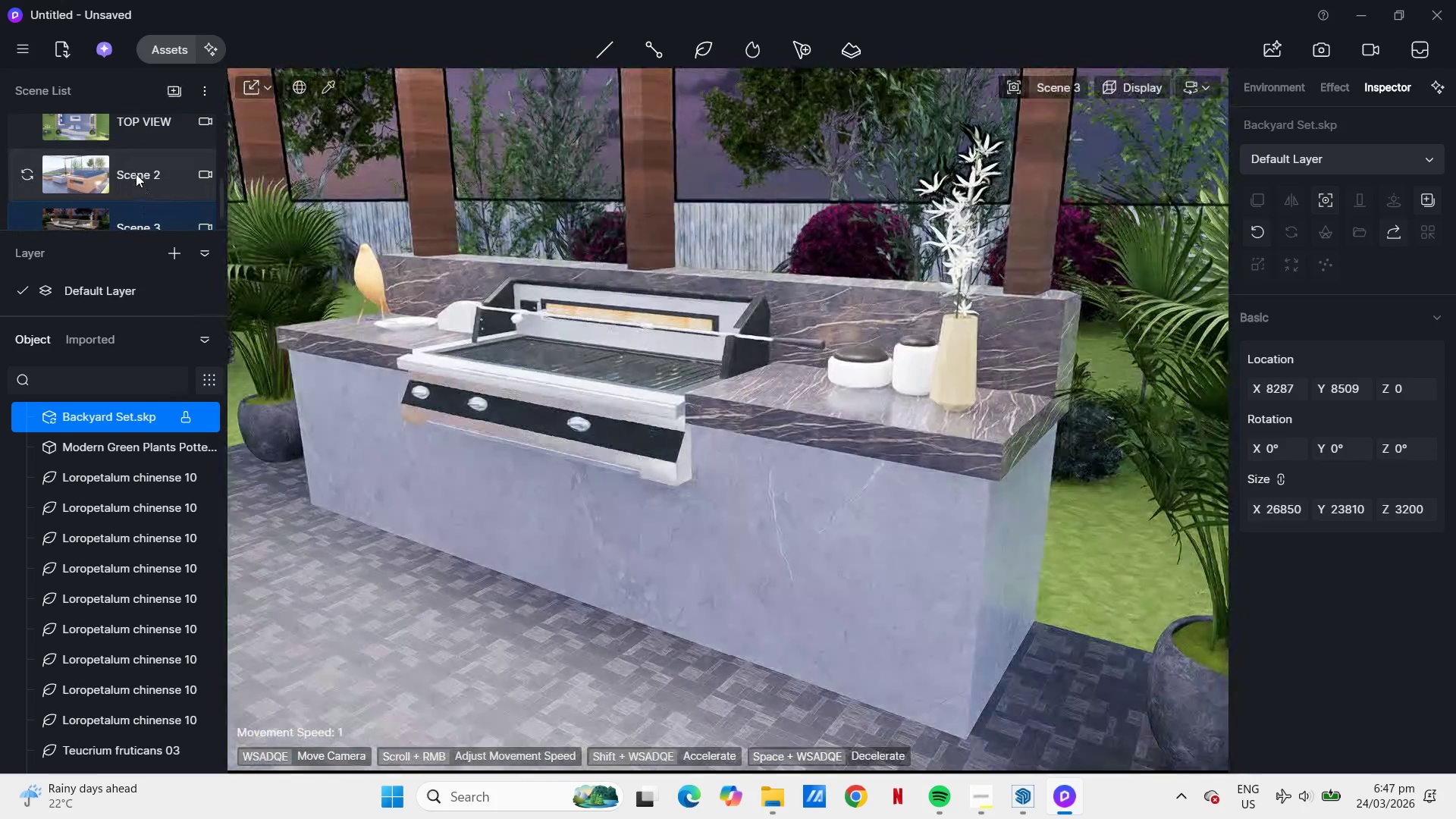 
left_click([154, 202])
 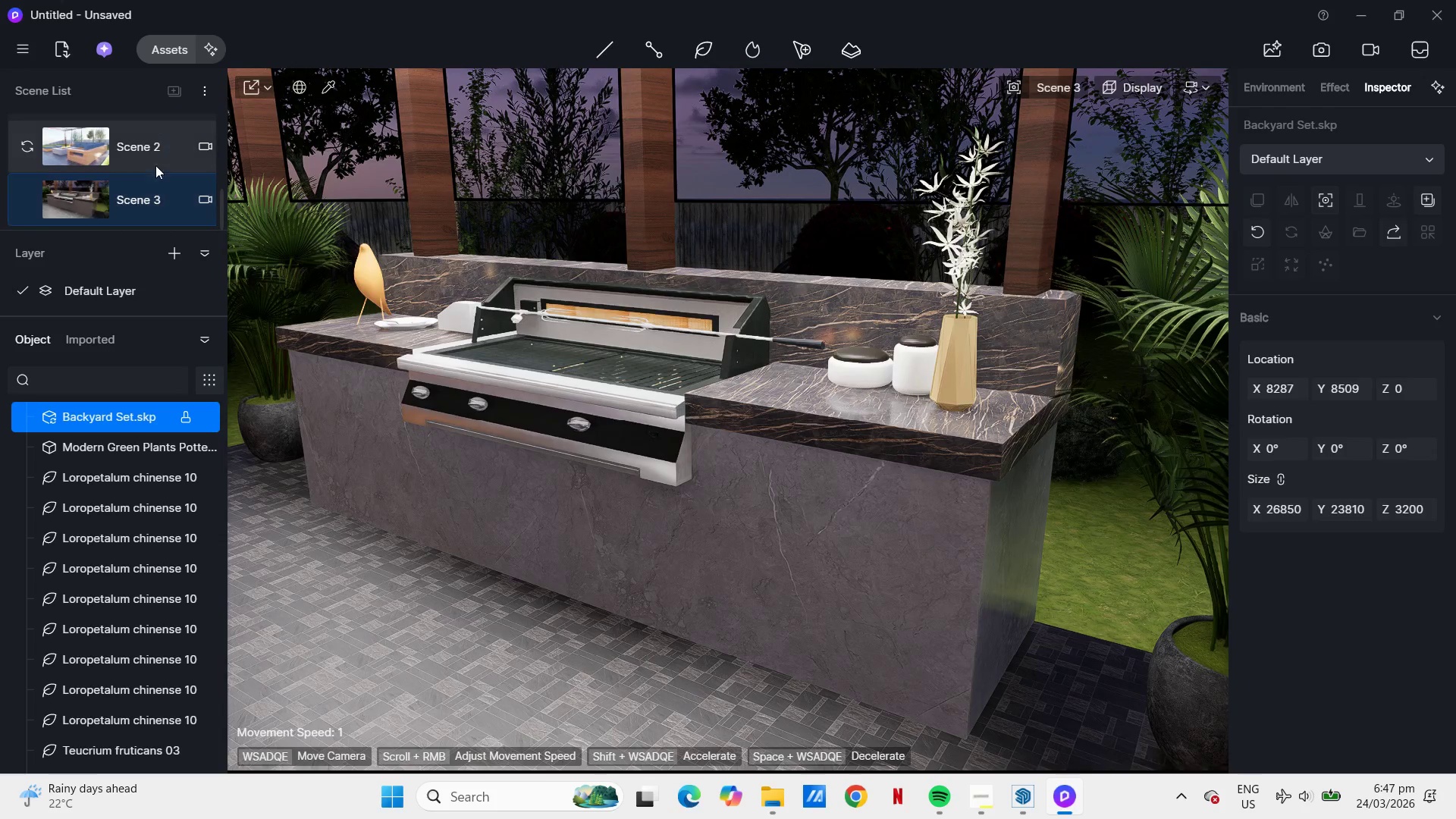 
scroll: coordinate [138, 178], scroll_direction: down, amount: 3.0
 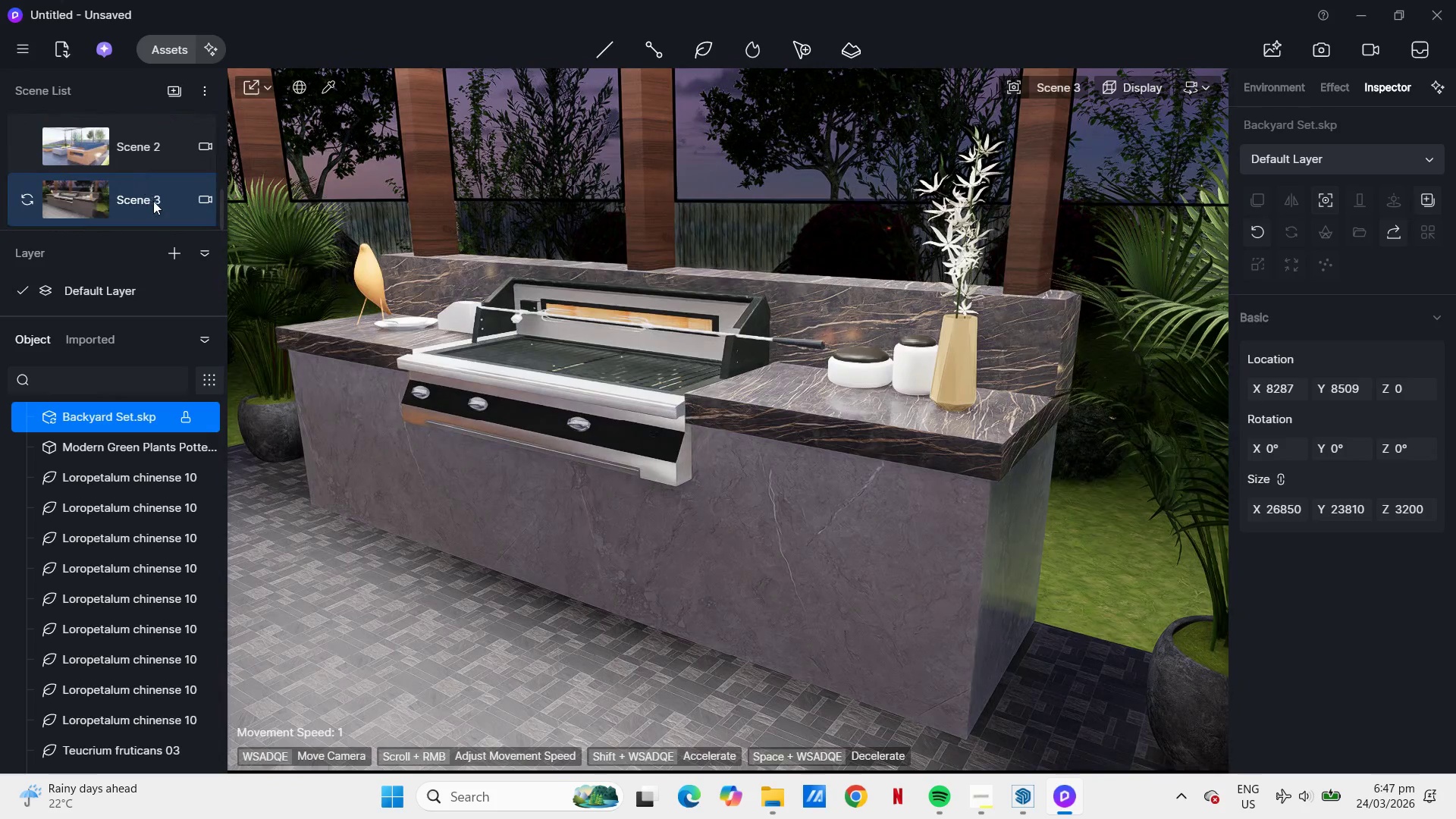 
left_click([145, 148])
 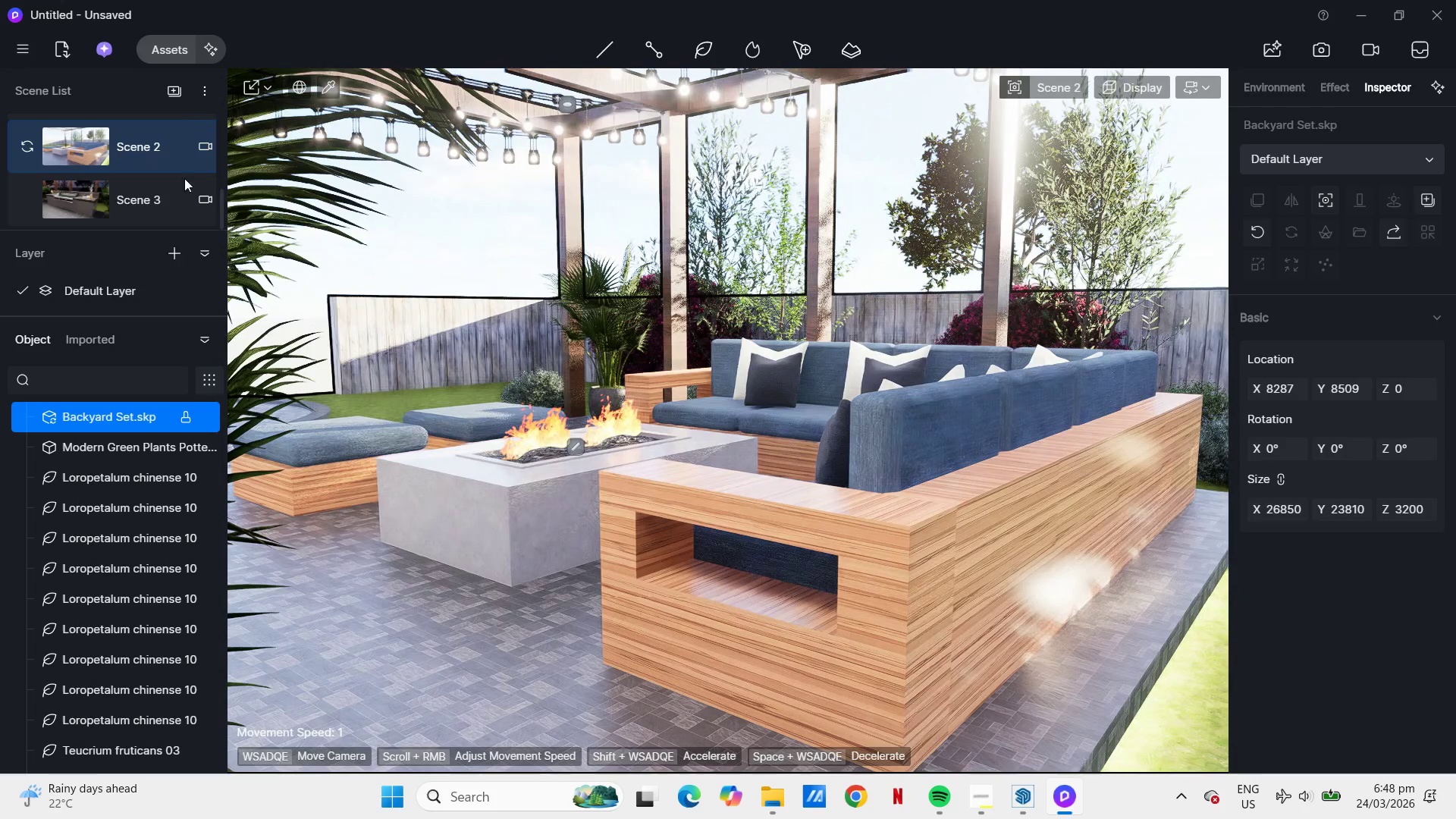 
scroll: coordinate [133, 204], scroll_direction: up, amount: 17.0
 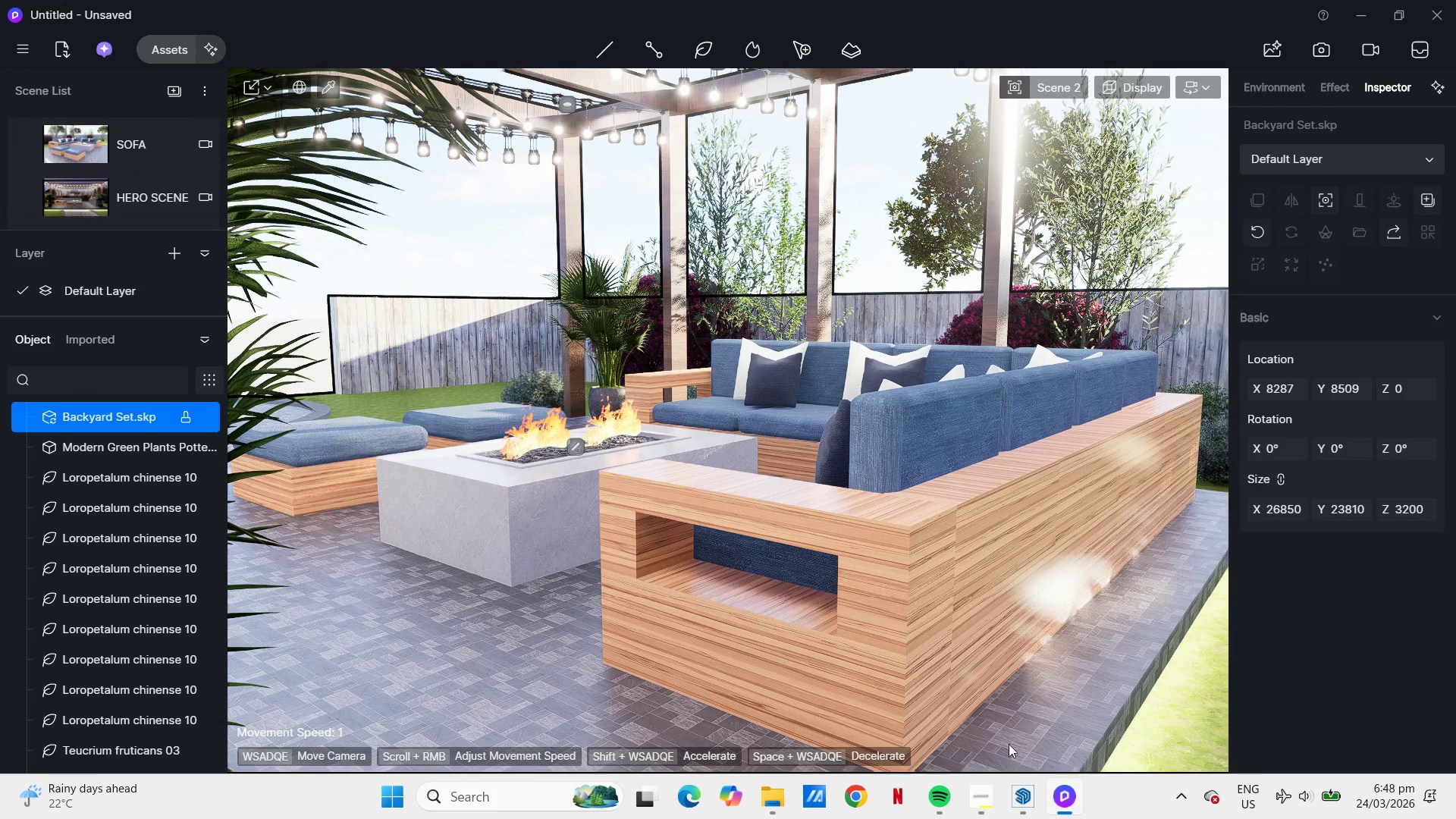 
left_click([1010, 800])
 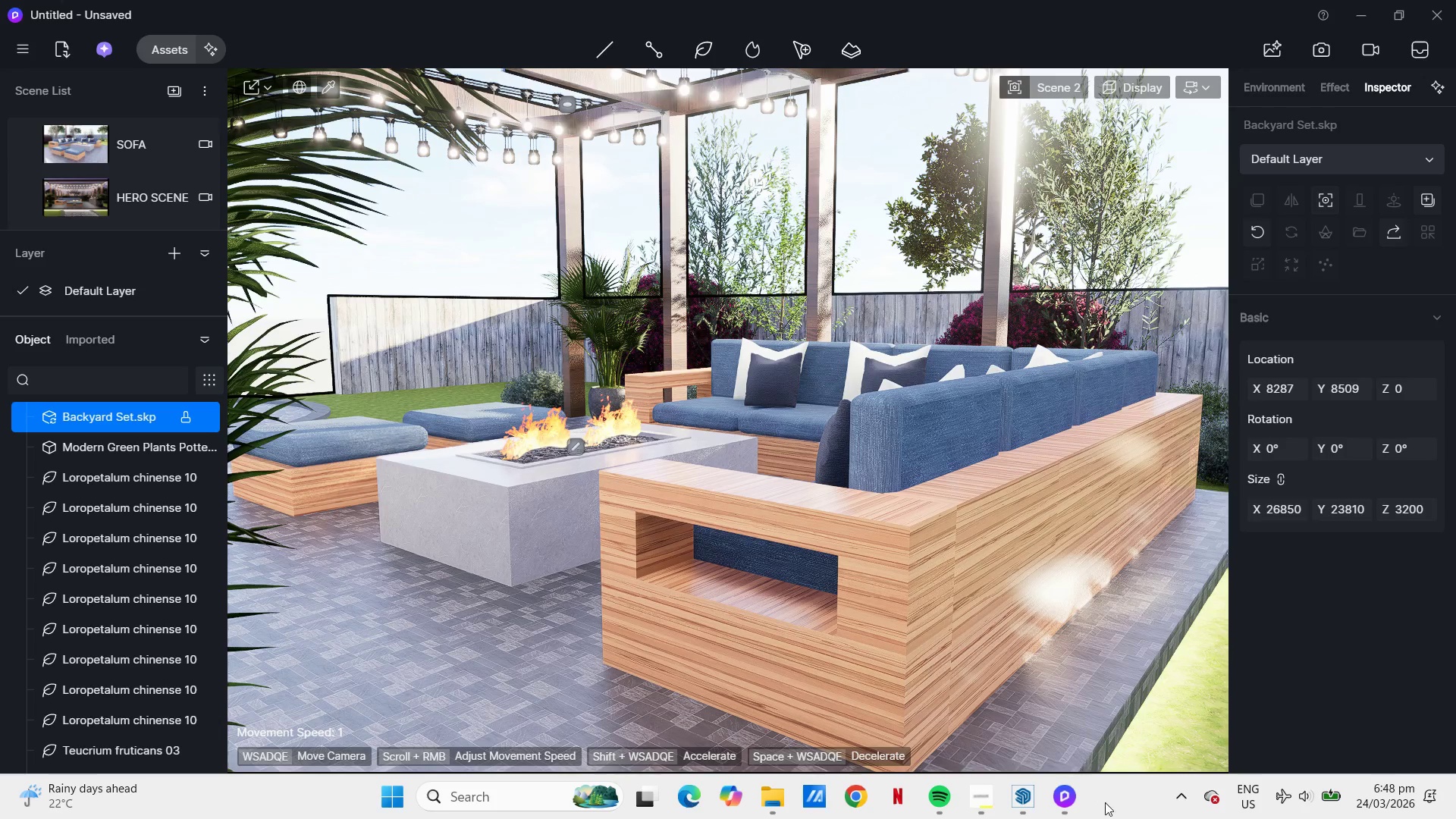 
key(Space)
 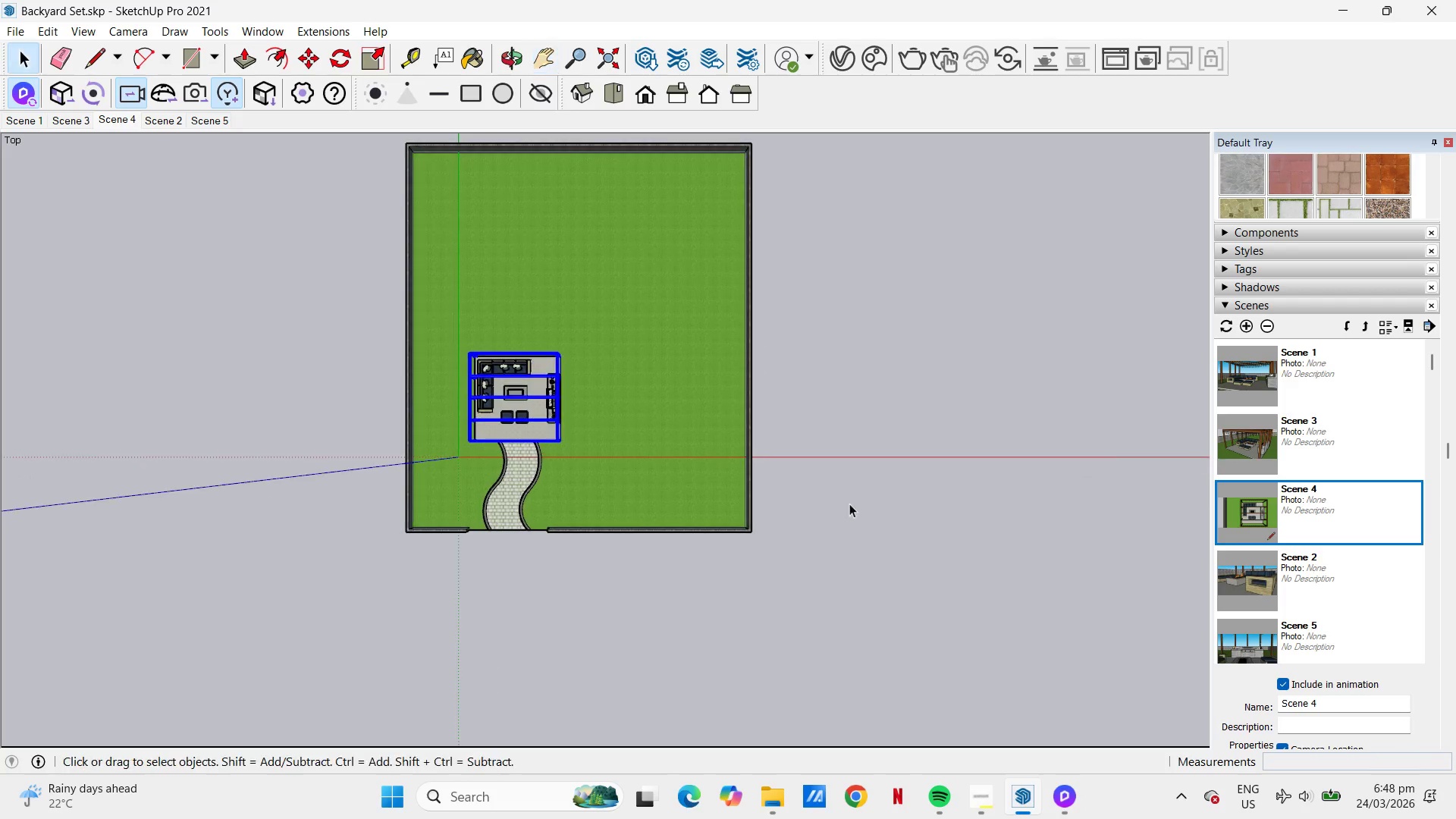 
left_click([847, 494])
 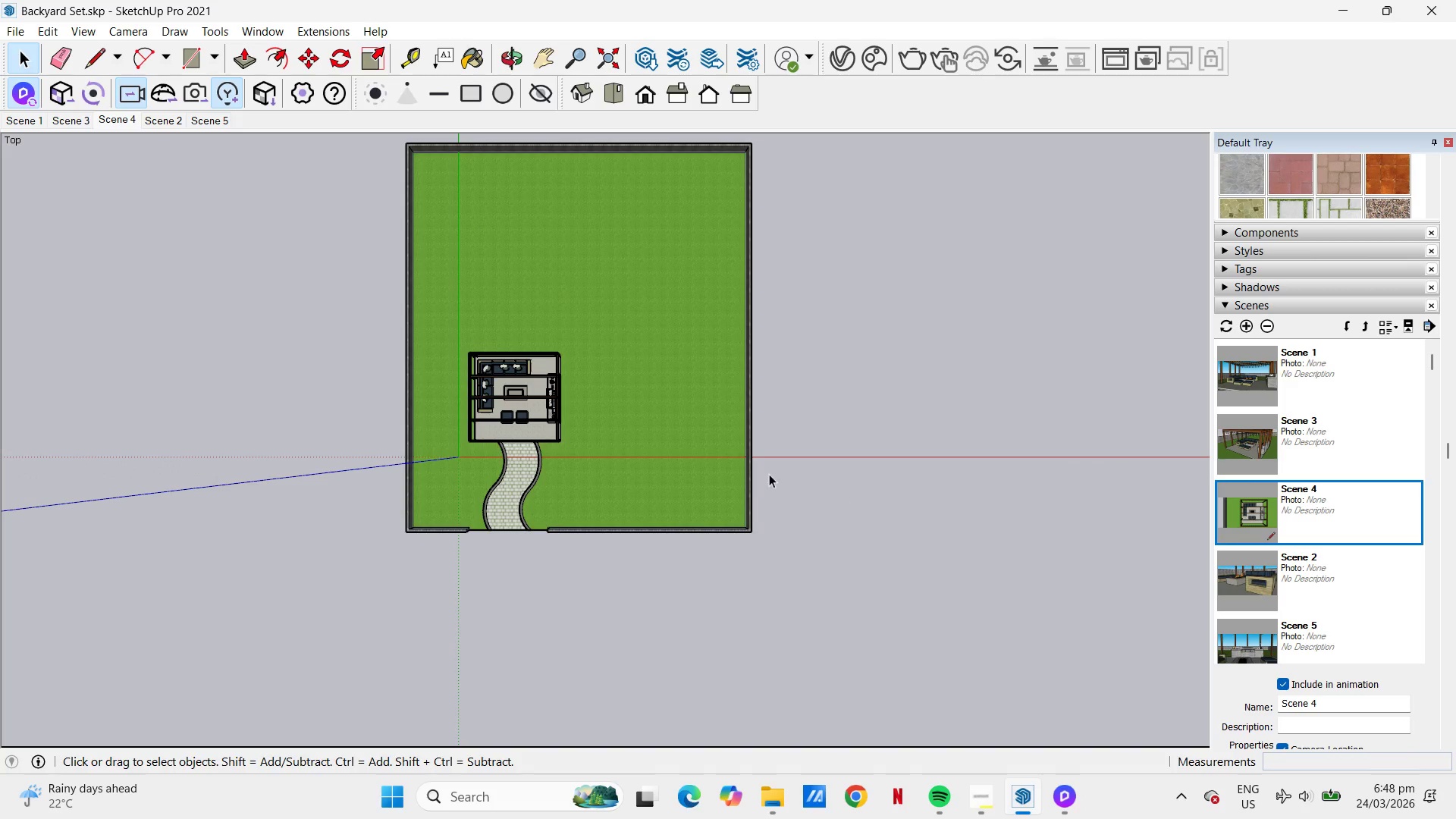 
scroll: coordinate [857, 521], scroll_direction: up, amount: 5.0
 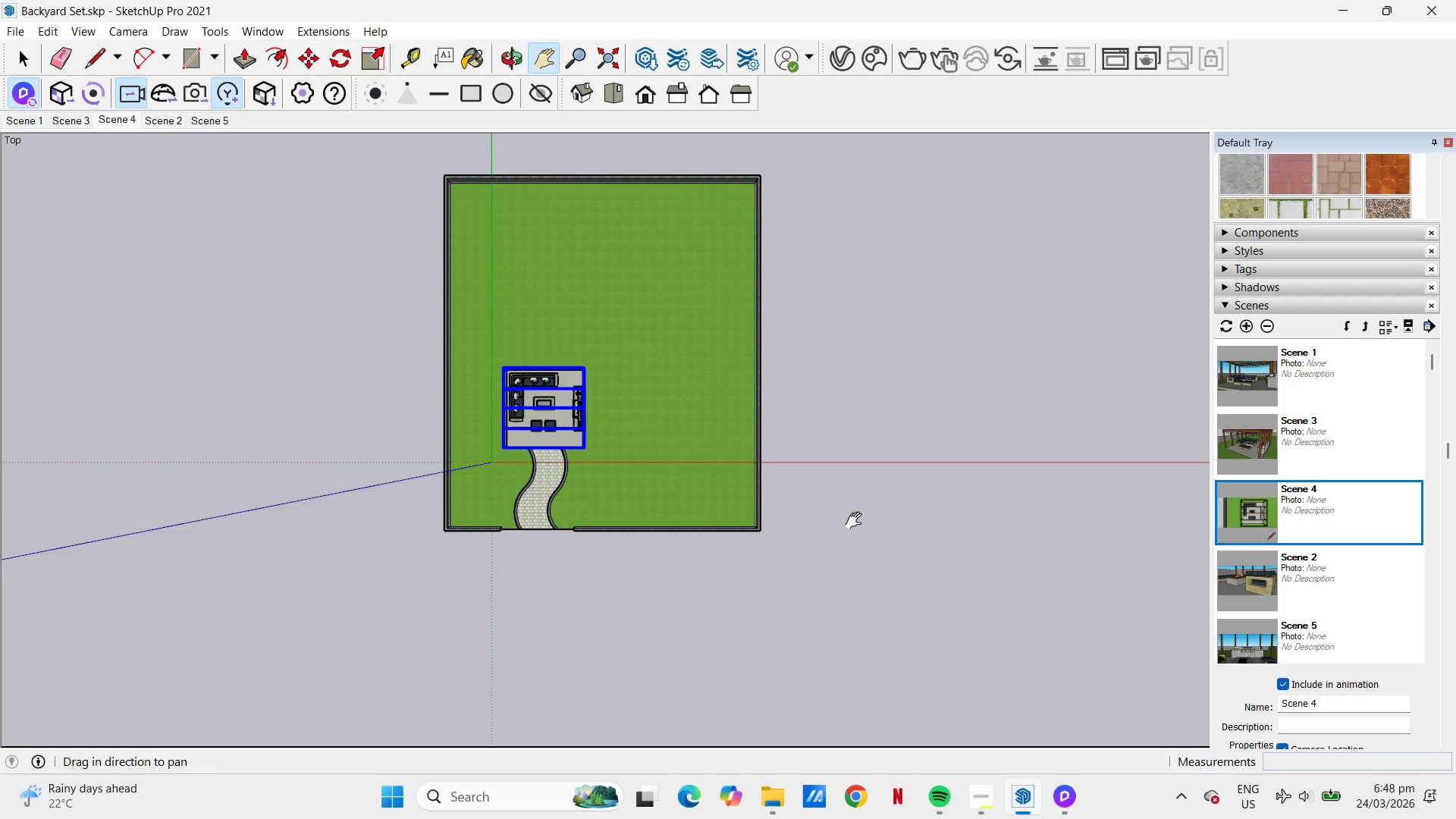 
left_click([504, 420])
 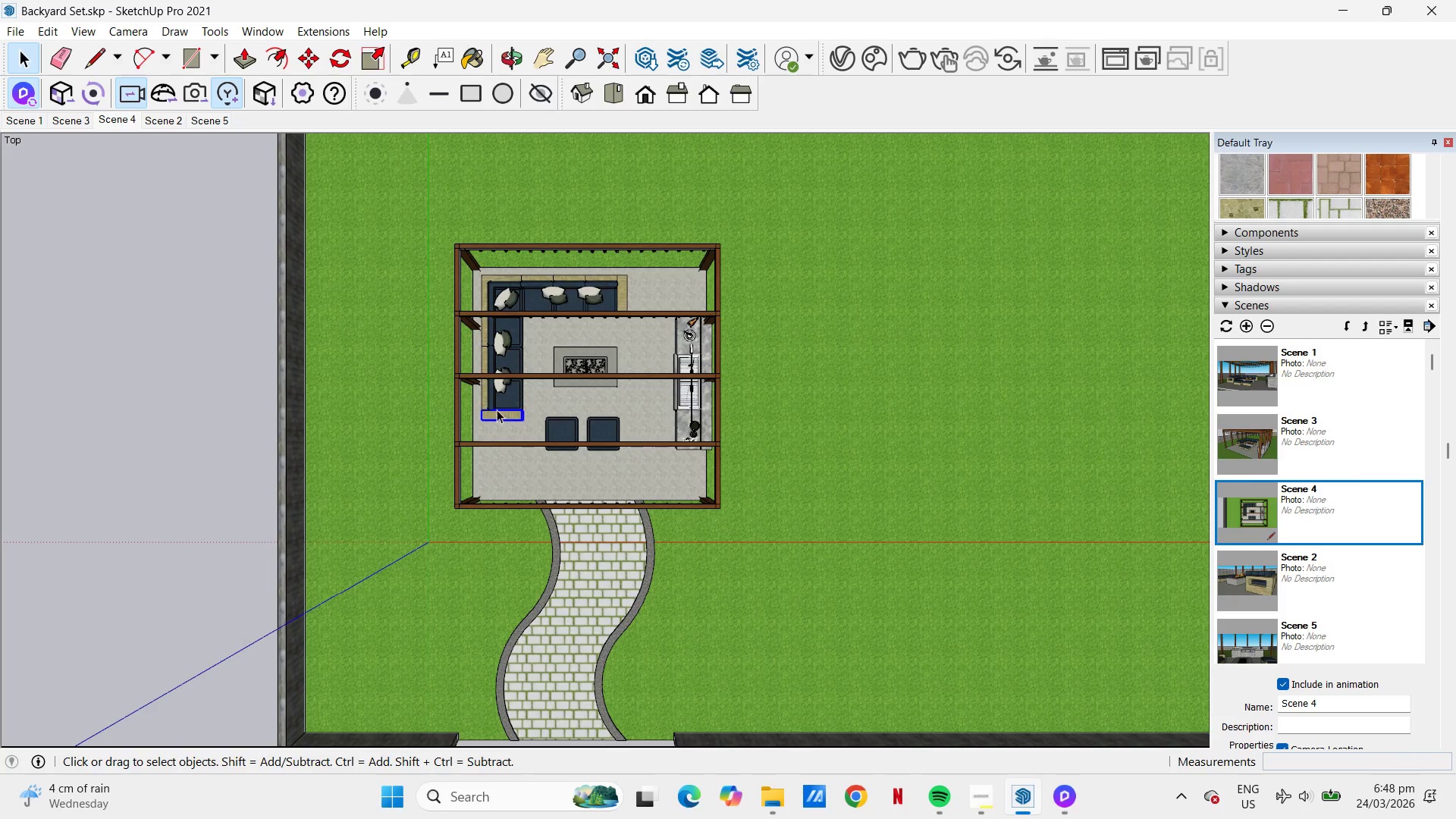 
scroll: coordinate [482, 394], scroll_direction: up, amount: 33.0
 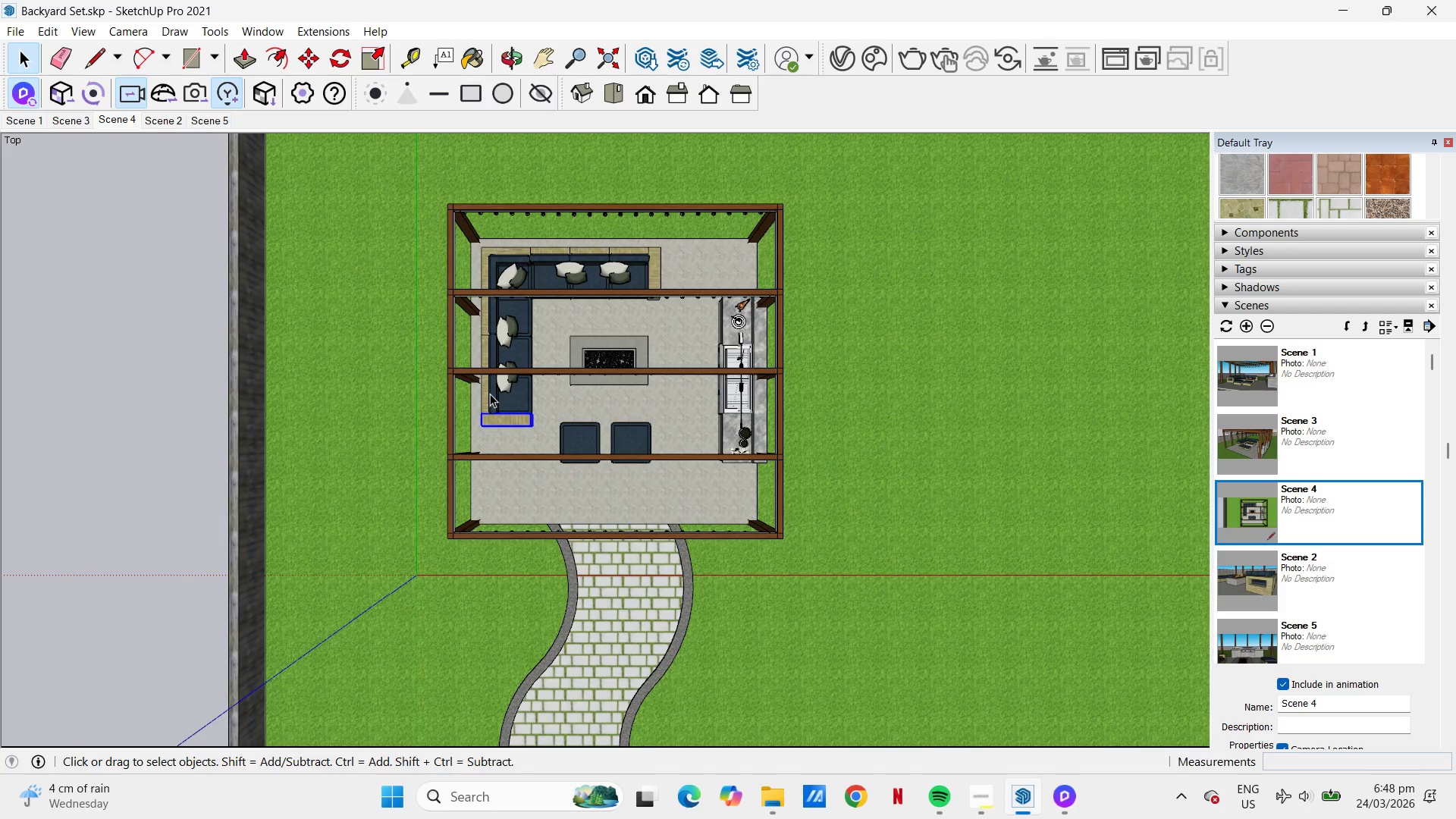 
hold_key(key=ControlLeft, duration=0.44)
 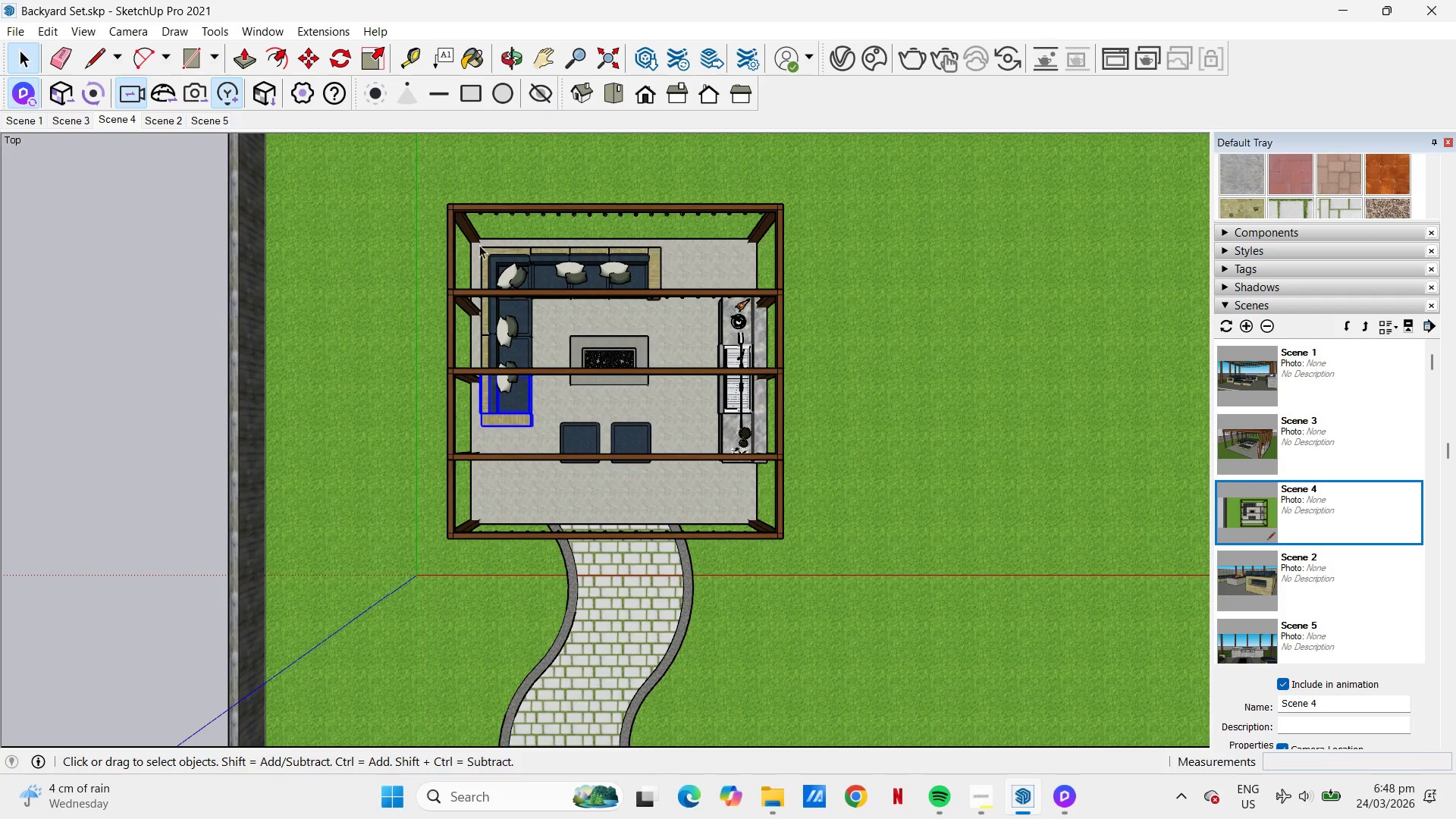 
left_click_drag(start_coordinate=[417, 220], to_coordinate=[676, 482])
 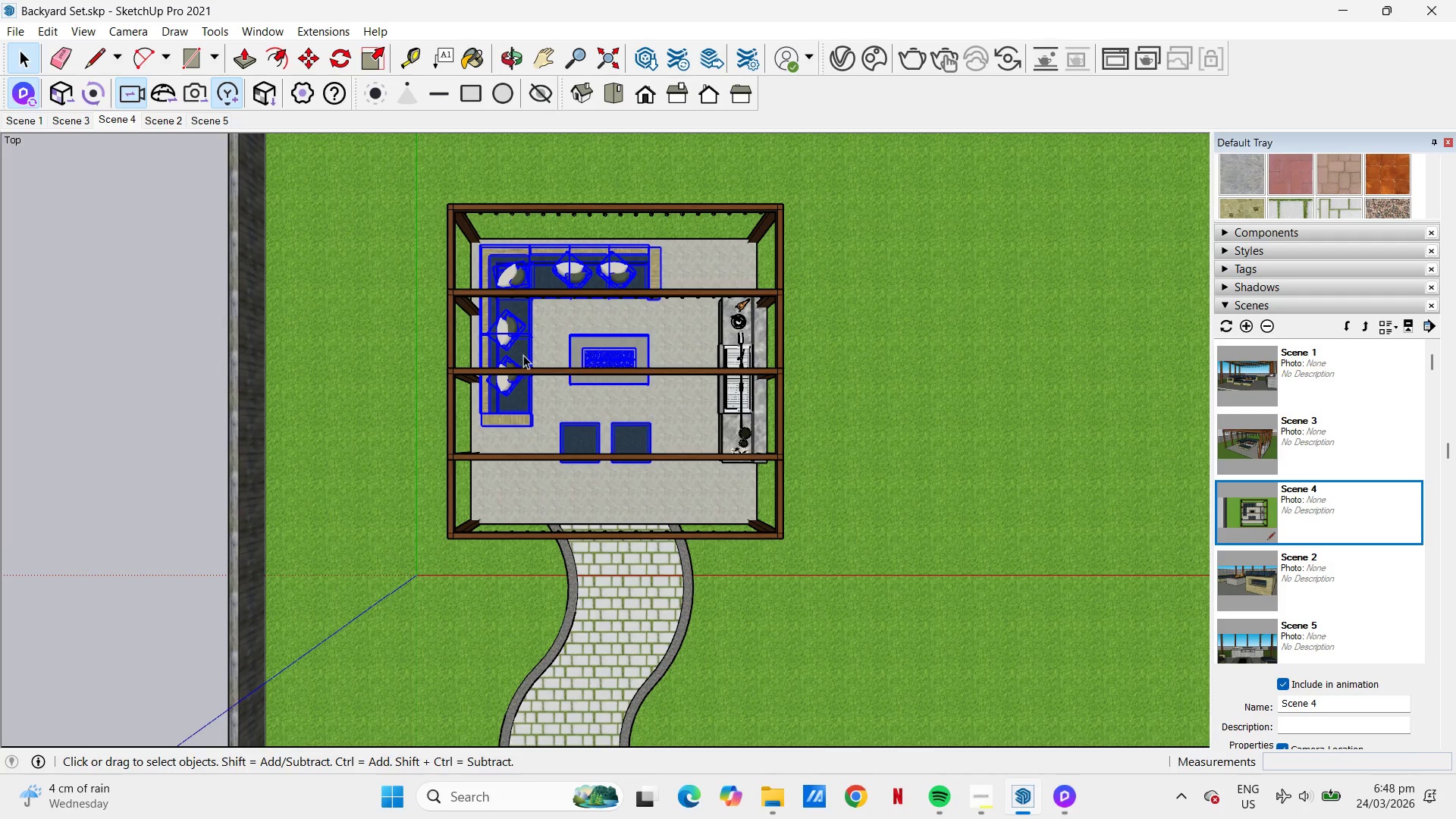 
key(M)
 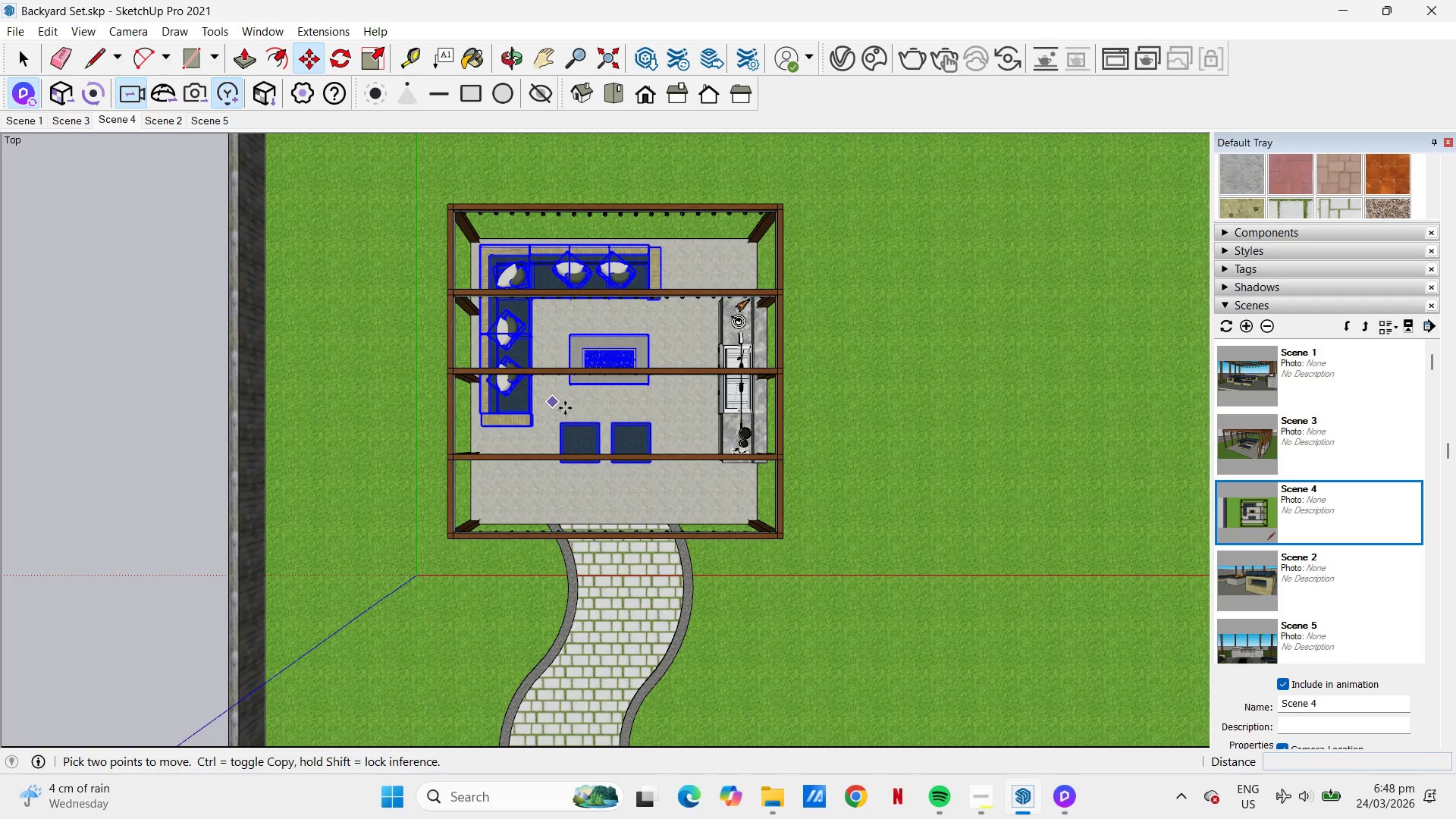 
left_click([565, 408])
 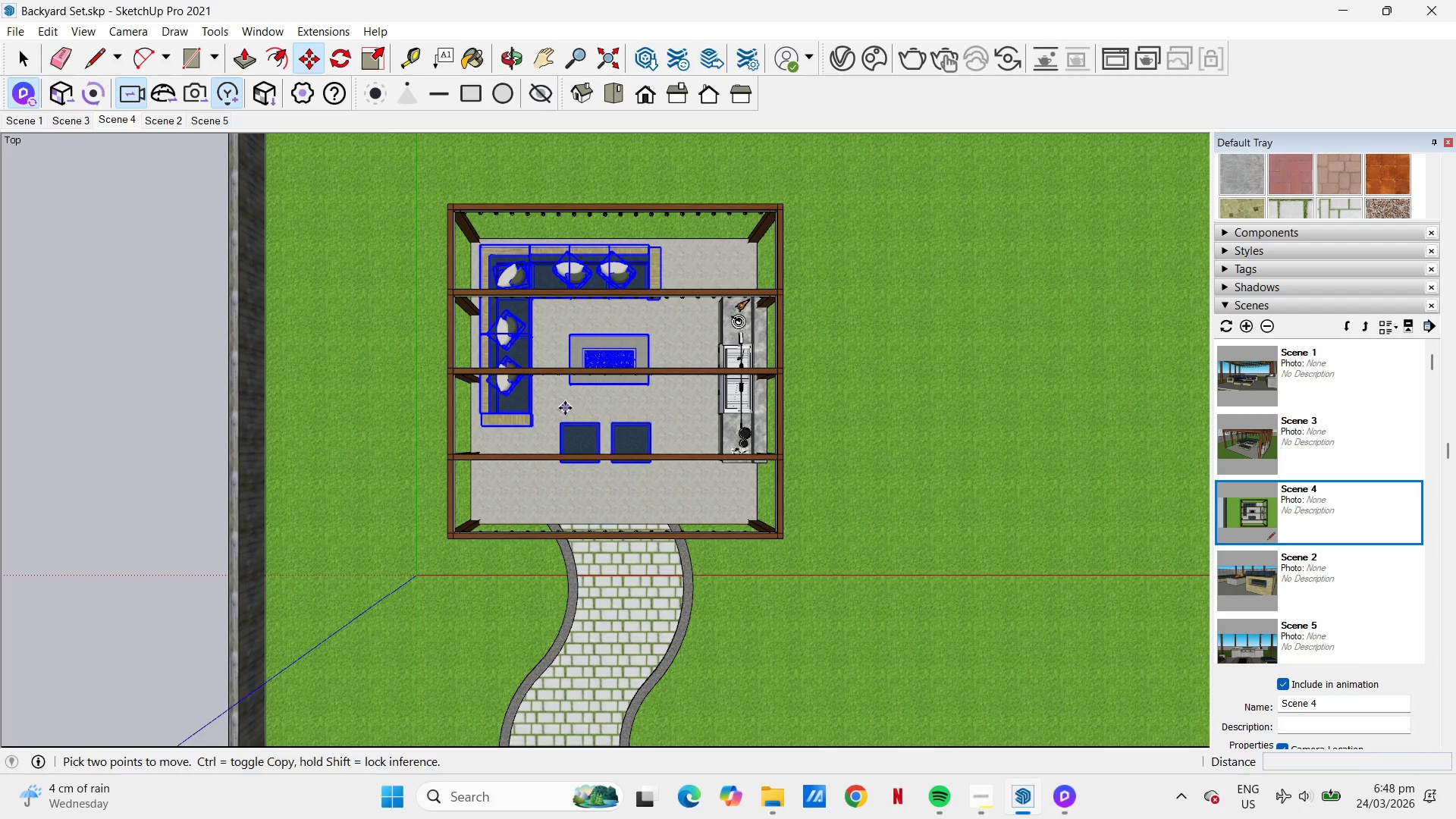 
key(Control+ControlLeft)
 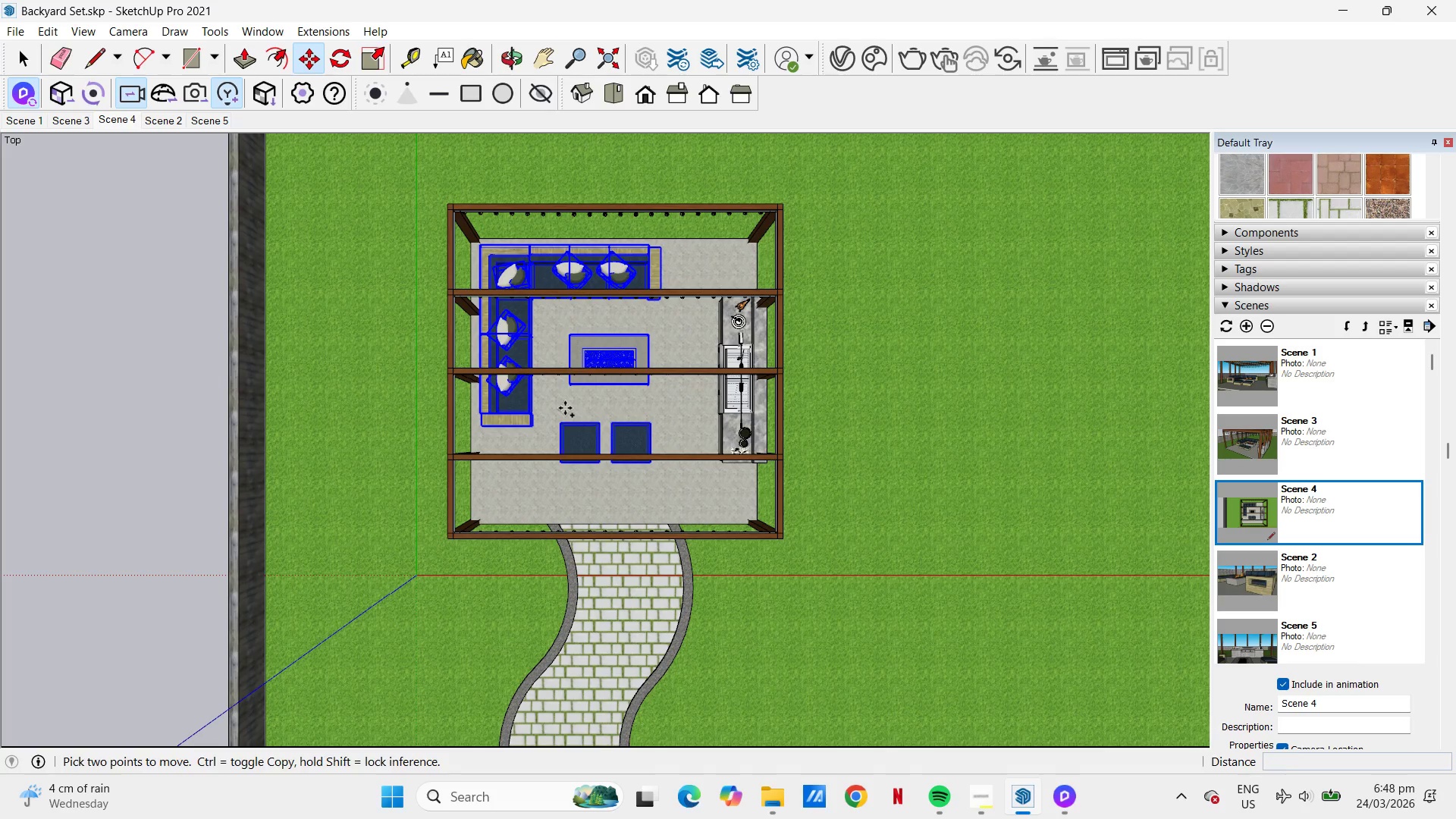 
scroll: coordinate [565, 406], scroll_direction: down, amount: 34.0
 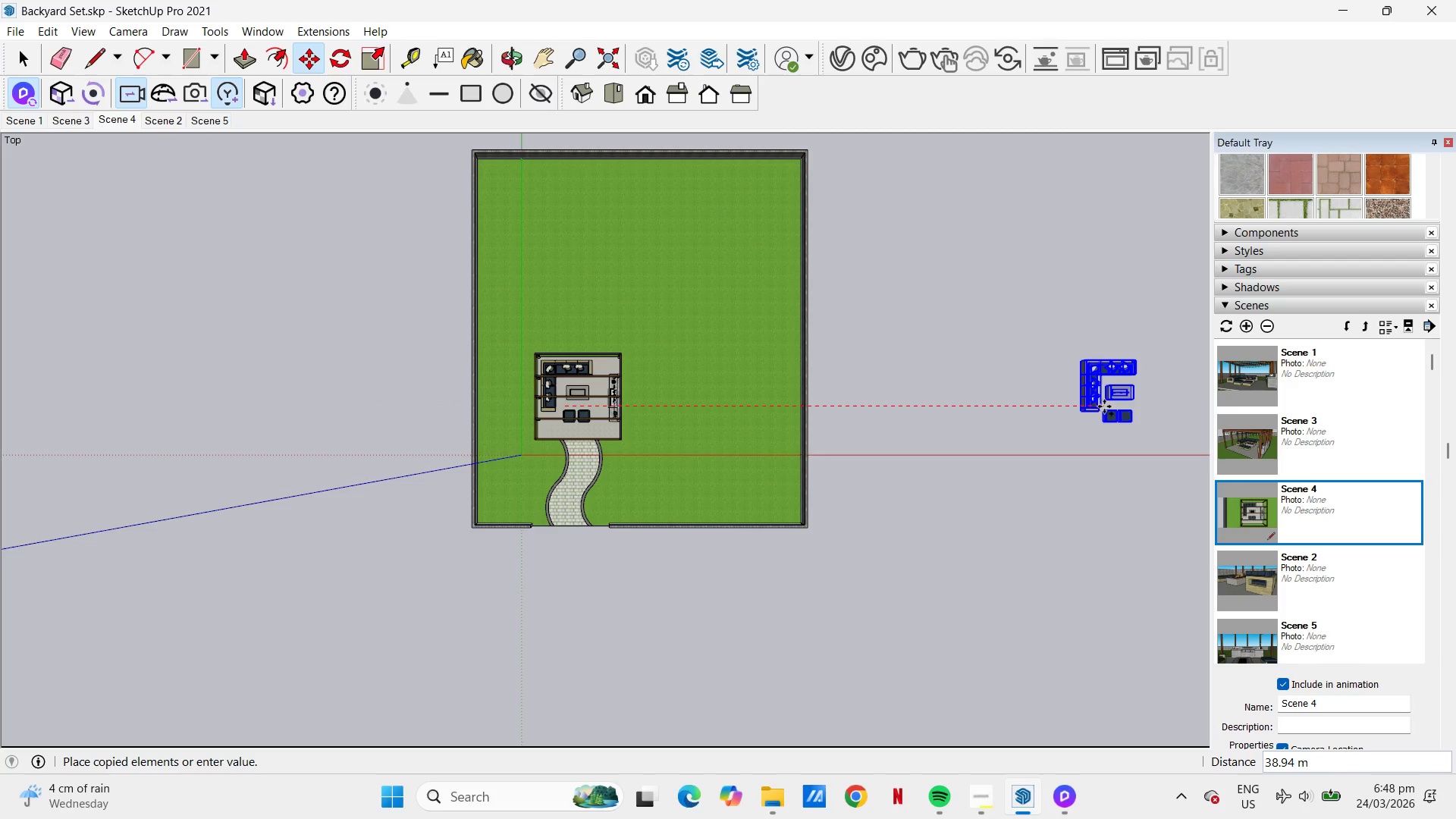 
wait(6.19)
 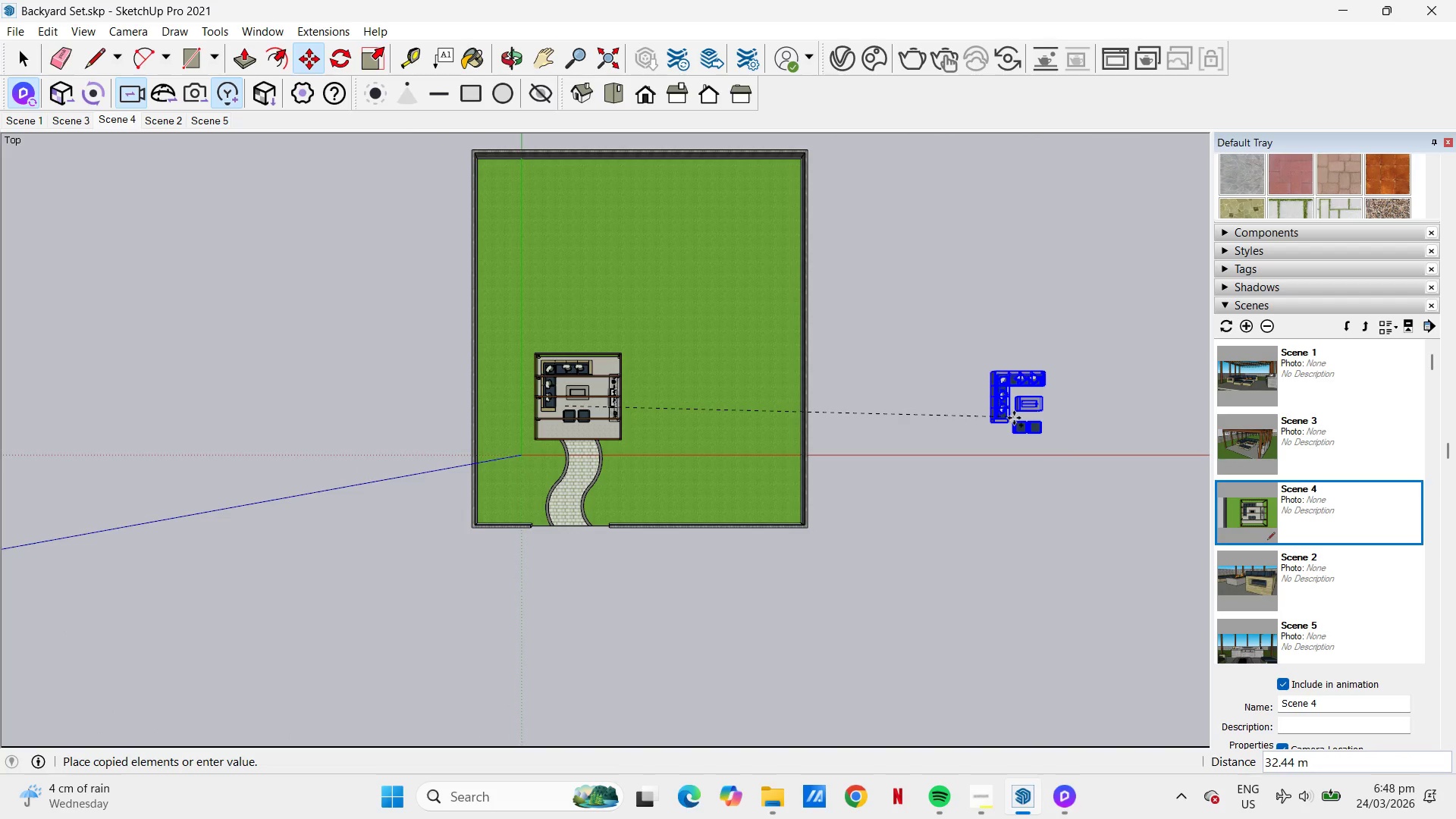 
key(Numpad5)
 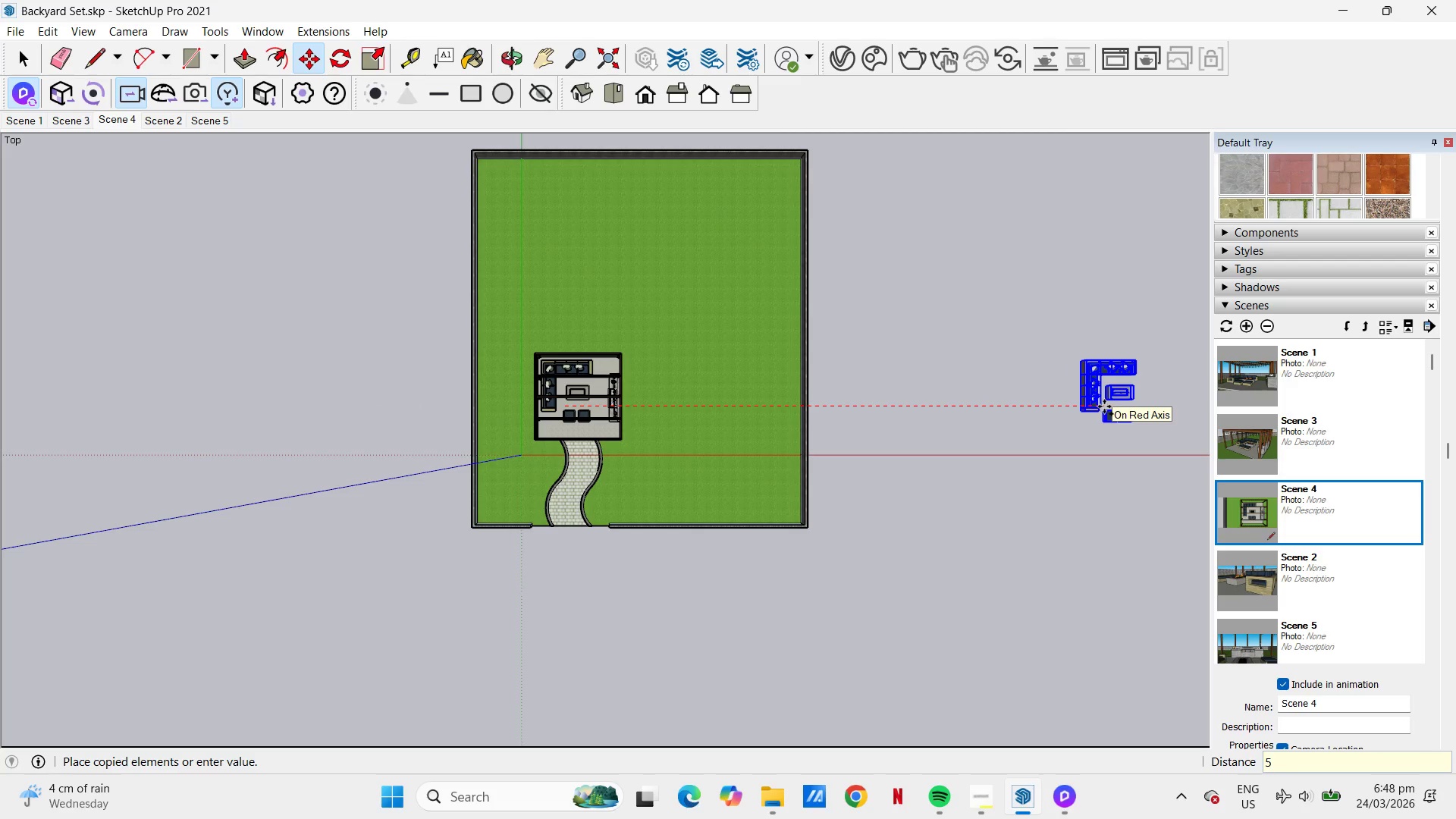 
key(Numpad0)
 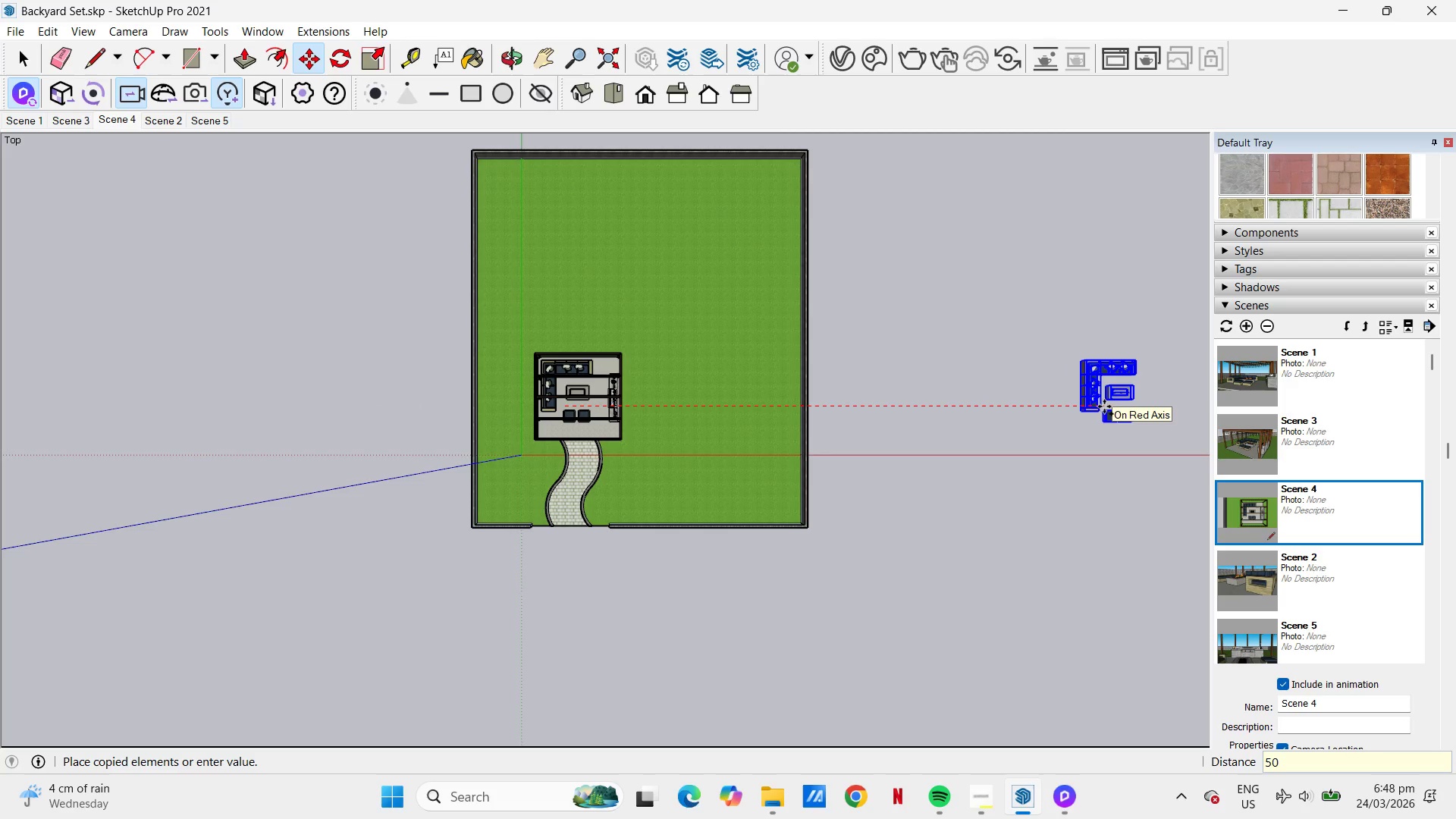 
key(NumpadEnter)
 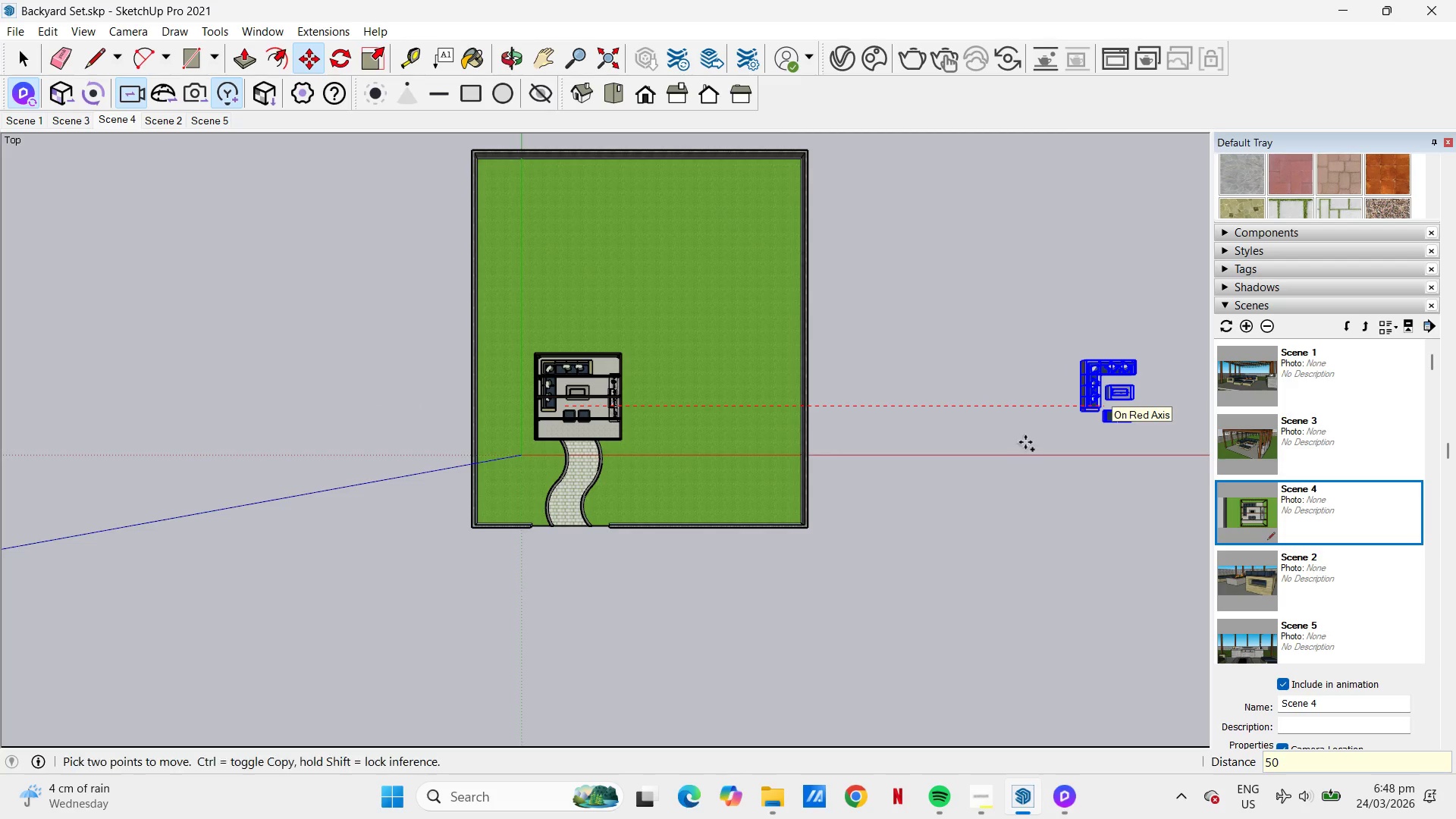 
key(J)
 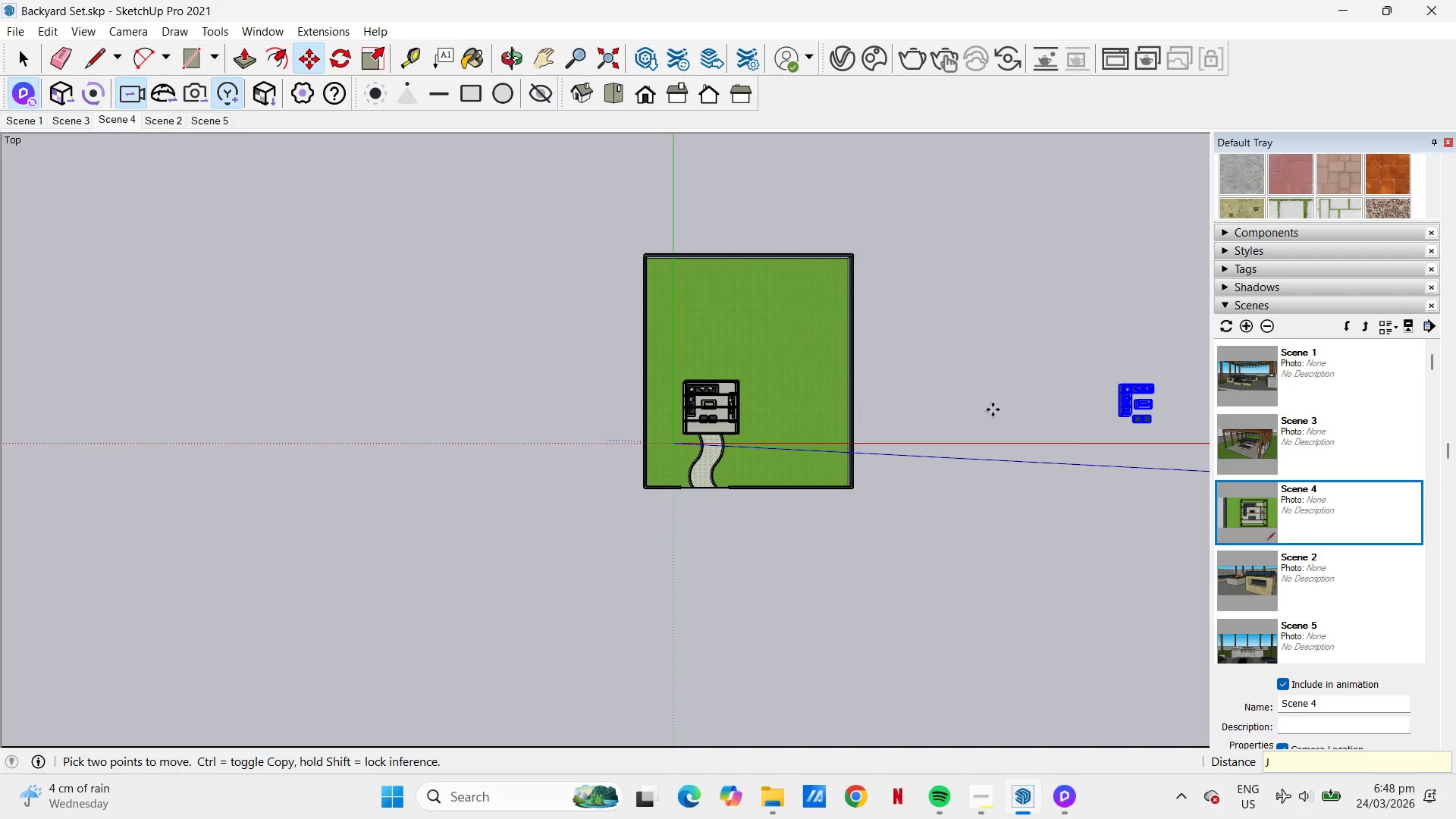 
scroll: coordinate [917, 429], scroll_direction: down, amount: 9.0
 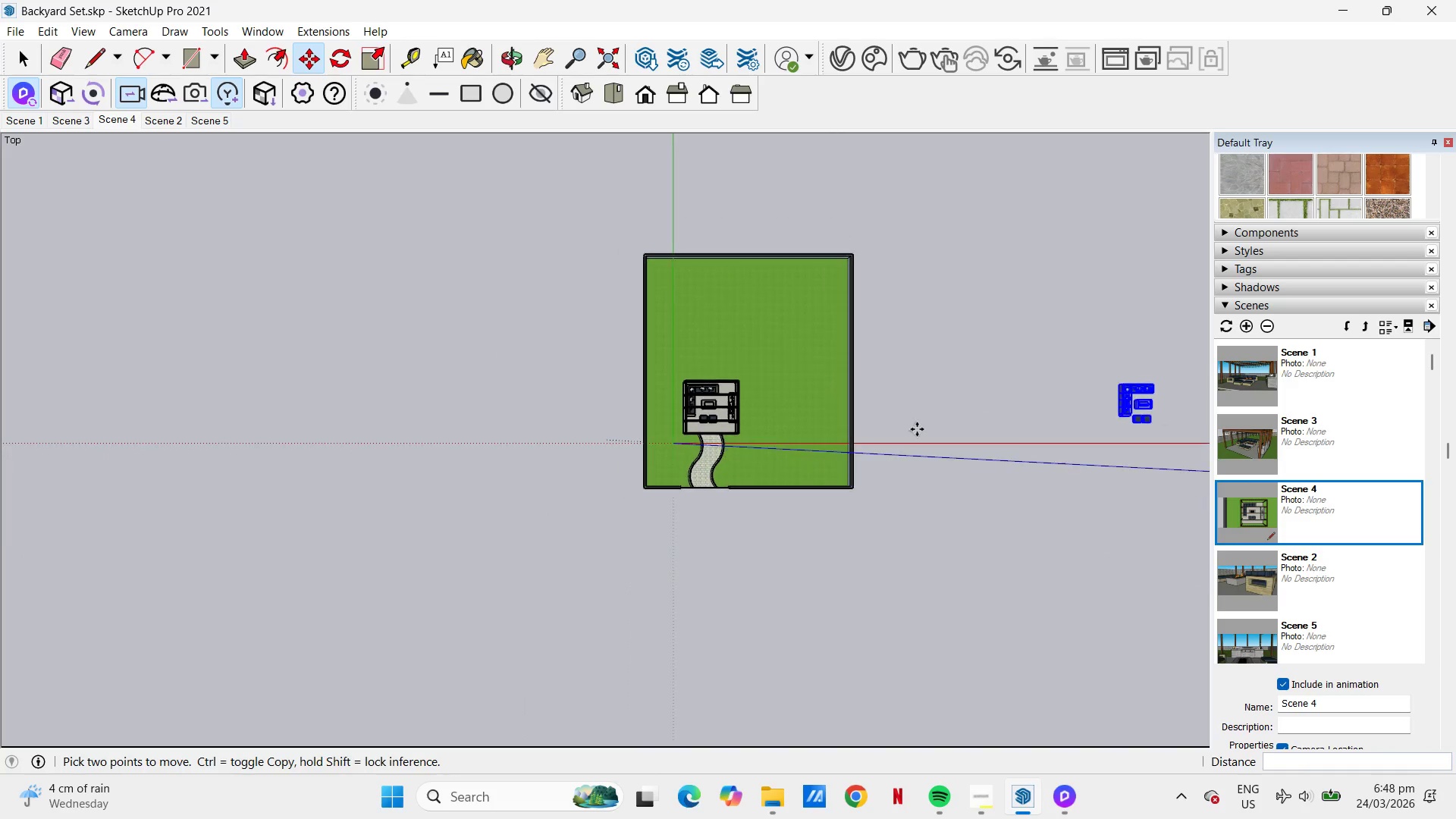 
key(H)
 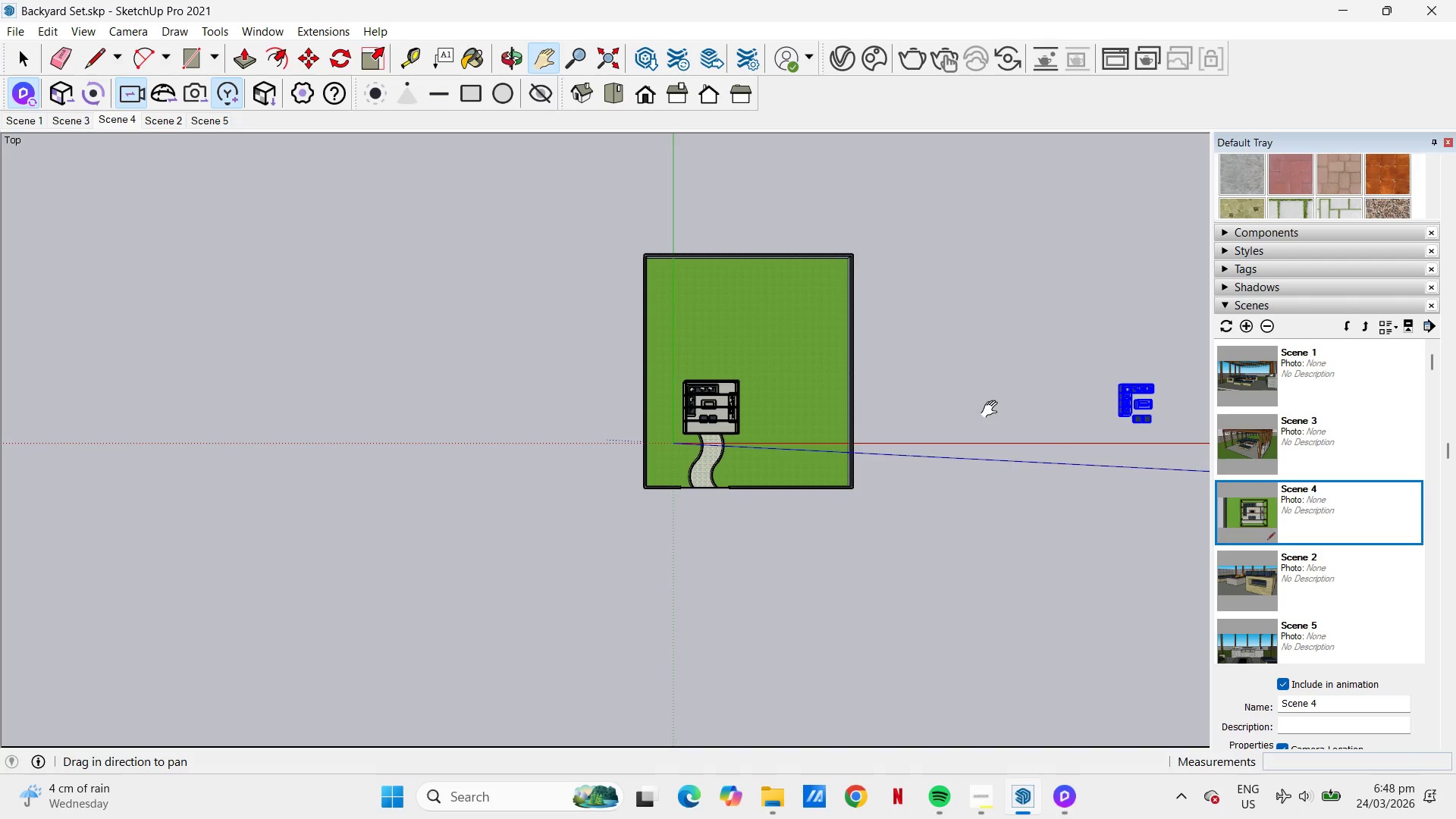 
left_click_drag(start_coordinate=[993, 410], to_coordinate=[739, 399])
 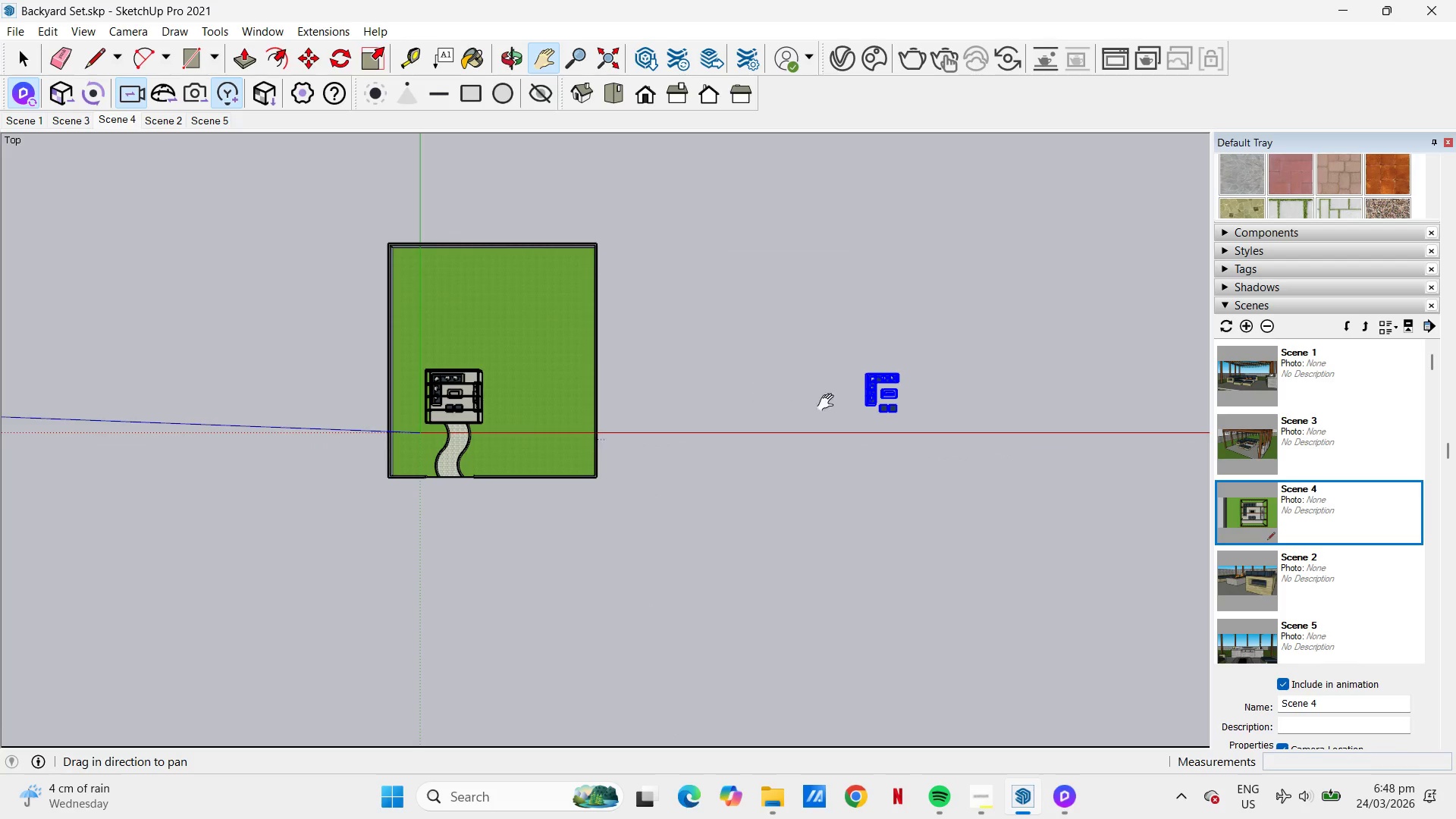 
scroll: coordinate [881, 437], scroll_direction: up, amount: 44.0
 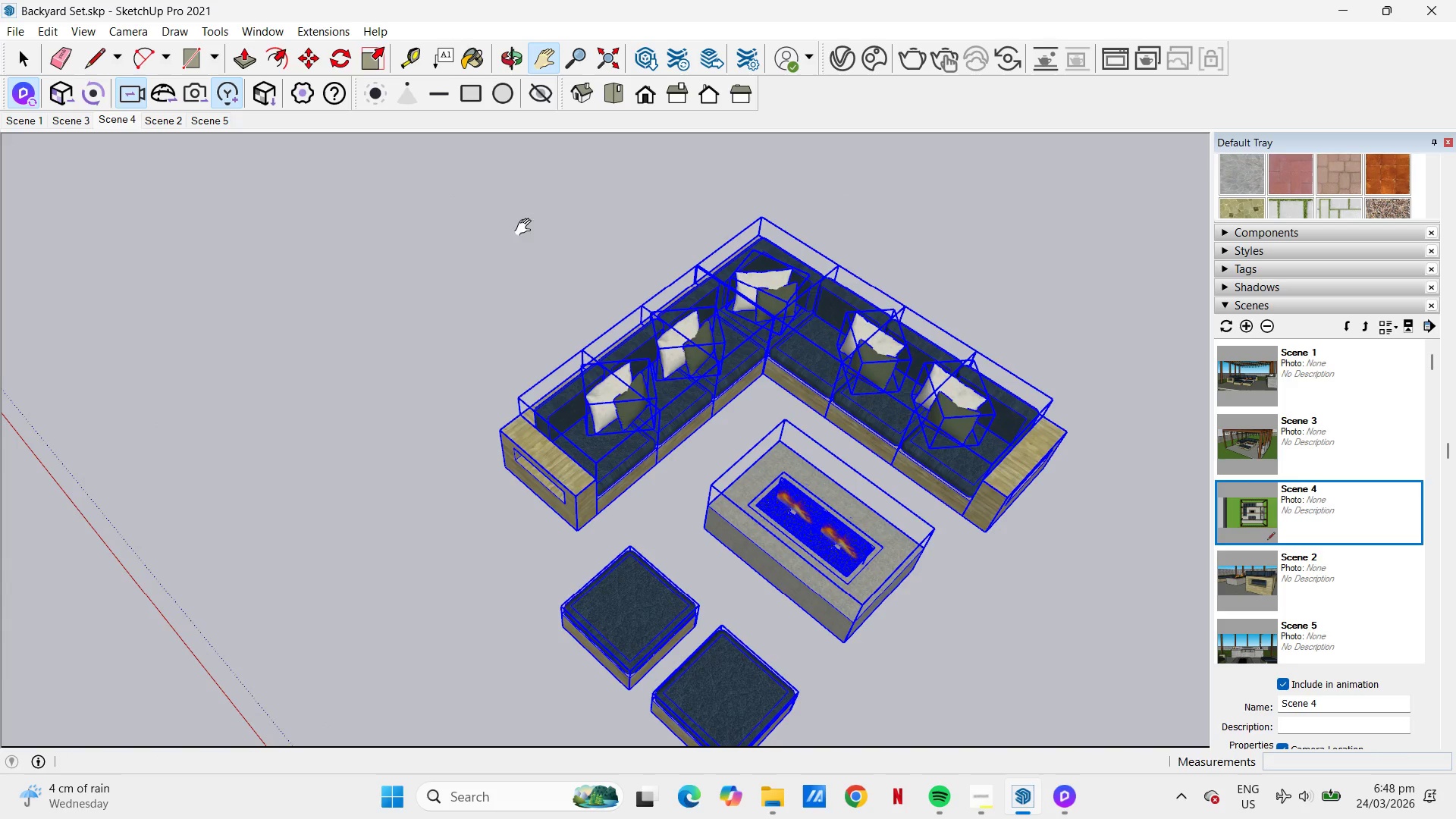 
left_click_drag(start_coordinate=[834, 444], to_coordinate=[742, 297])
 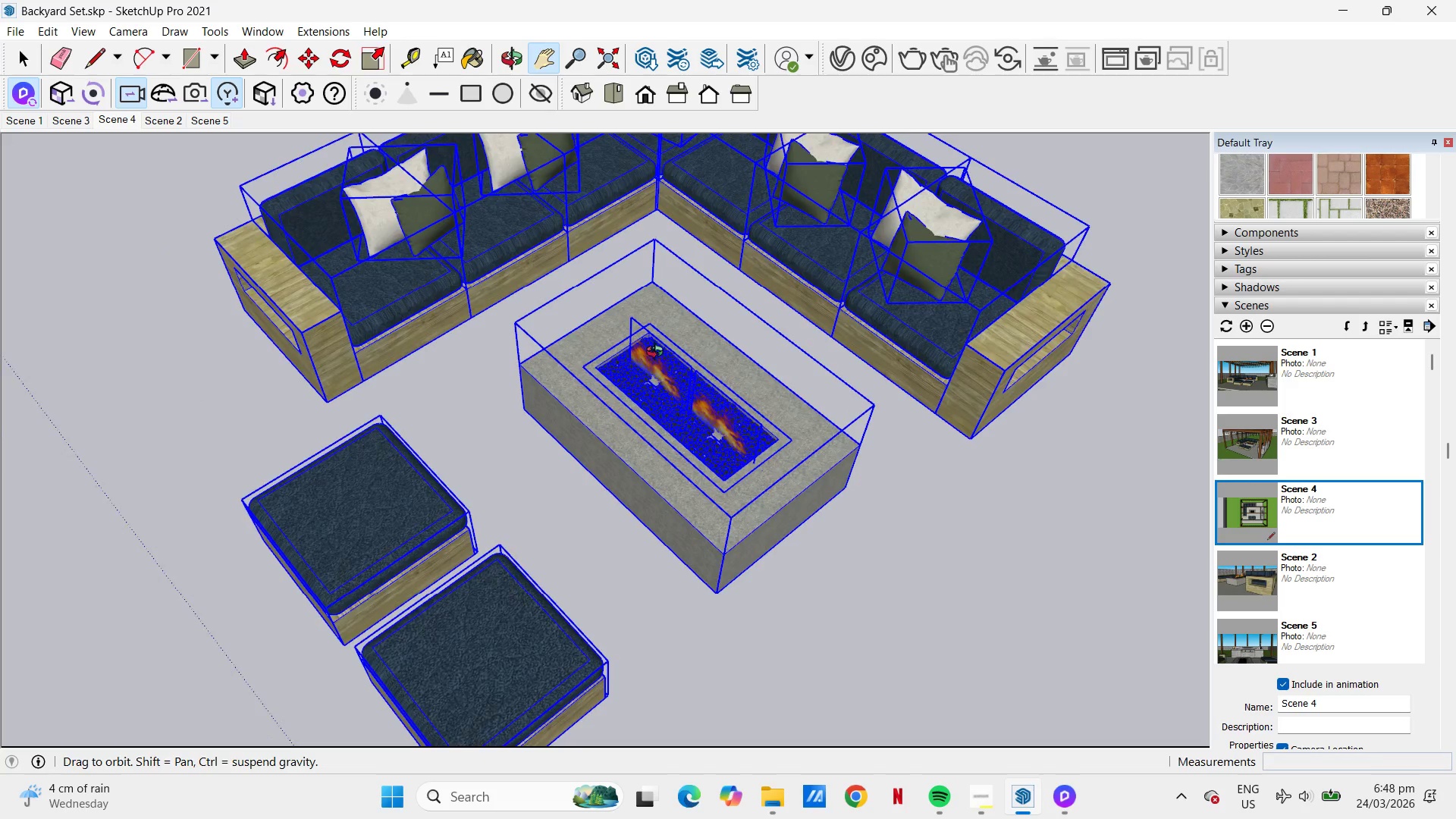 
scroll: coordinate [845, 450], scroll_direction: up, amount: 5.0
 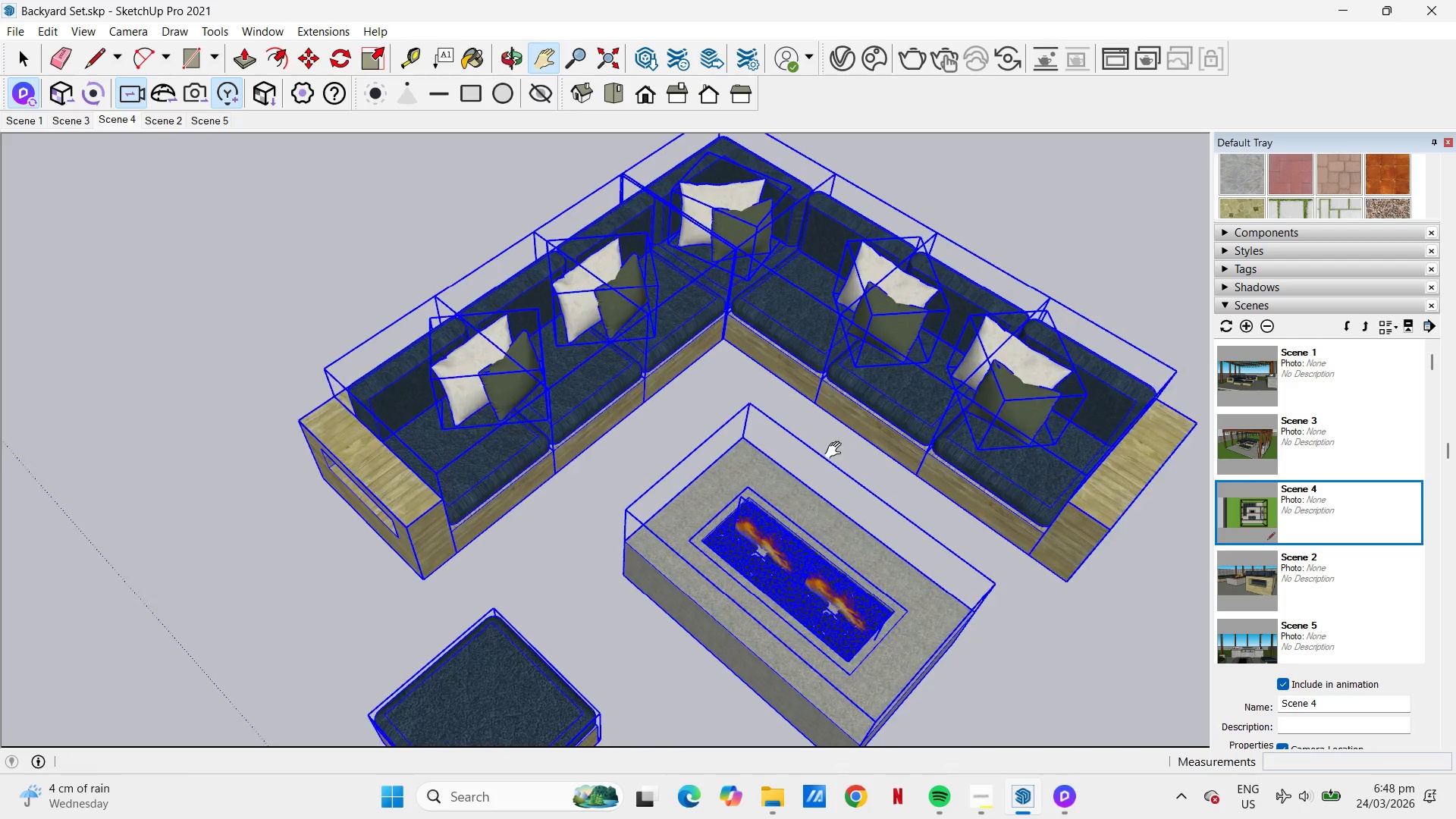 
key(Space)
 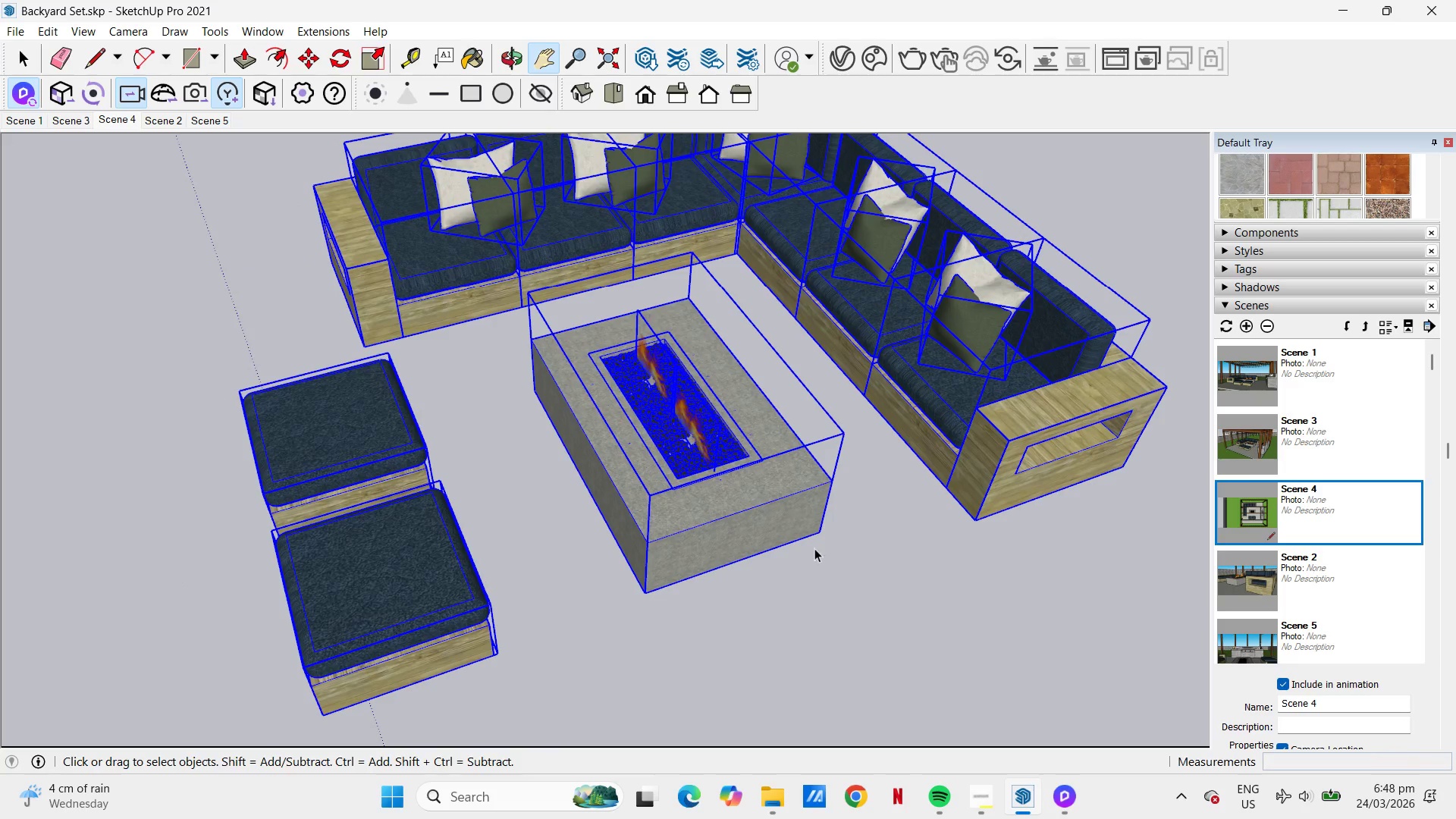 
left_click([816, 551])
 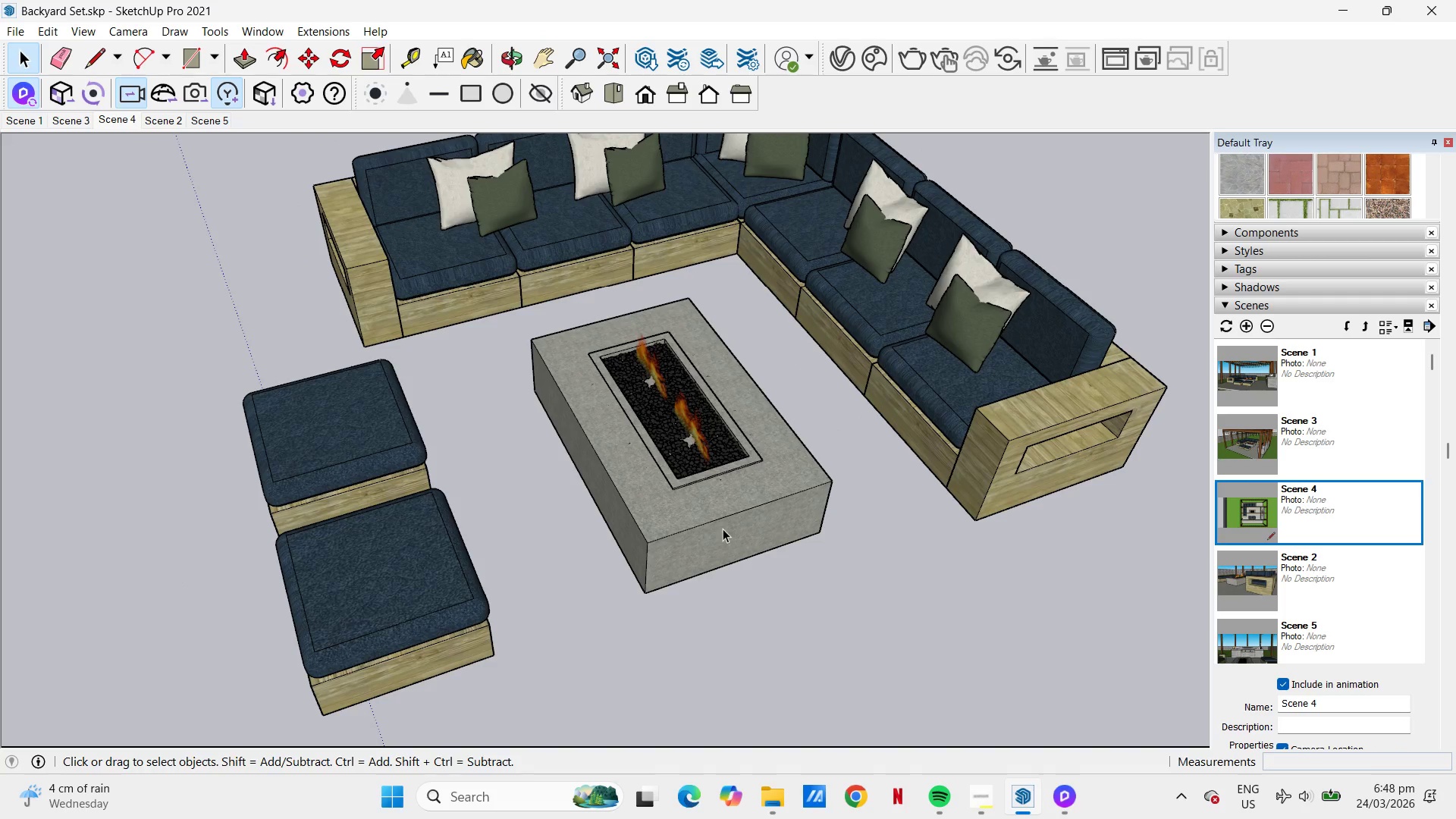 
left_click([723, 529])
 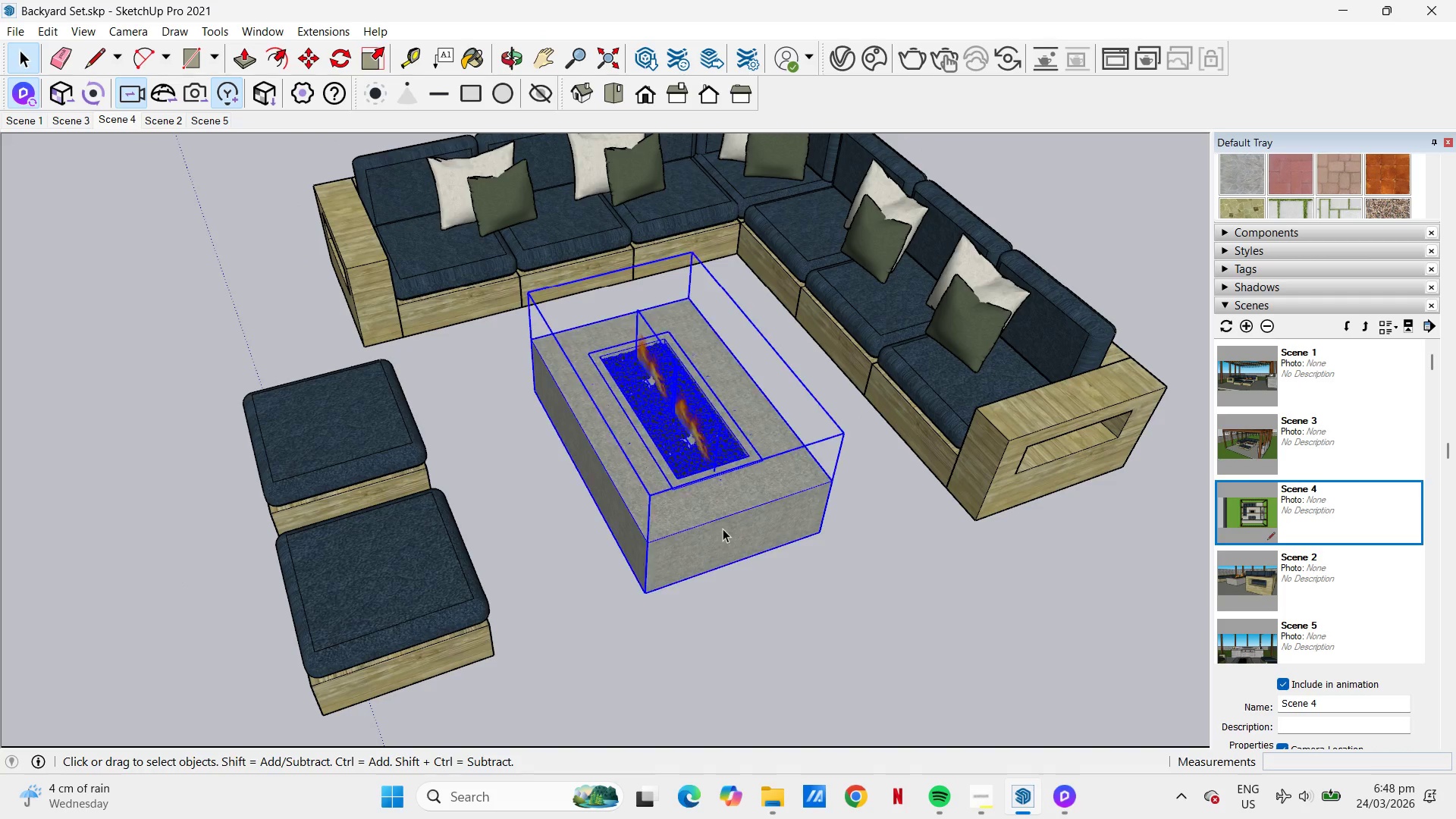 
right_click([723, 526])
 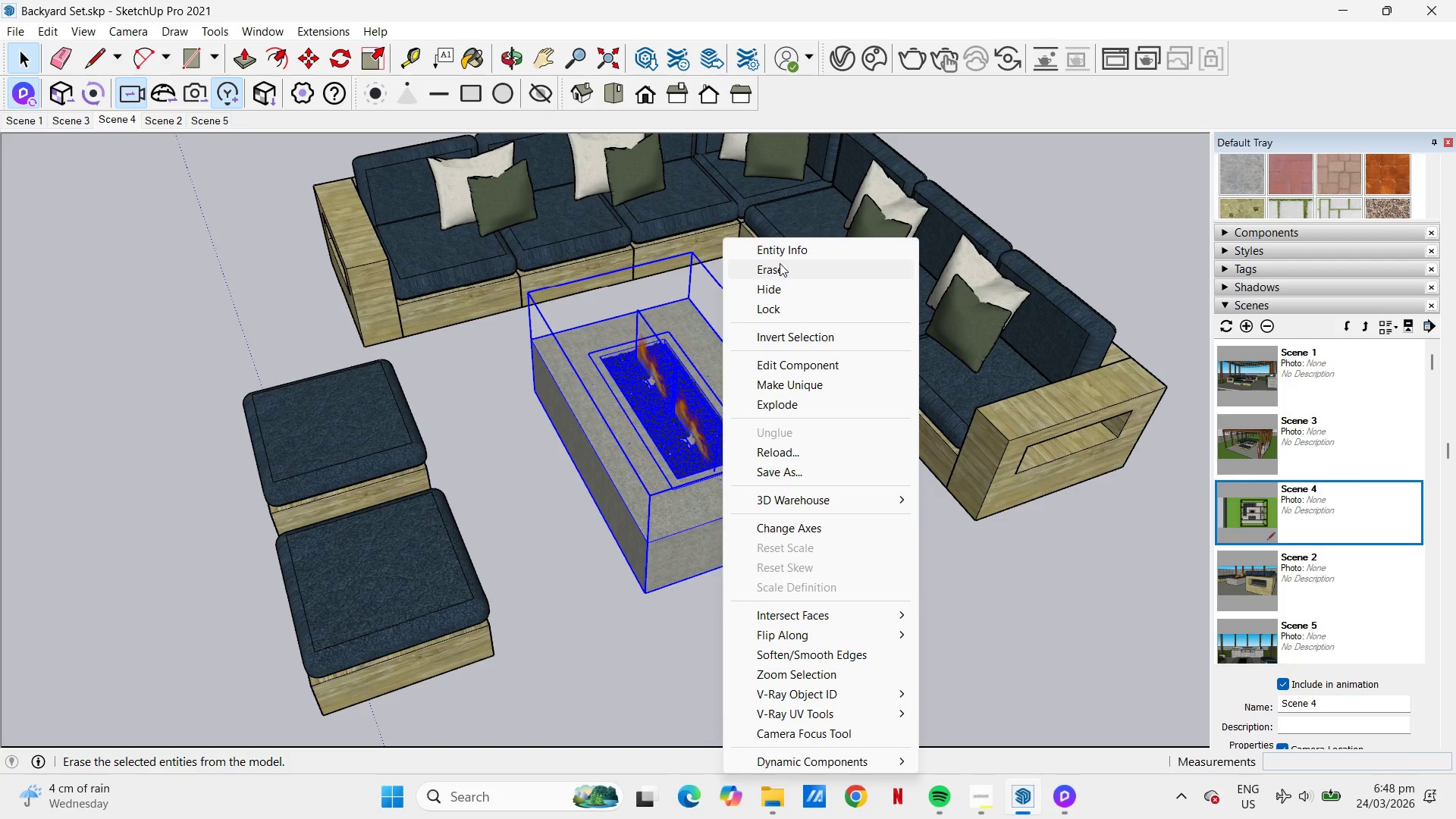 
left_click([781, 264])
 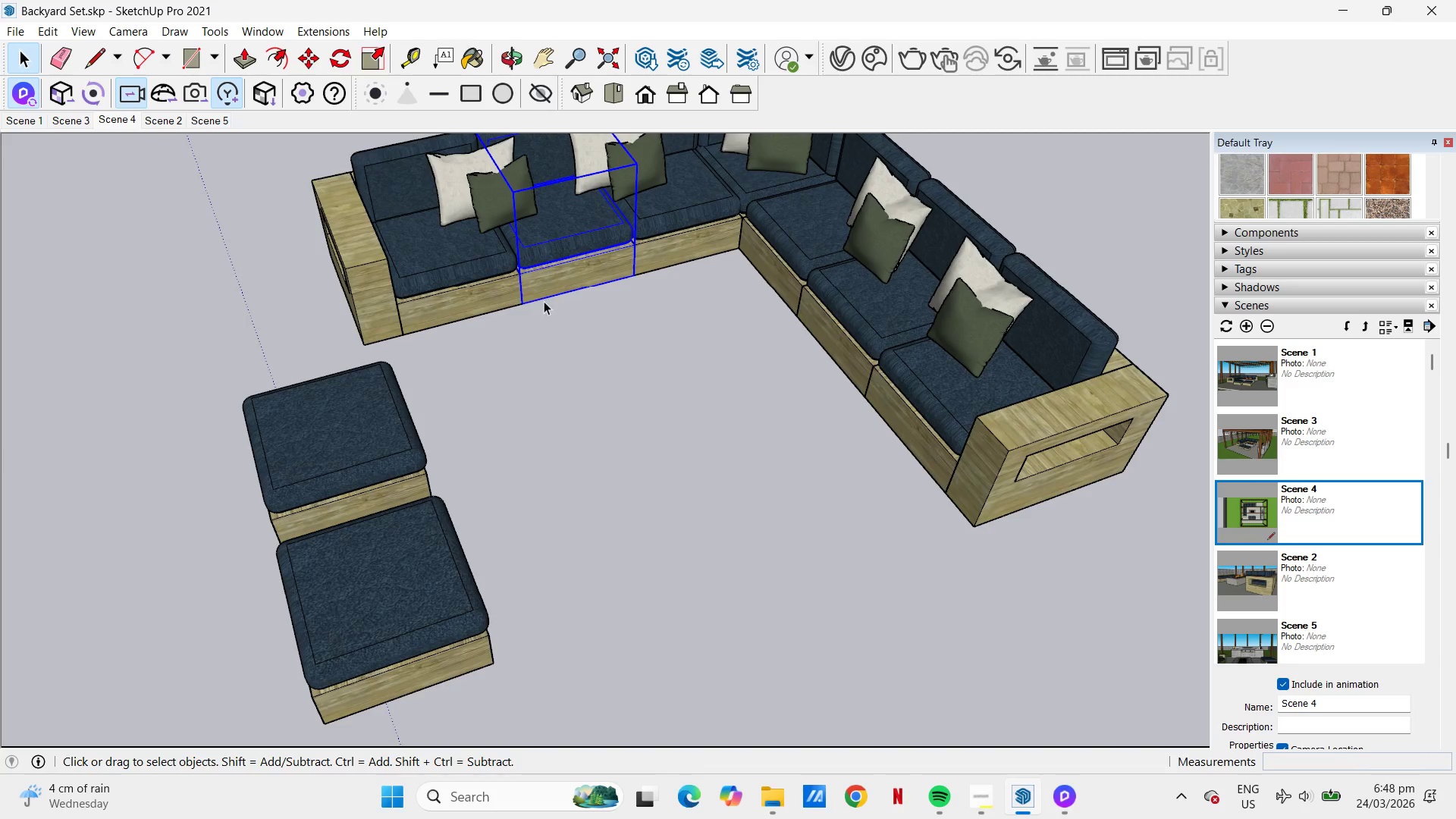 
key(M)
 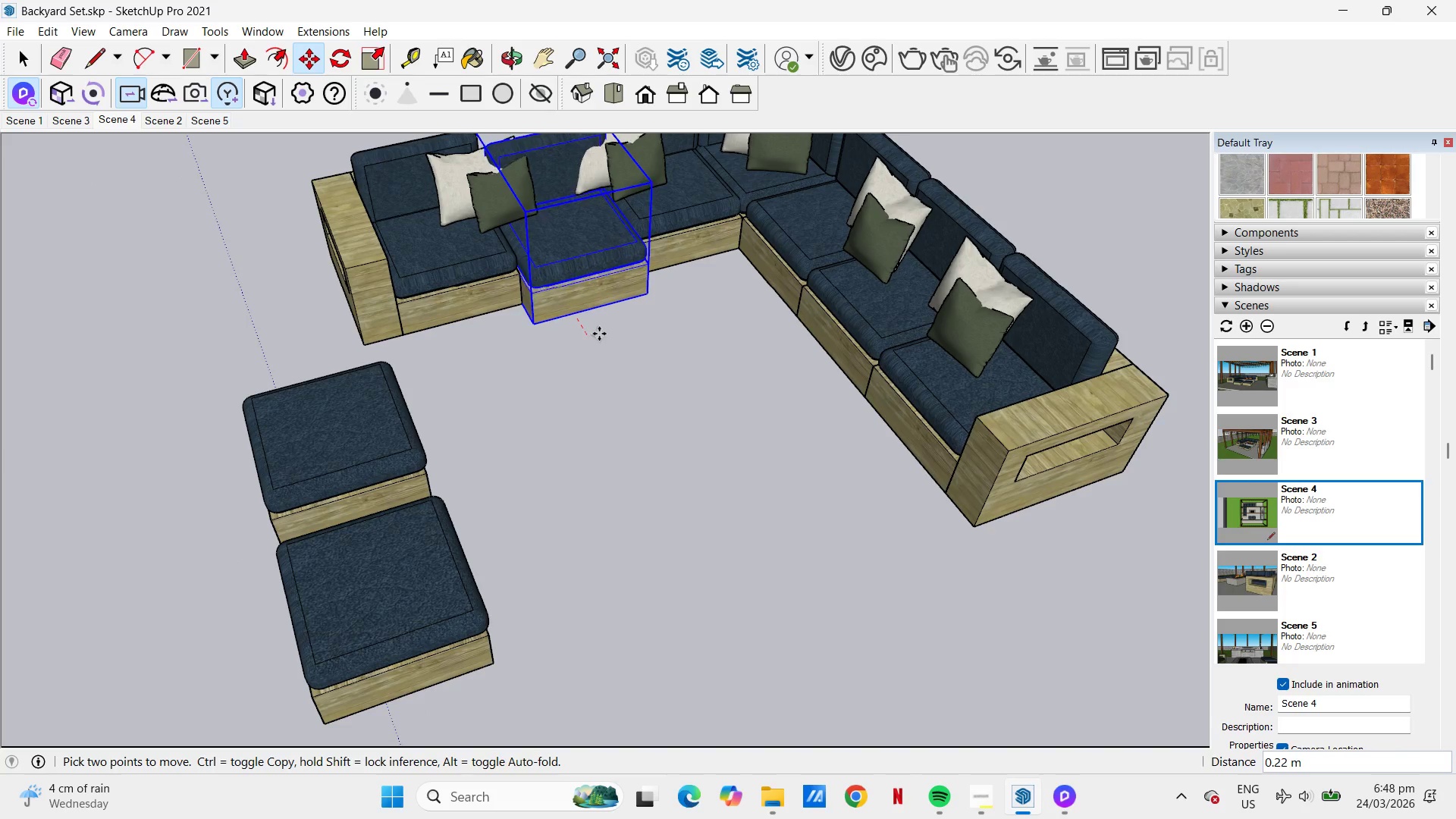 
hold_key(key=ControlLeft, duration=0.31)
 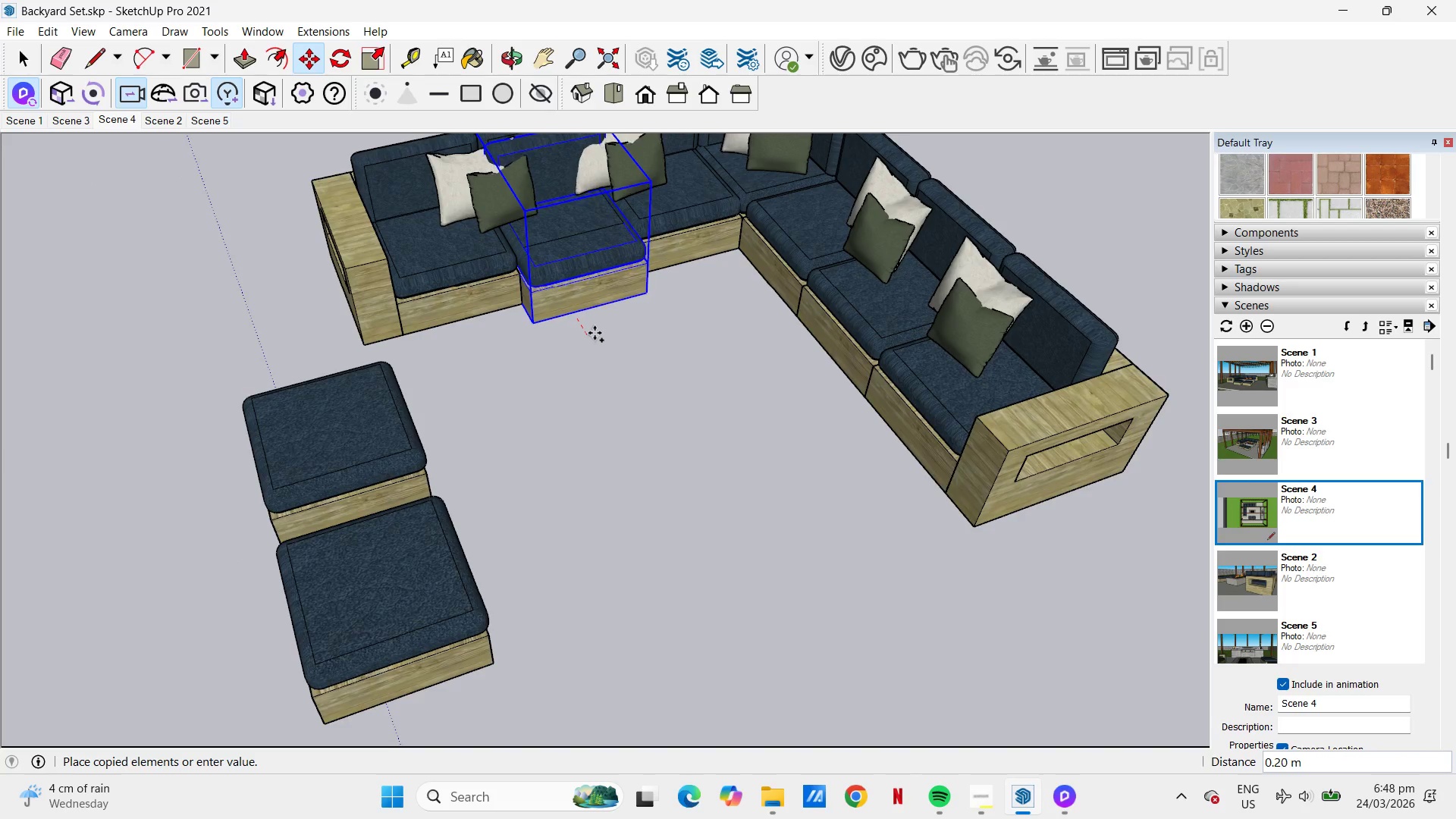 
scroll: coordinate [594, 333], scroll_direction: down, amount: 5.0
 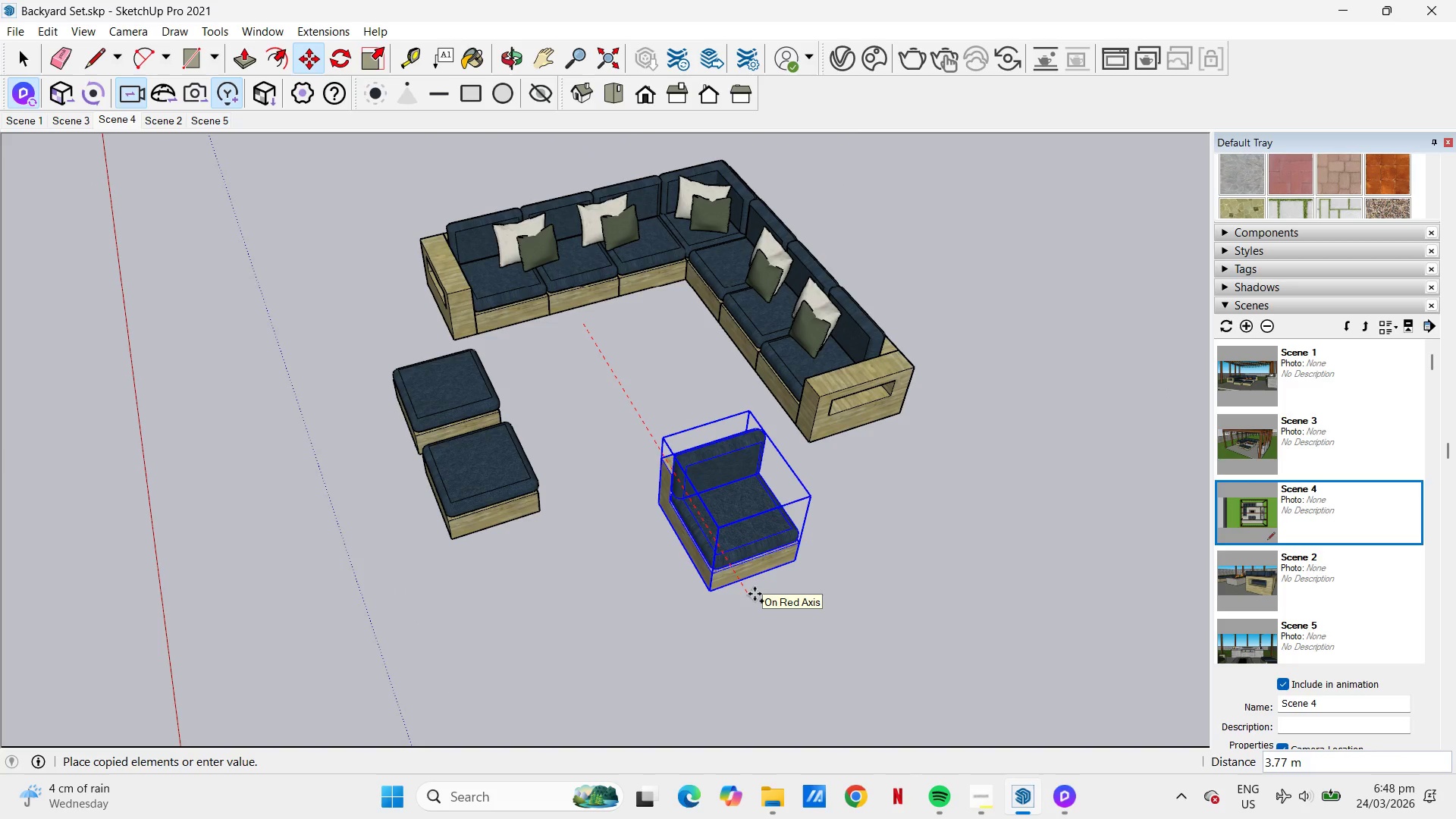 
left_click([755, 594])
 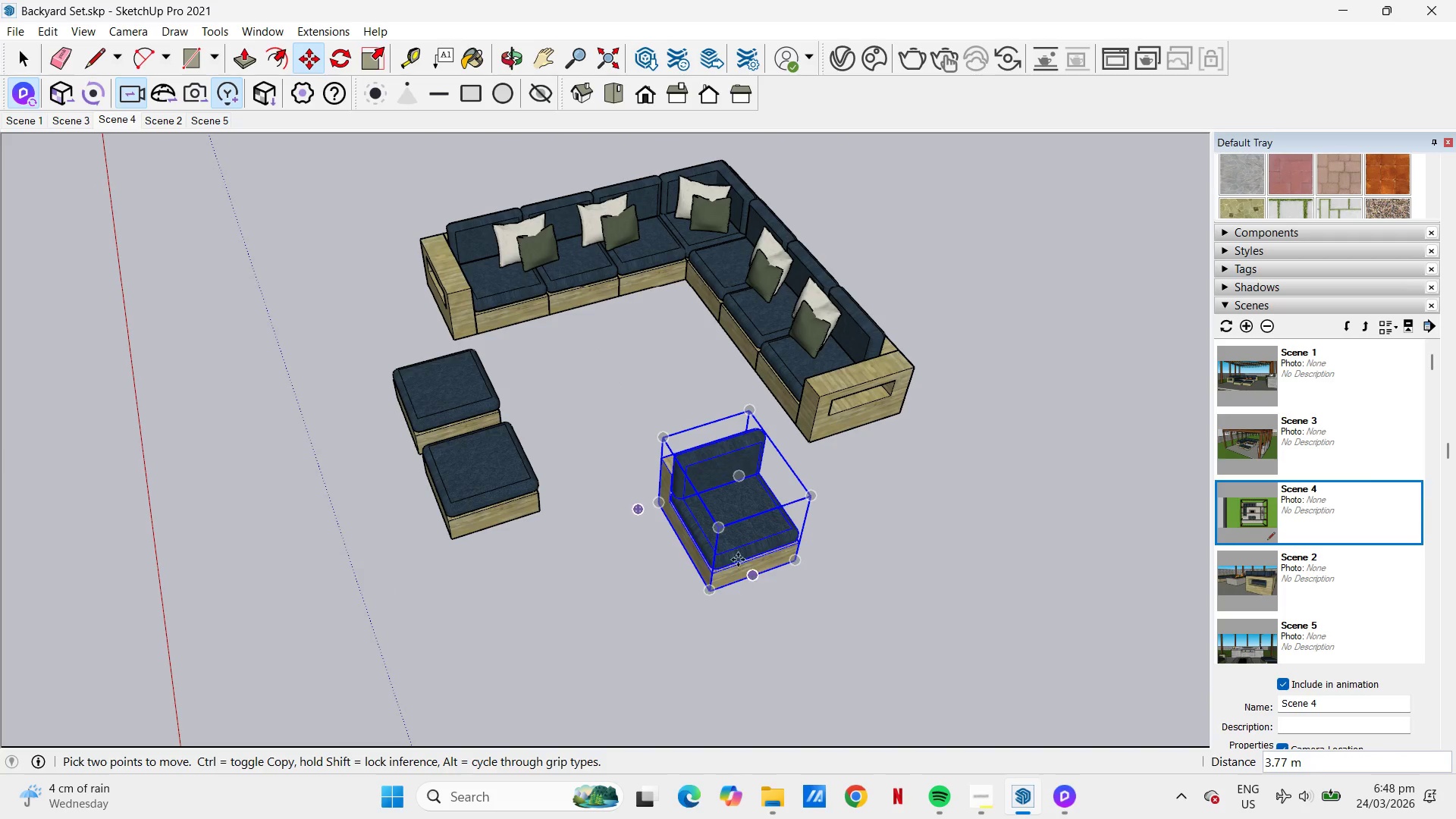 
key(Escape)
 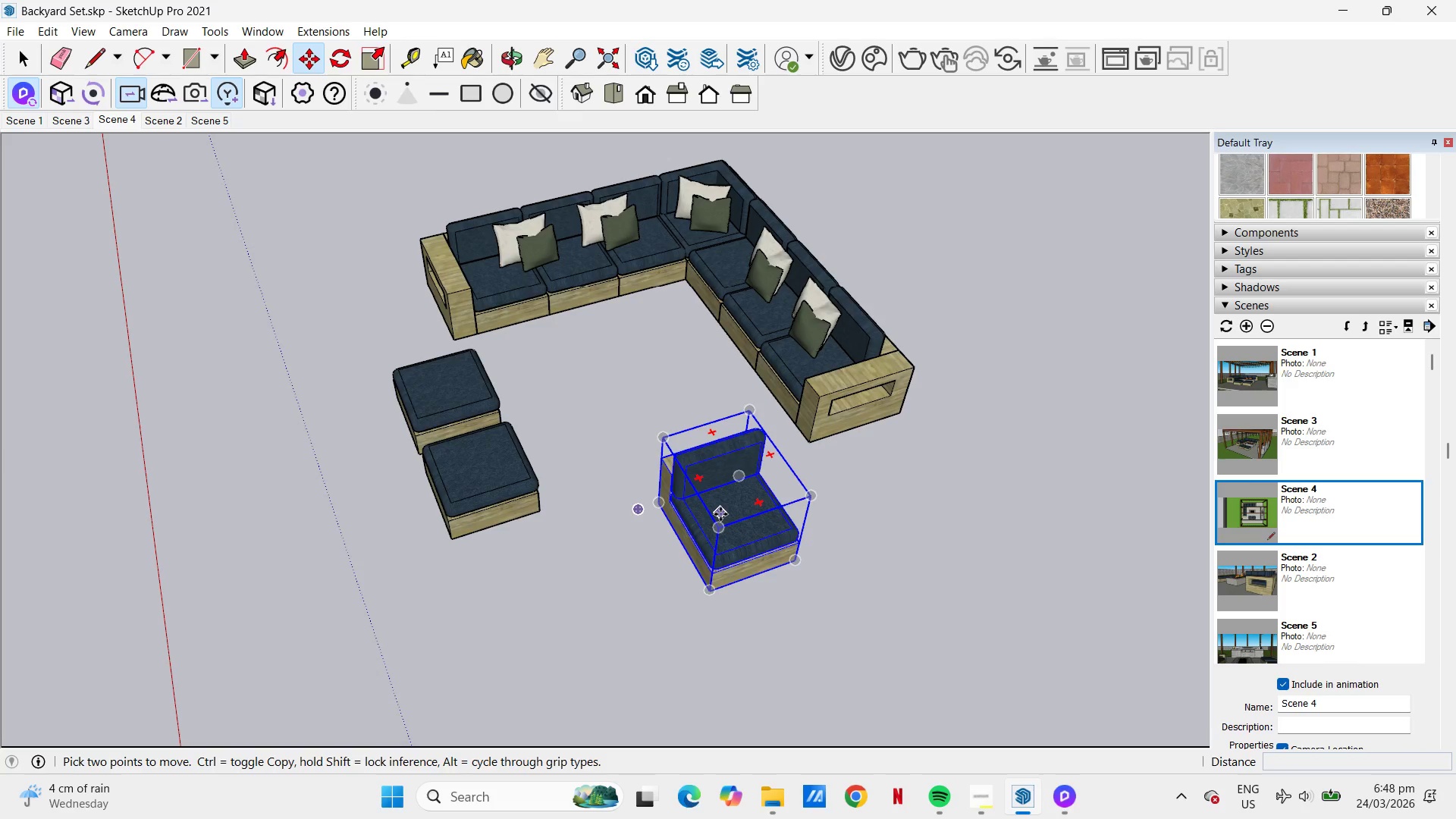 
key(Space)
 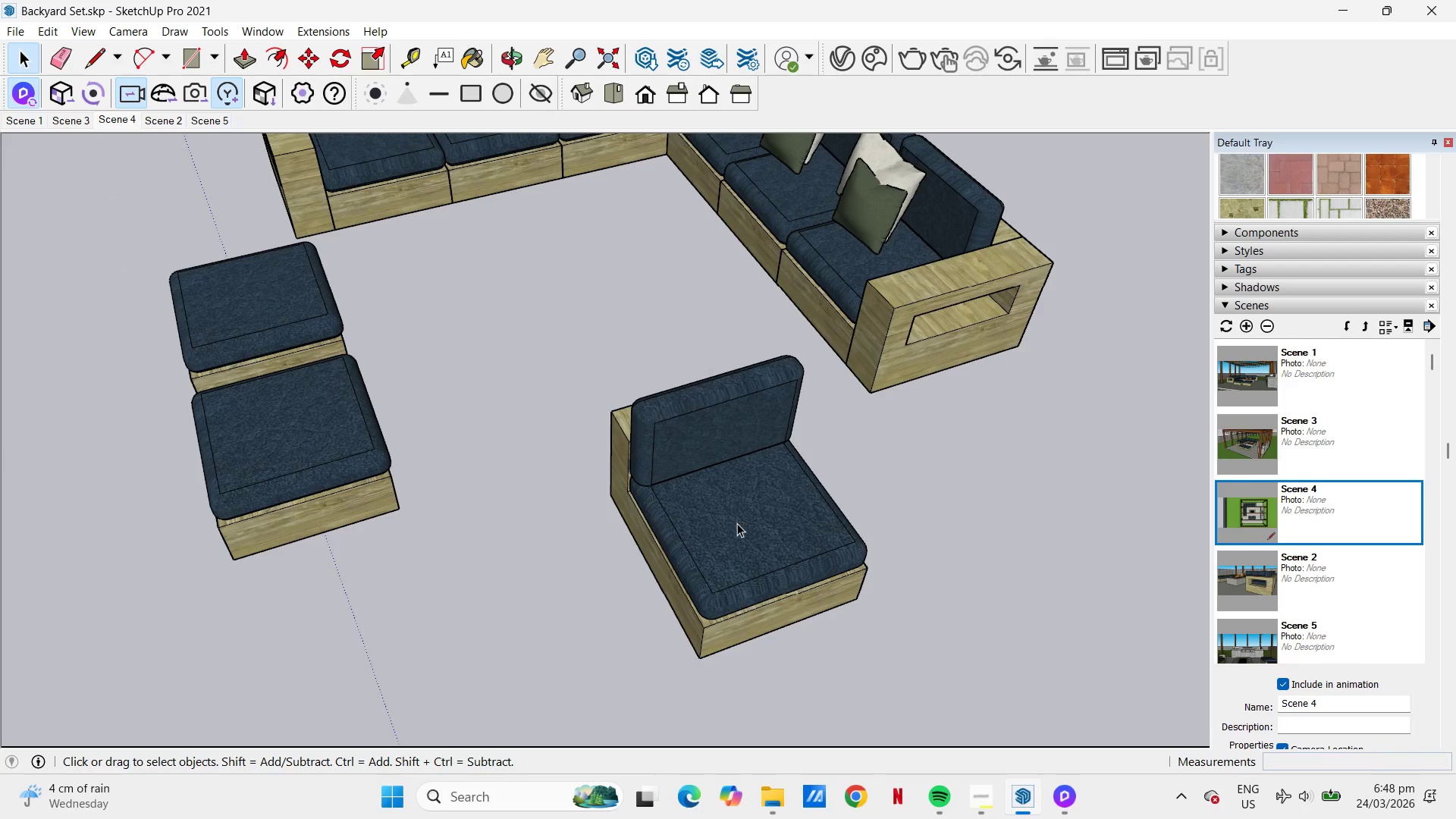 
left_click([737, 523])
 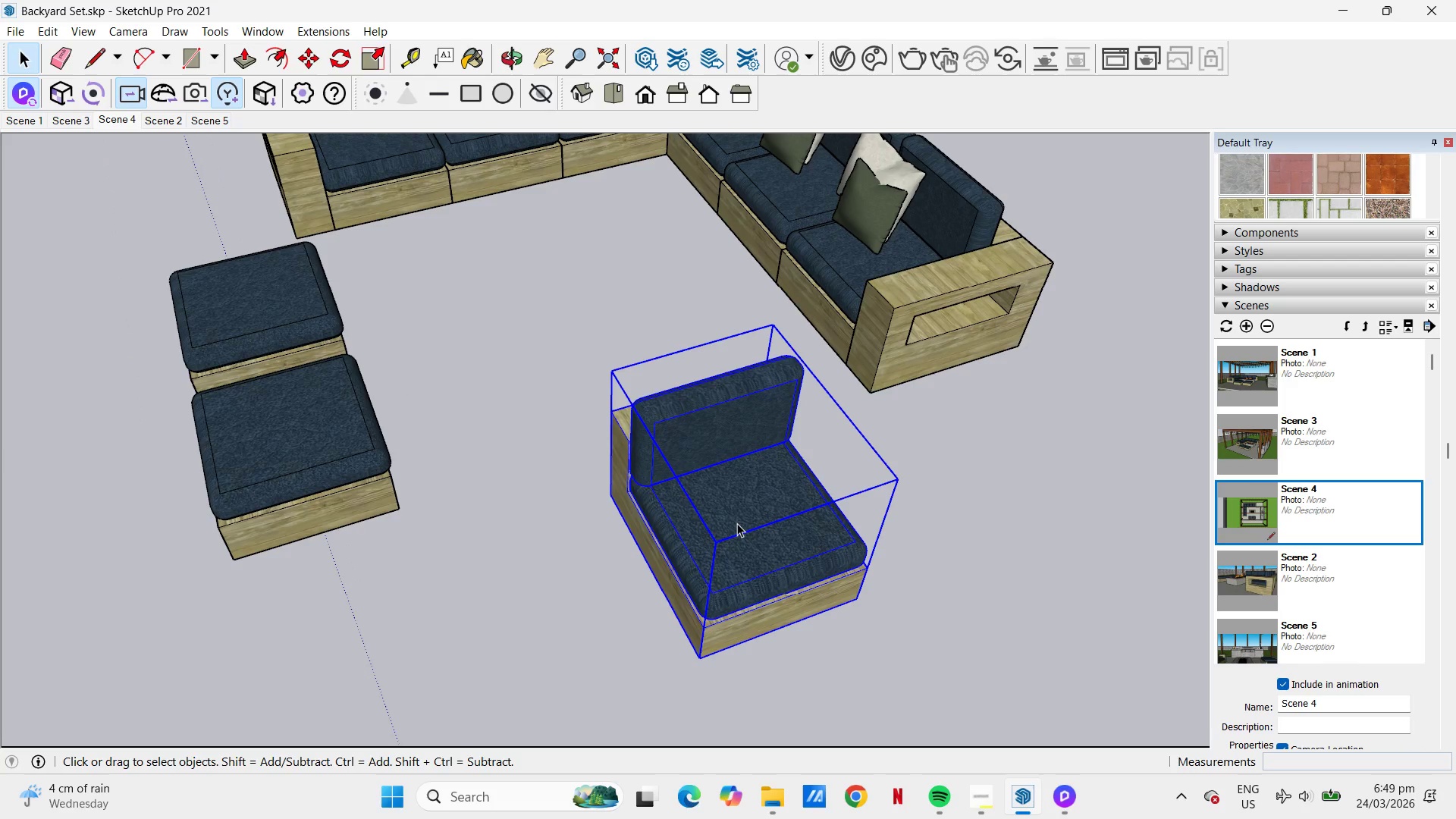 
scroll: coordinate [725, 516], scroll_direction: up, amount: 6.0
 